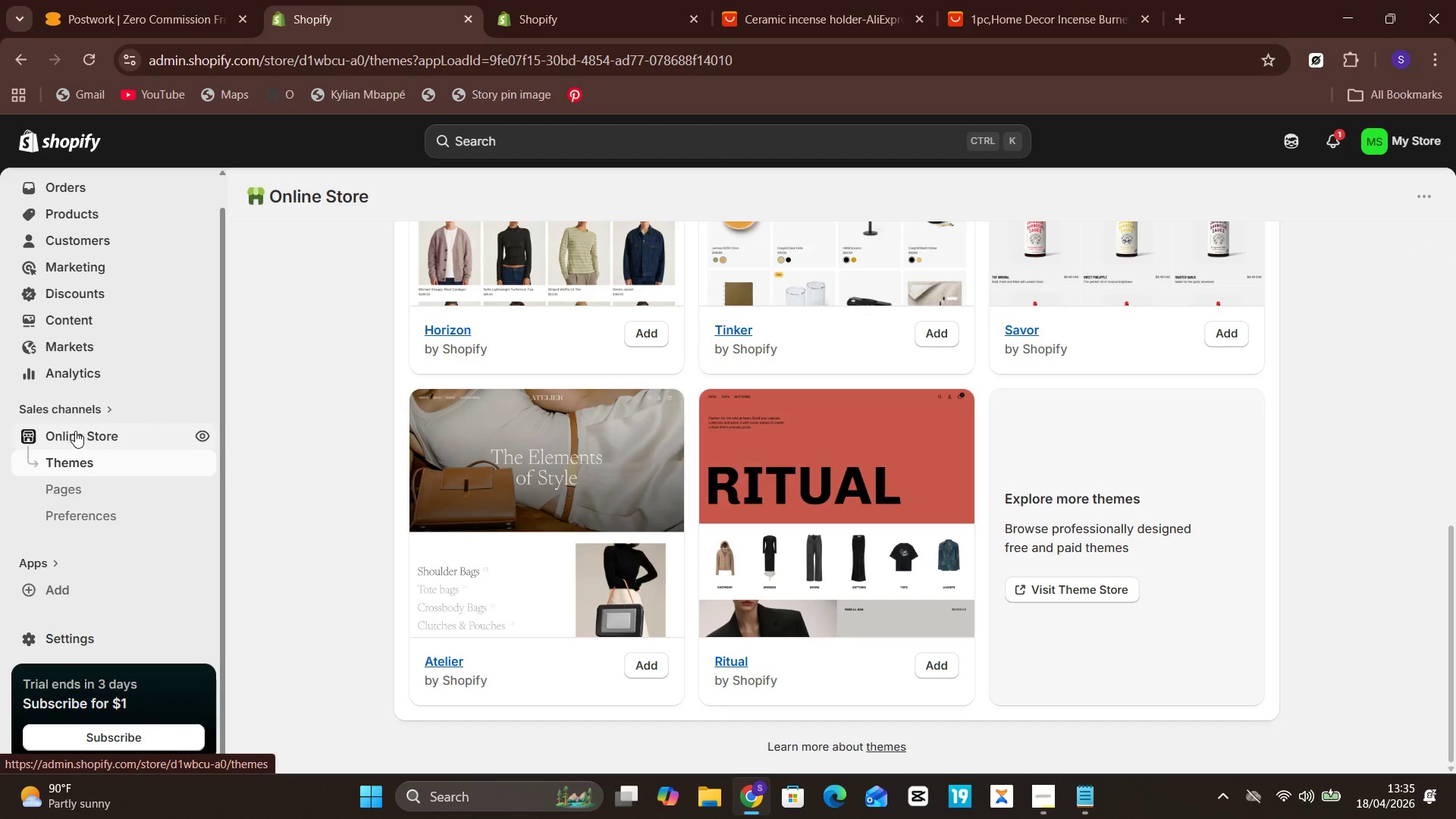 
double_click([75, 431])
 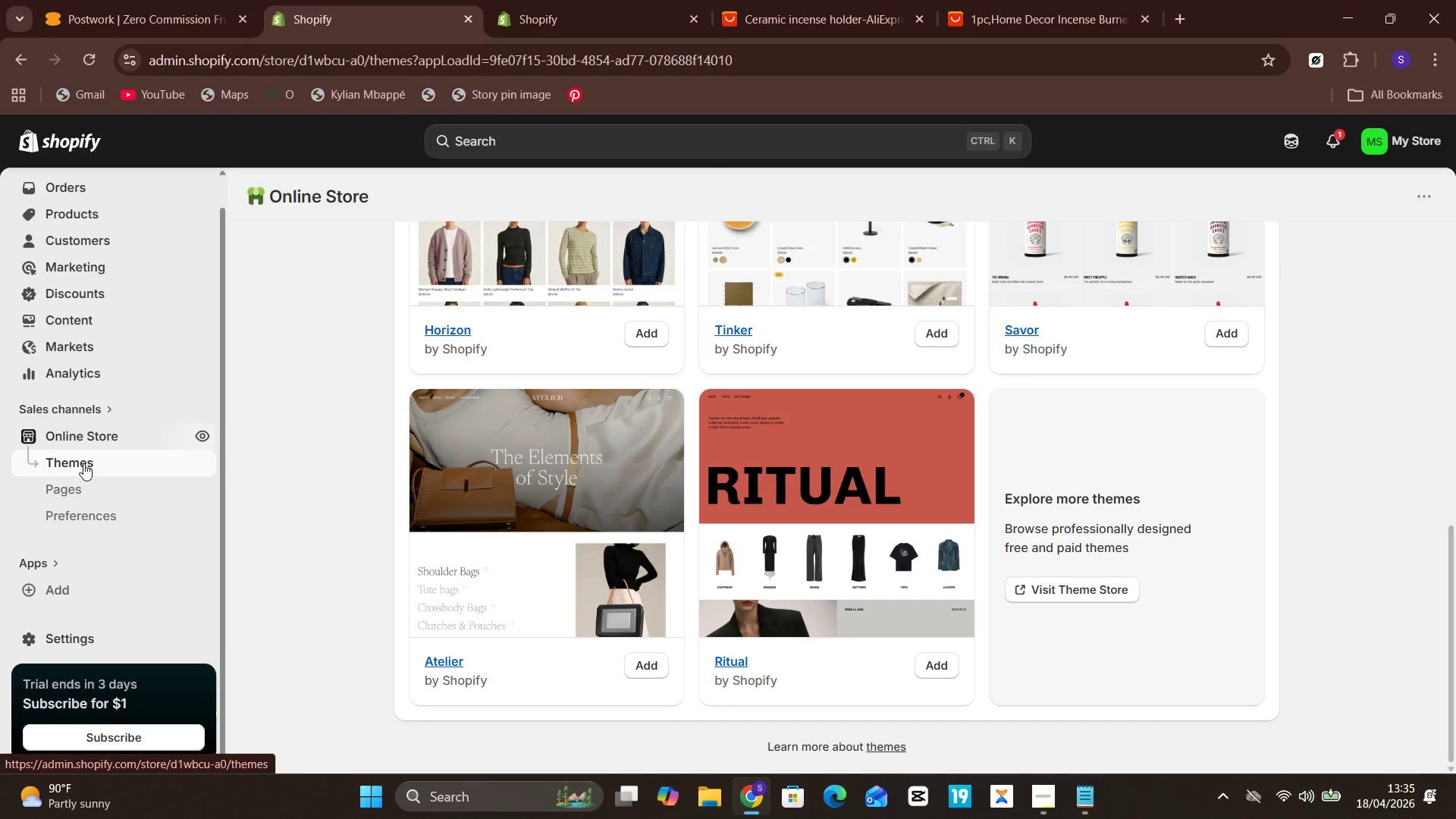 
left_click([98, 57])
 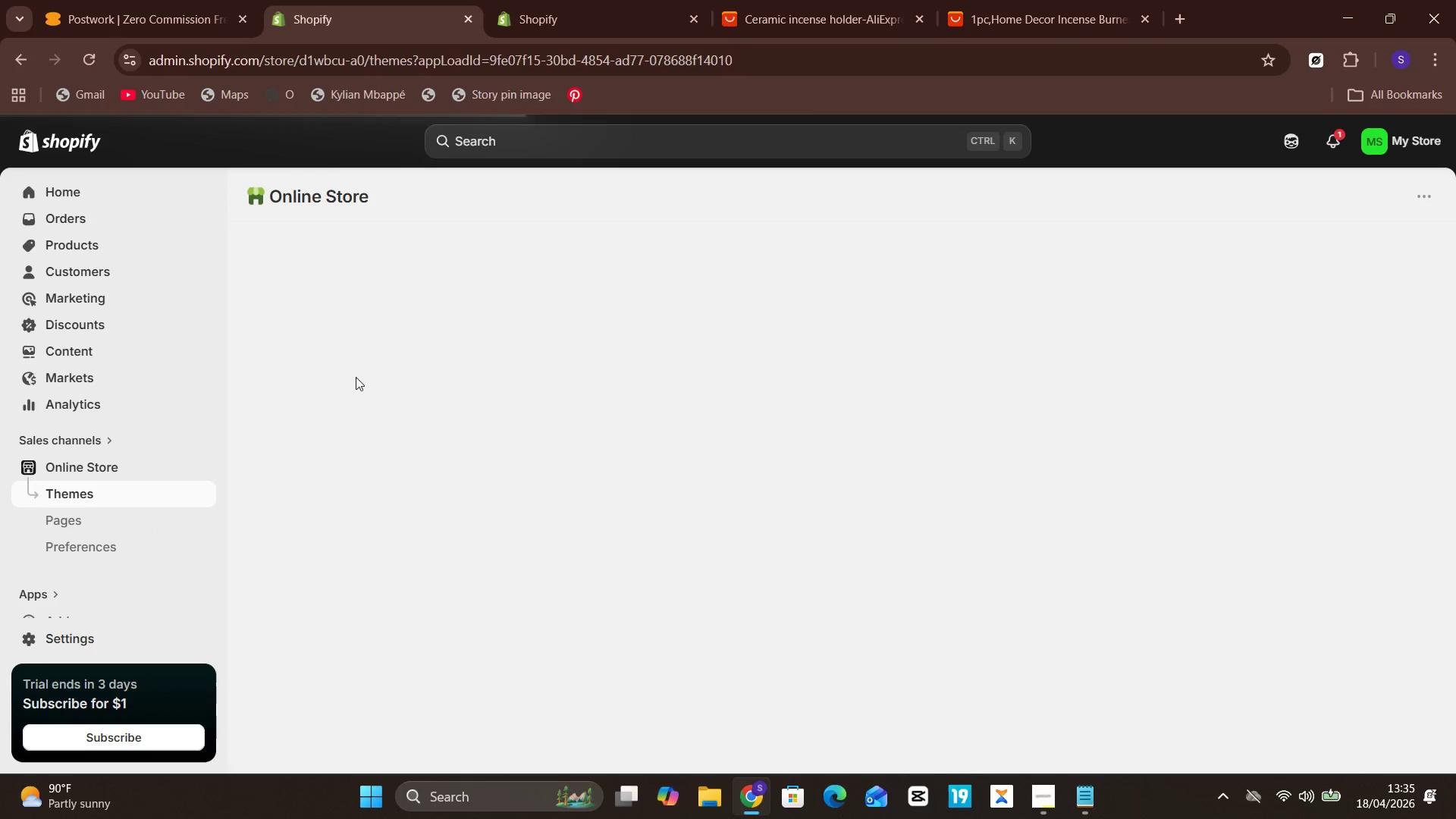 
wait(11.45)
 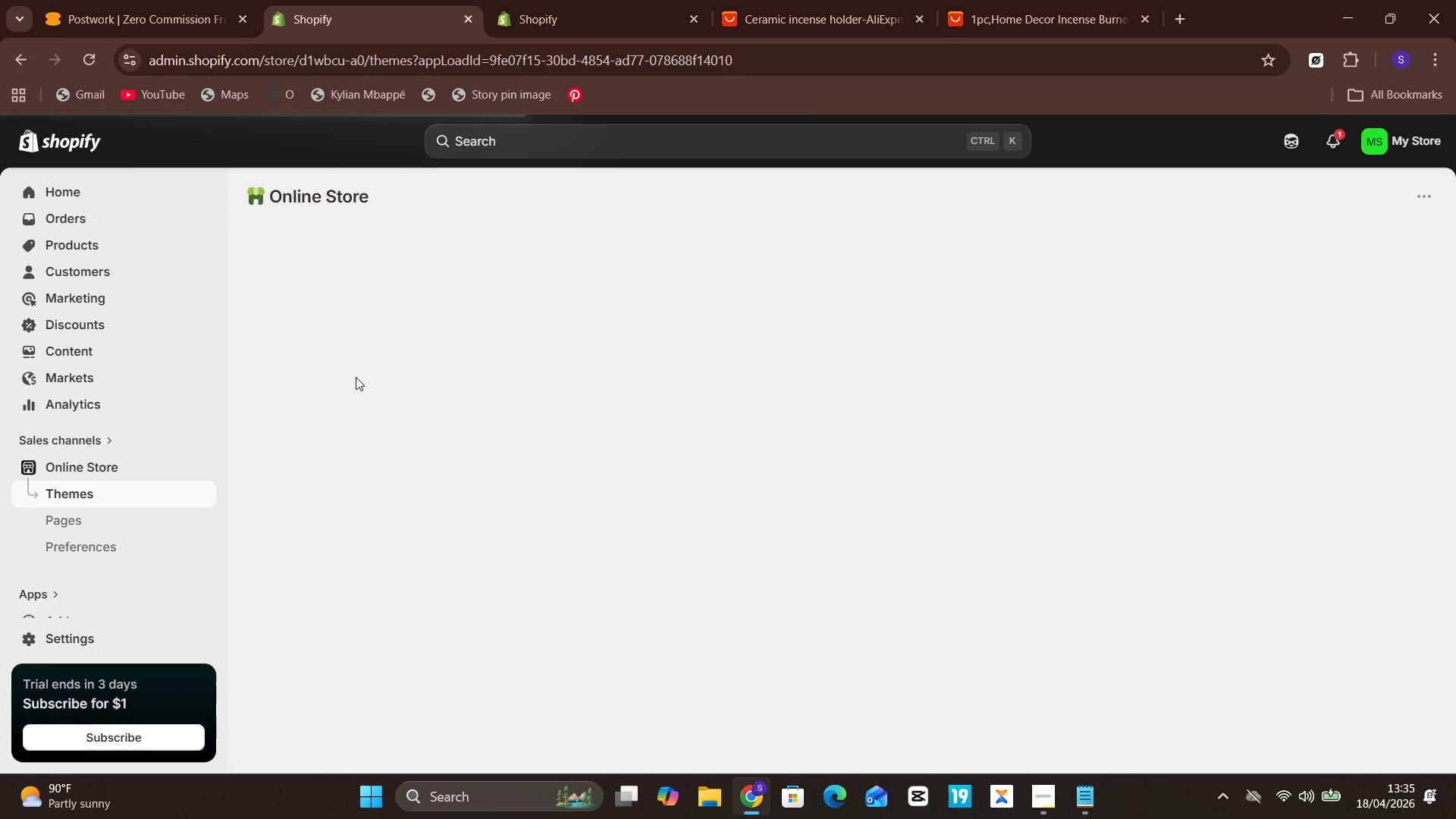 
scroll: coordinate [925, 439], scroll_direction: down, amount: 8.0
 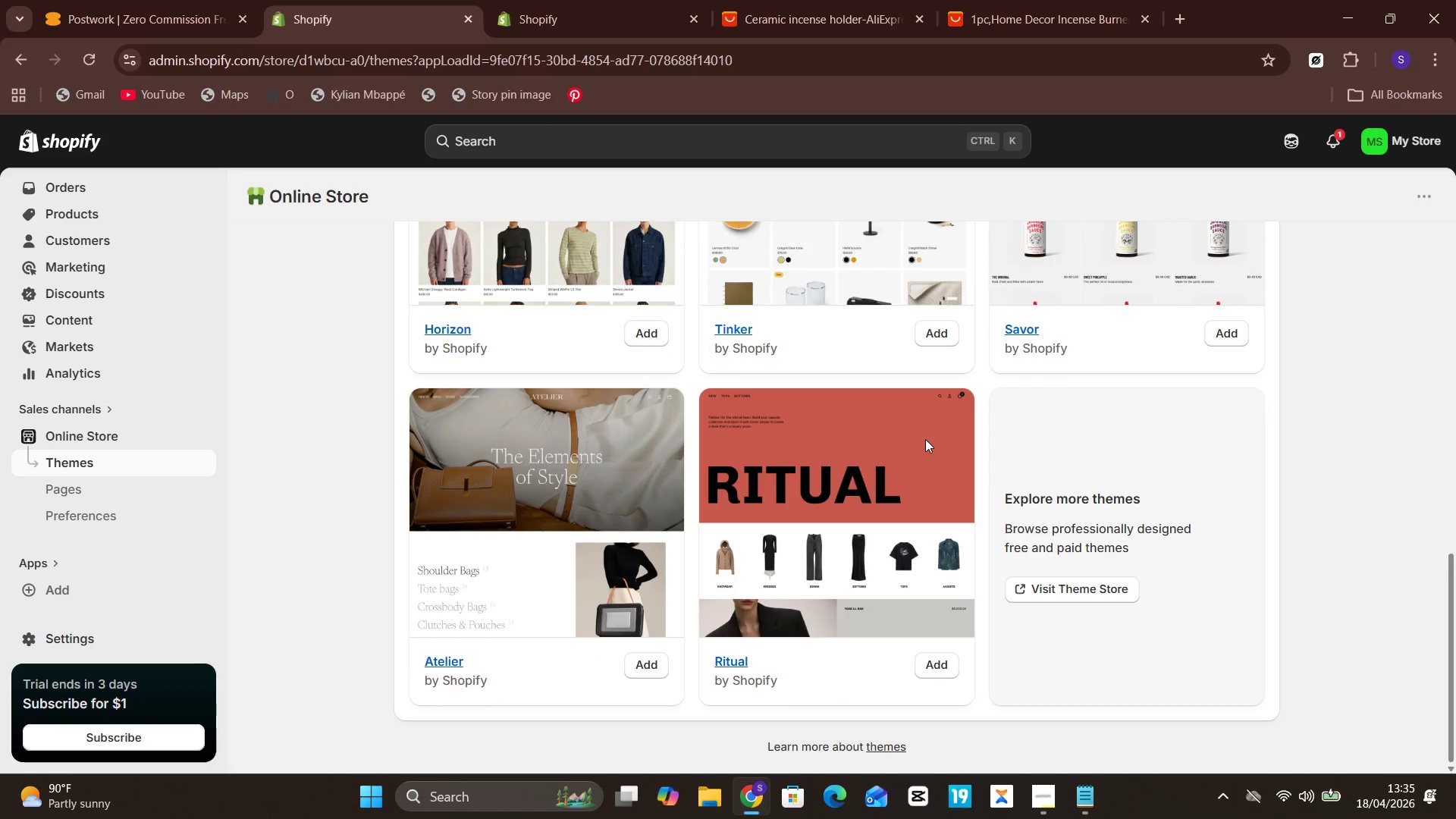 
scroll: coordinate [952, 422], scroll_direction: up, amount: 10.0
 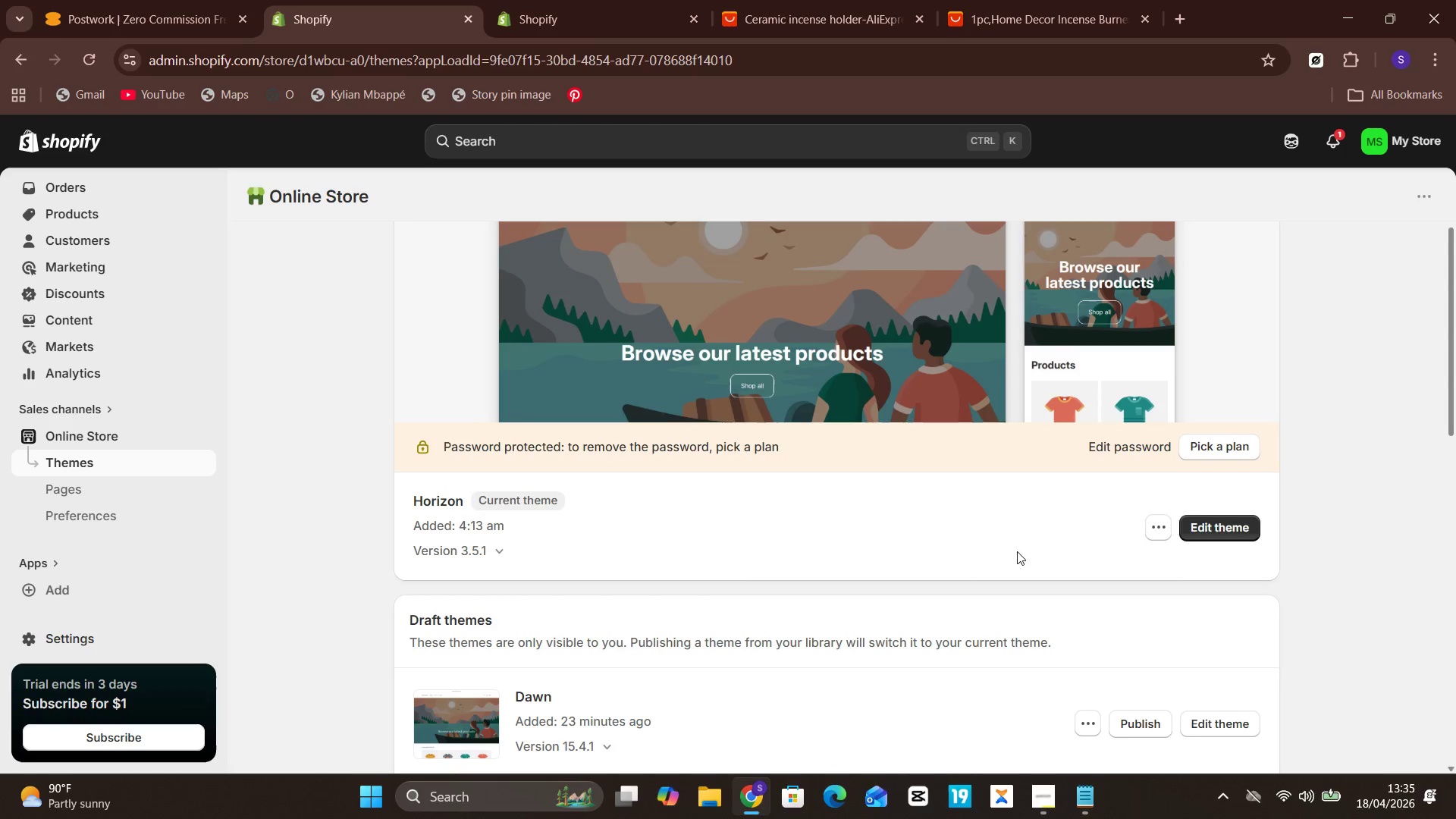 
scroll: coordinate [699, 519], scroll_direction: down, amount: 9.0
 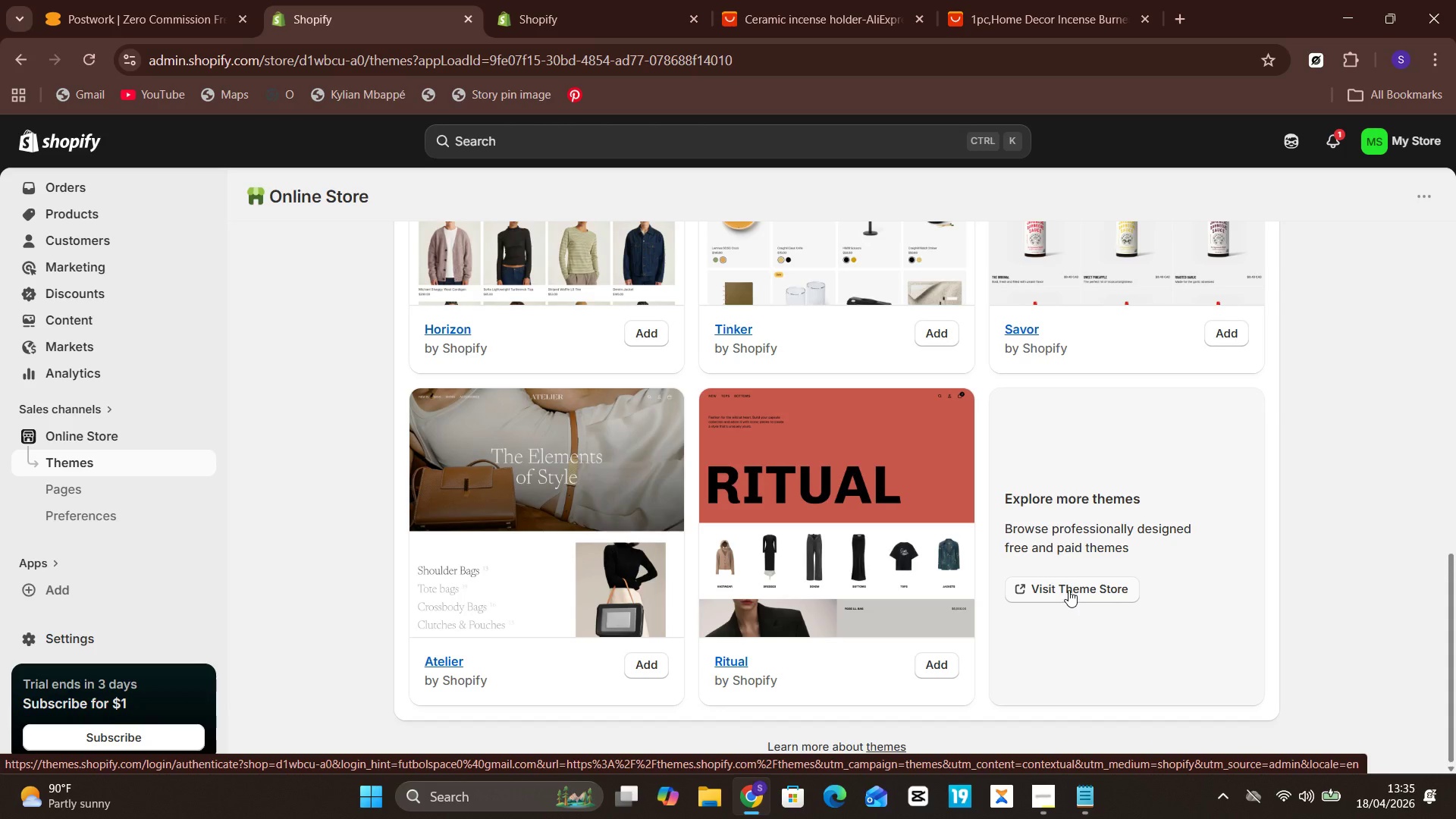 
left_click([1056, 582])
 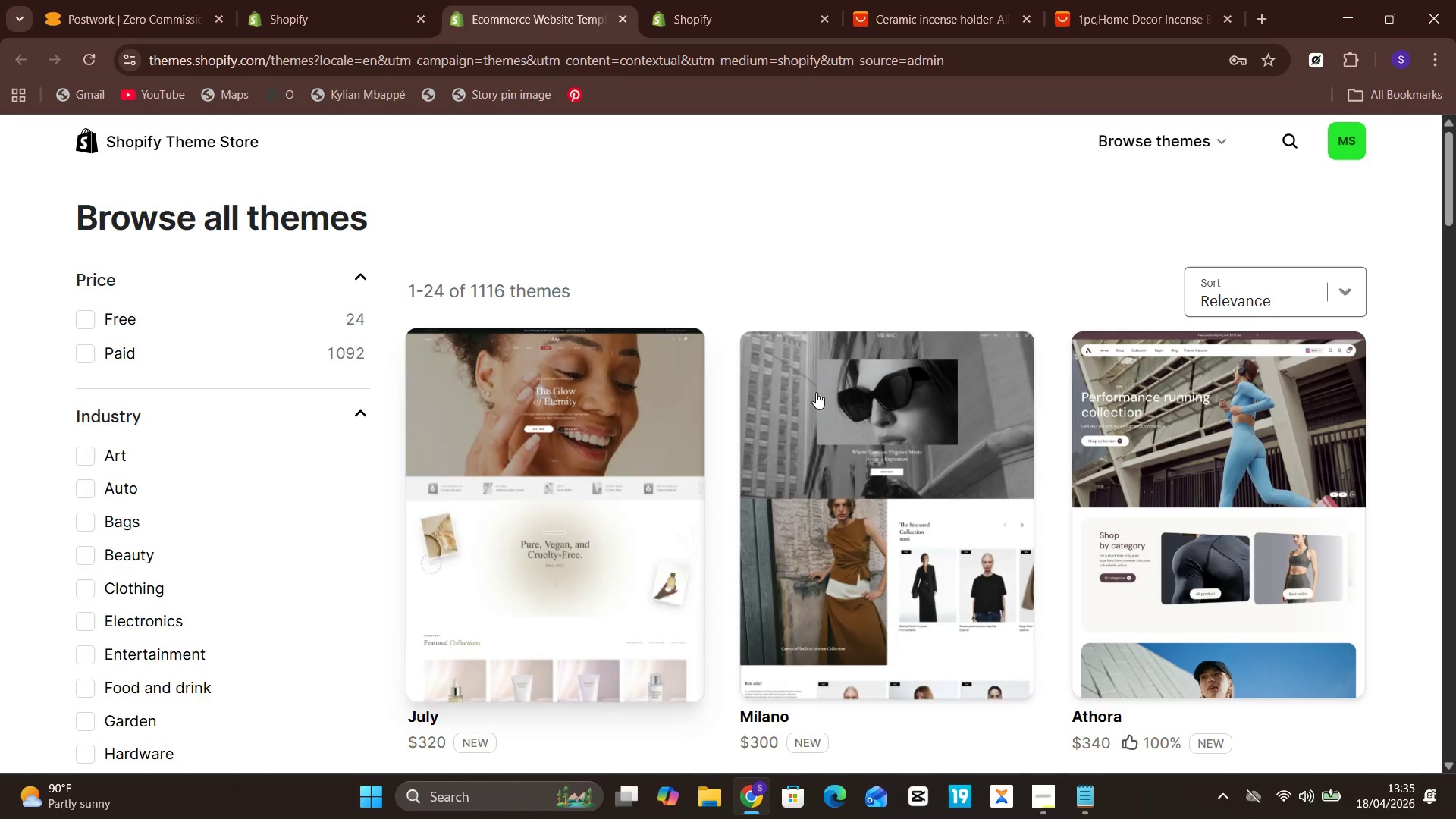 
scroll: coordinate [770, 415], scroll_direction: down, amount: 2.0
 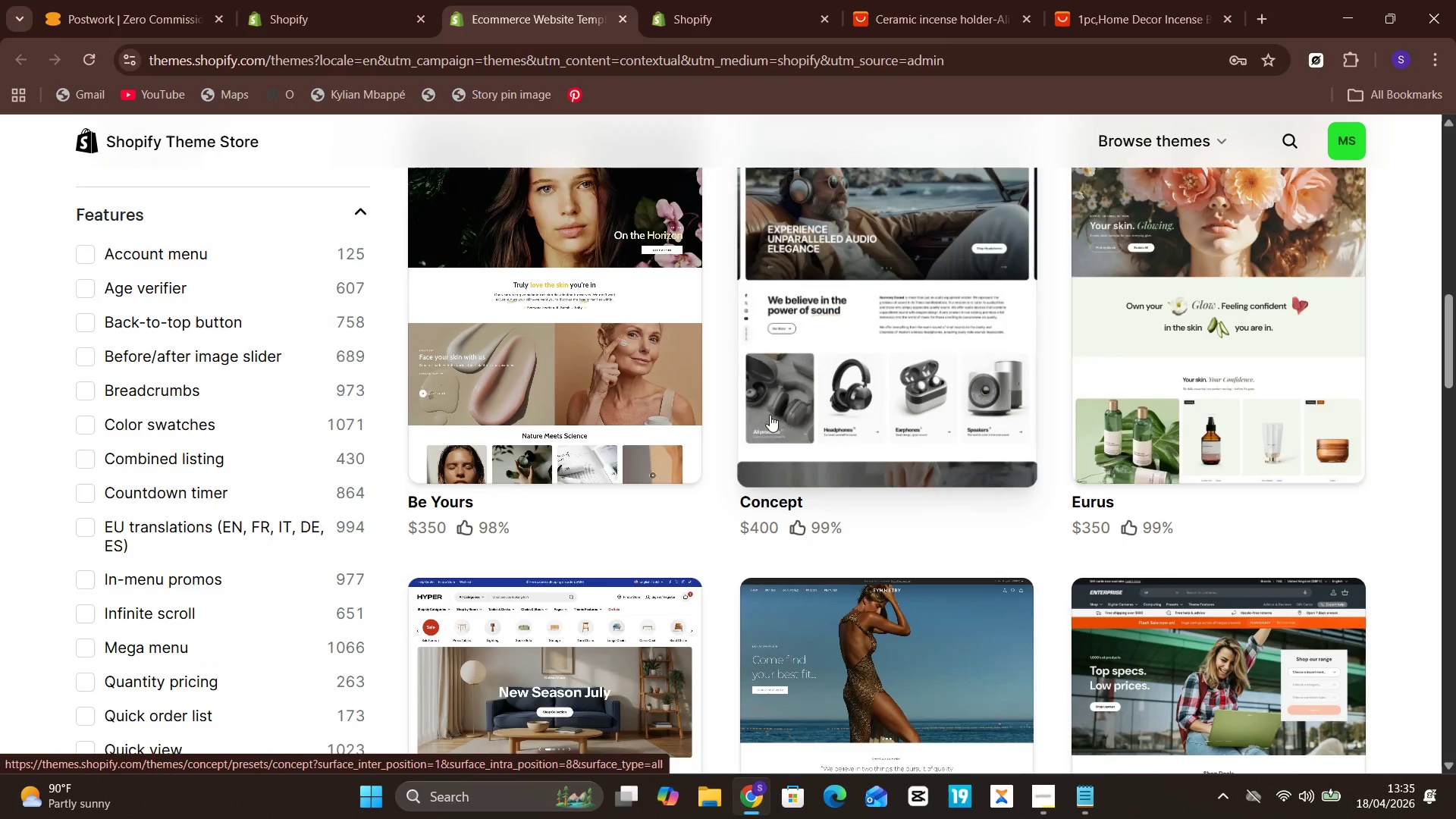 
scroll: coordinate [509, 231], scroll_direction: up, amount: 39.0
 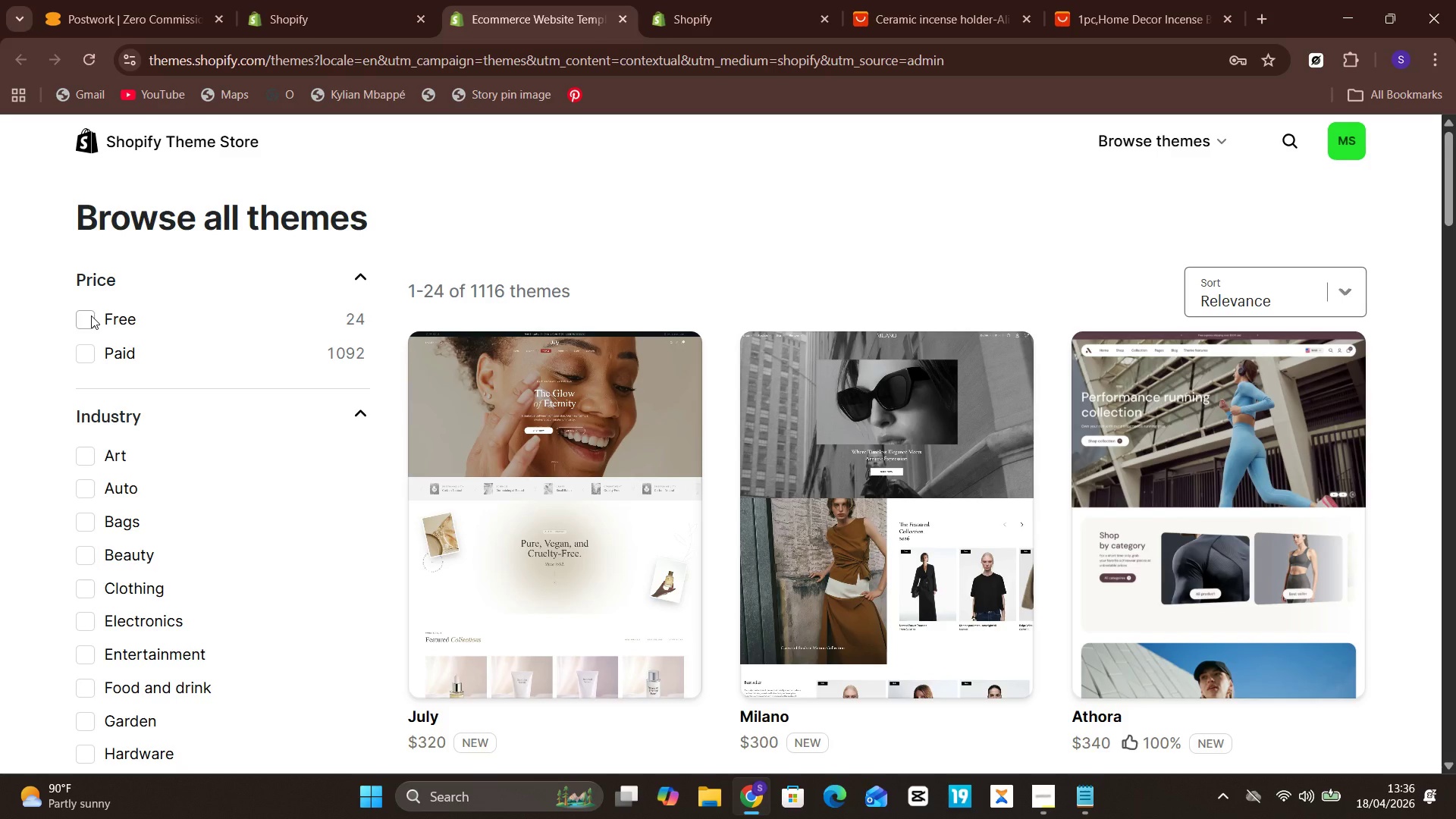 
wait(5.9)
 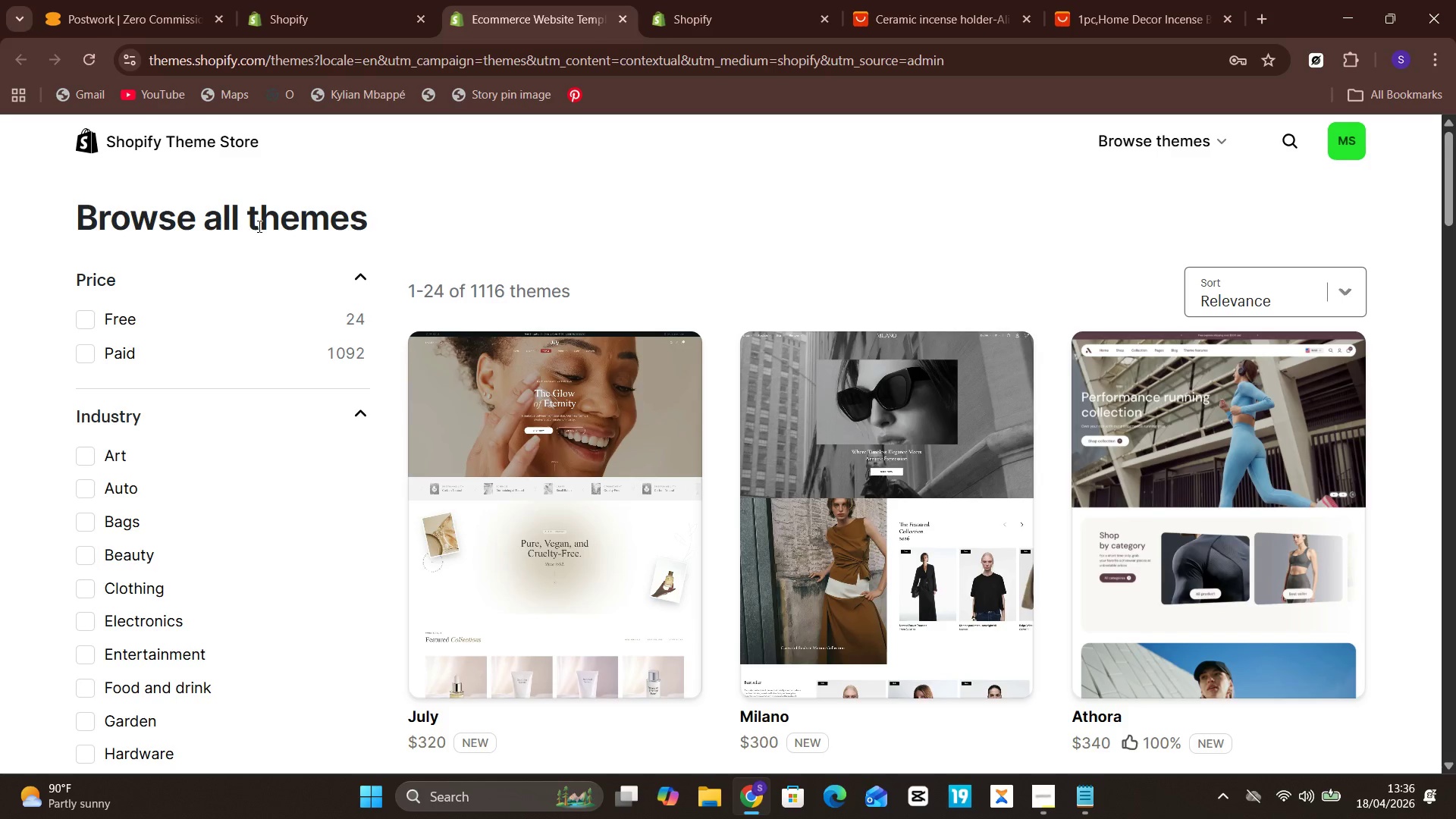 
left_click([123, 321])
 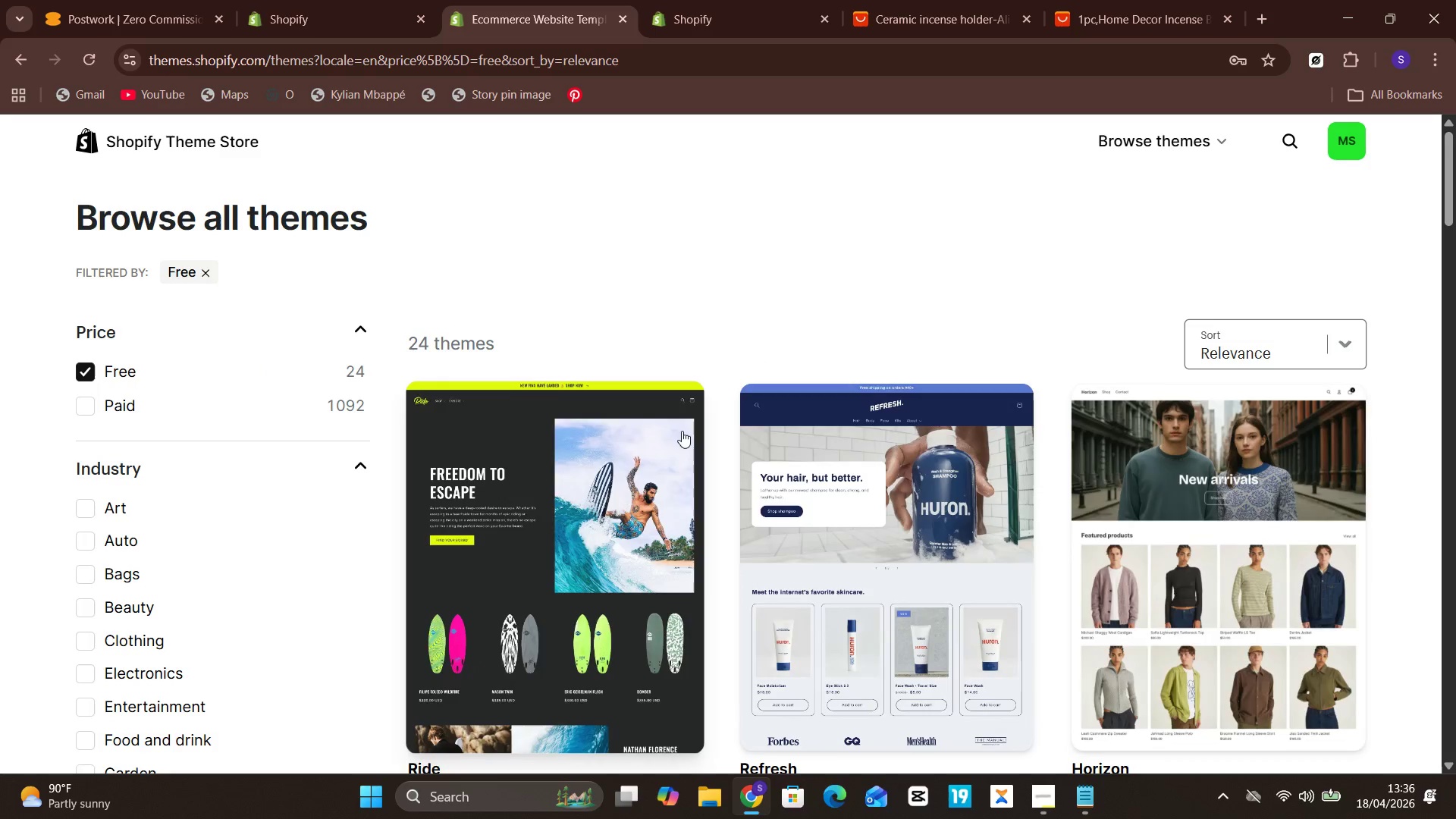 
scroll: coordinate [632, 521], scroll_direction: down, amount: 8.0
 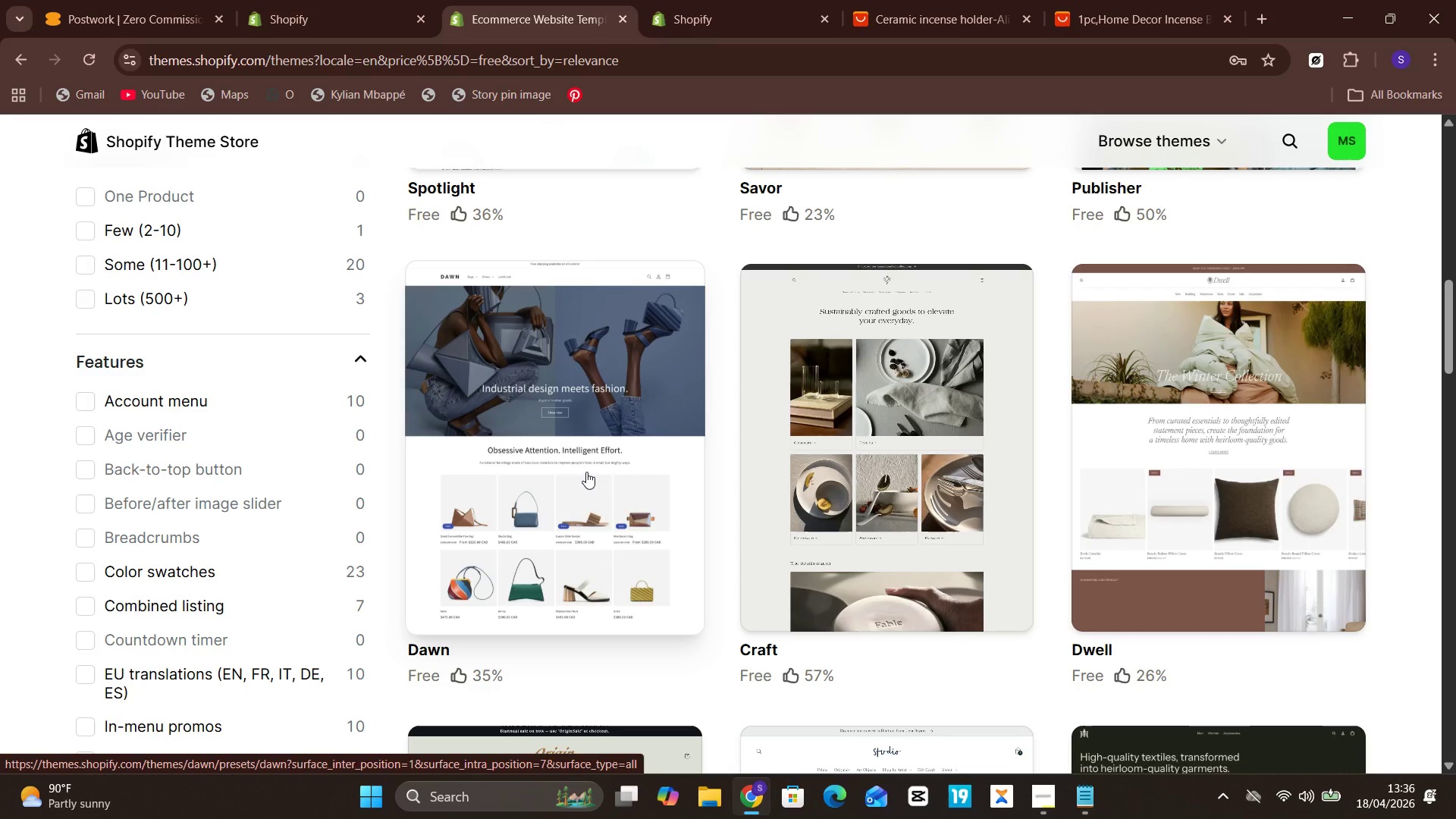 
left_click([598, 365])
 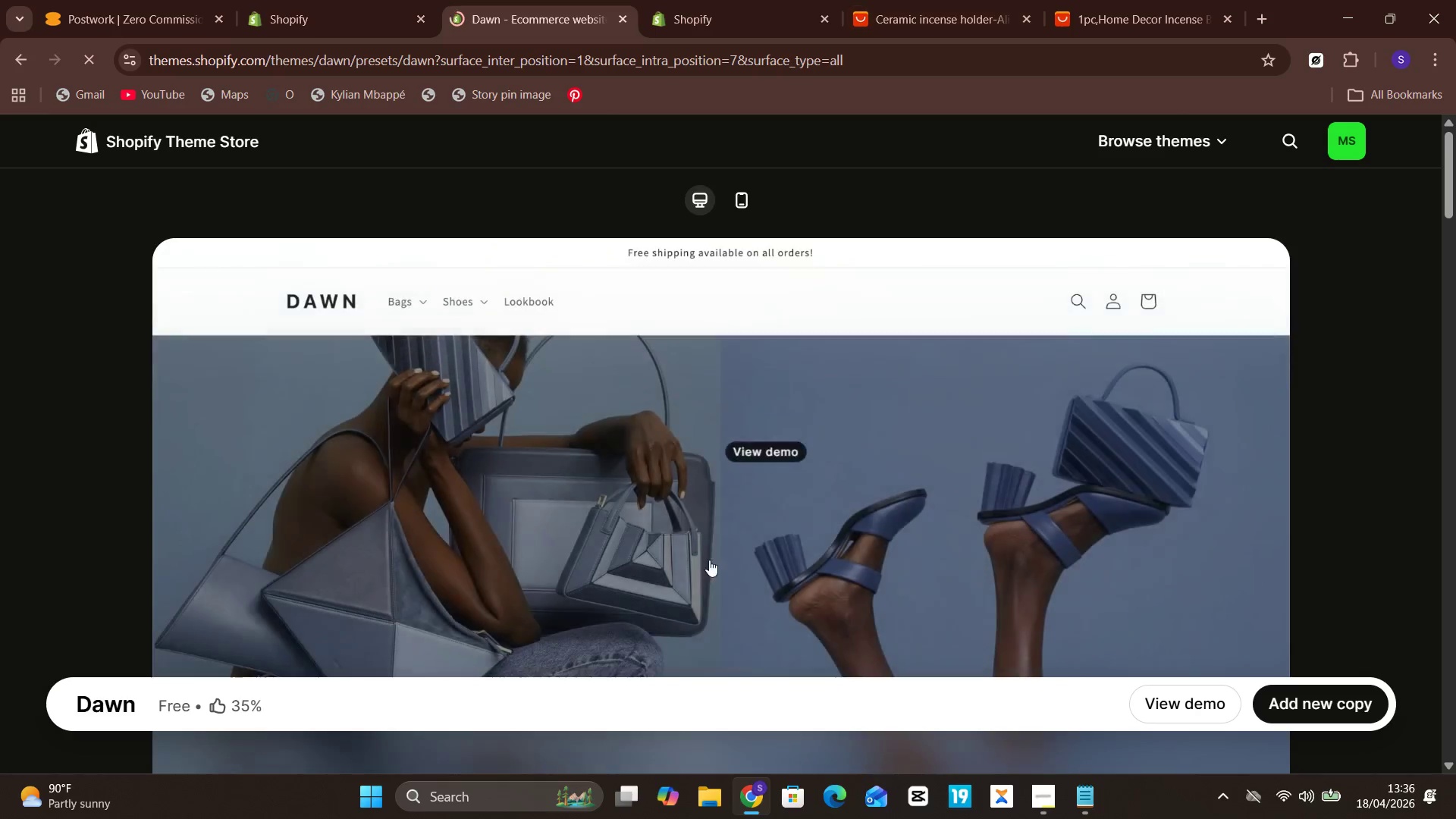 
scroll: coordinate [909, 405], scroll_direction: down, amount: 7.0
 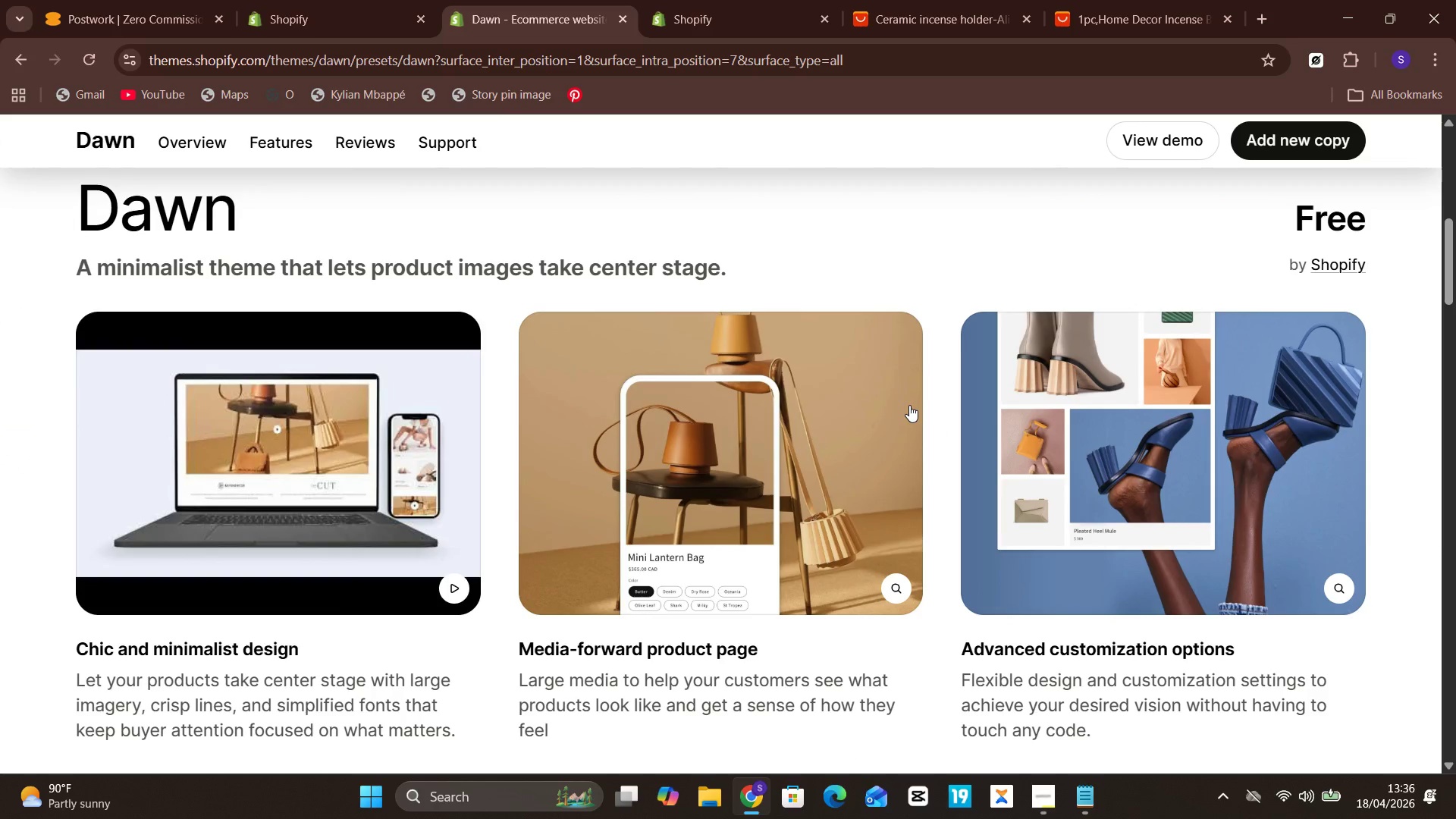 
scroll: coordinate [909, 405], scroll_direction: up, amount: 5.0
 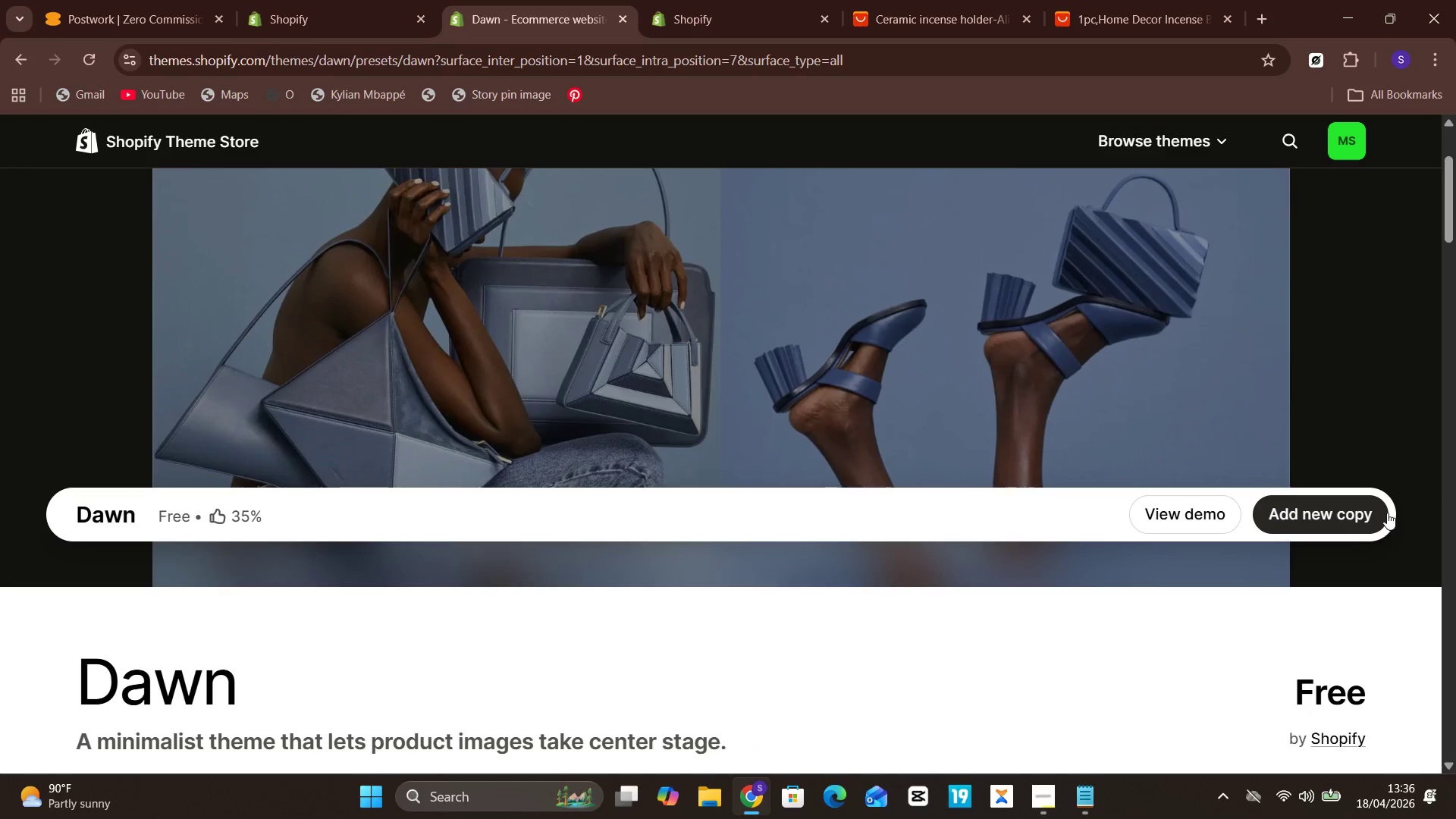 
double_click([1329, 504])
 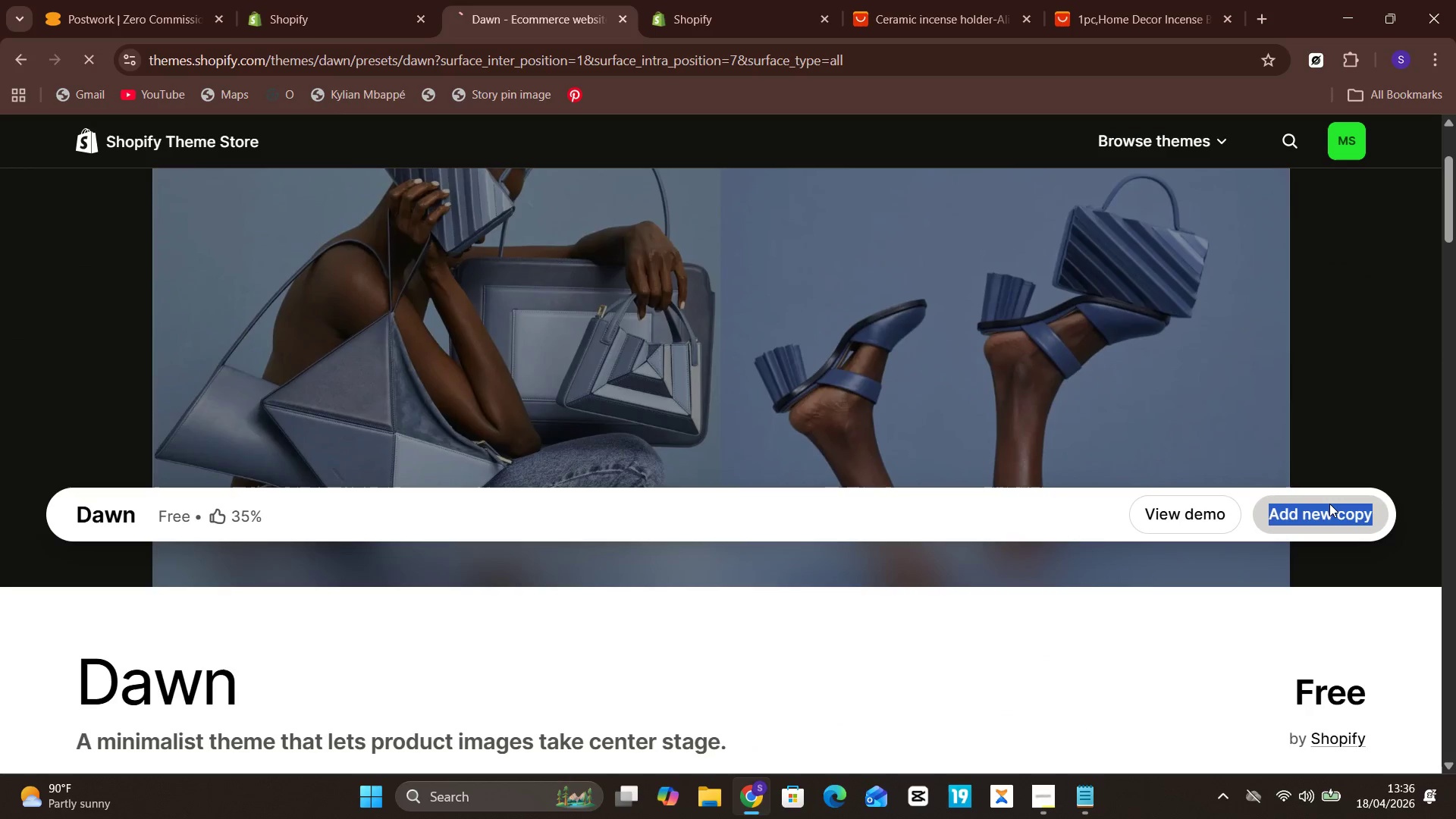 
triple_click([1329, 504])
 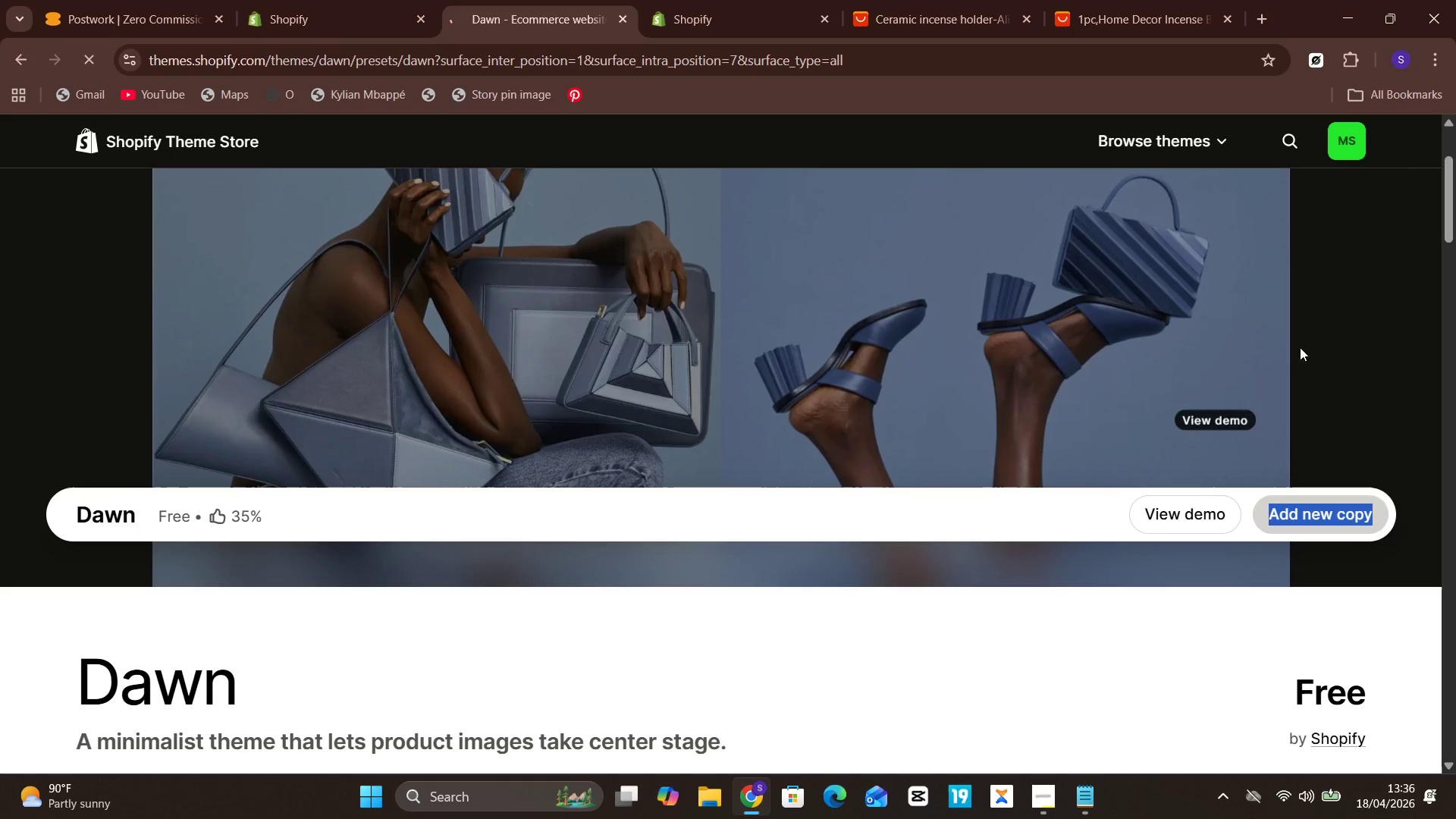 
left_click([1370, 322])
 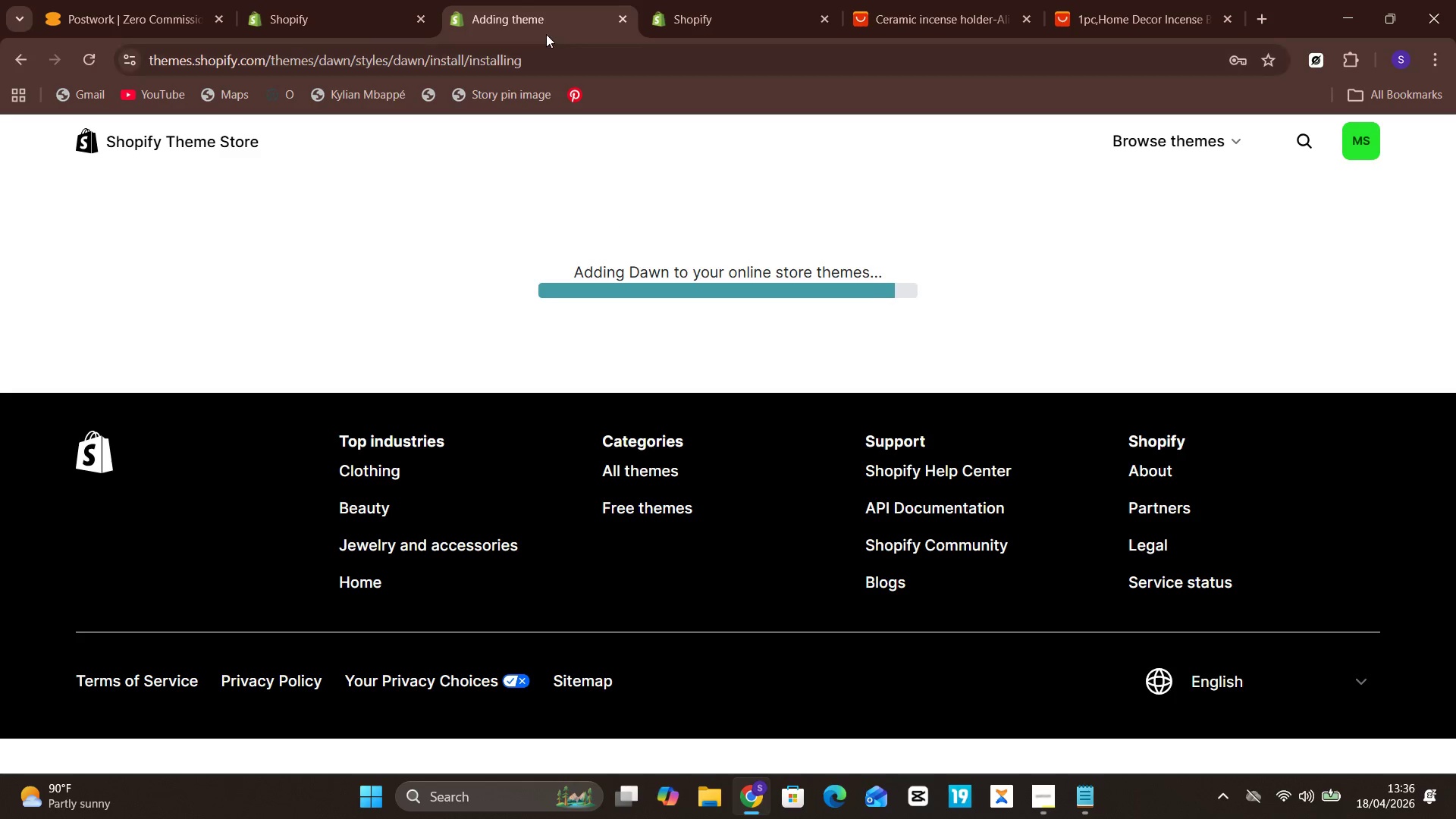 
wait(5.91)
 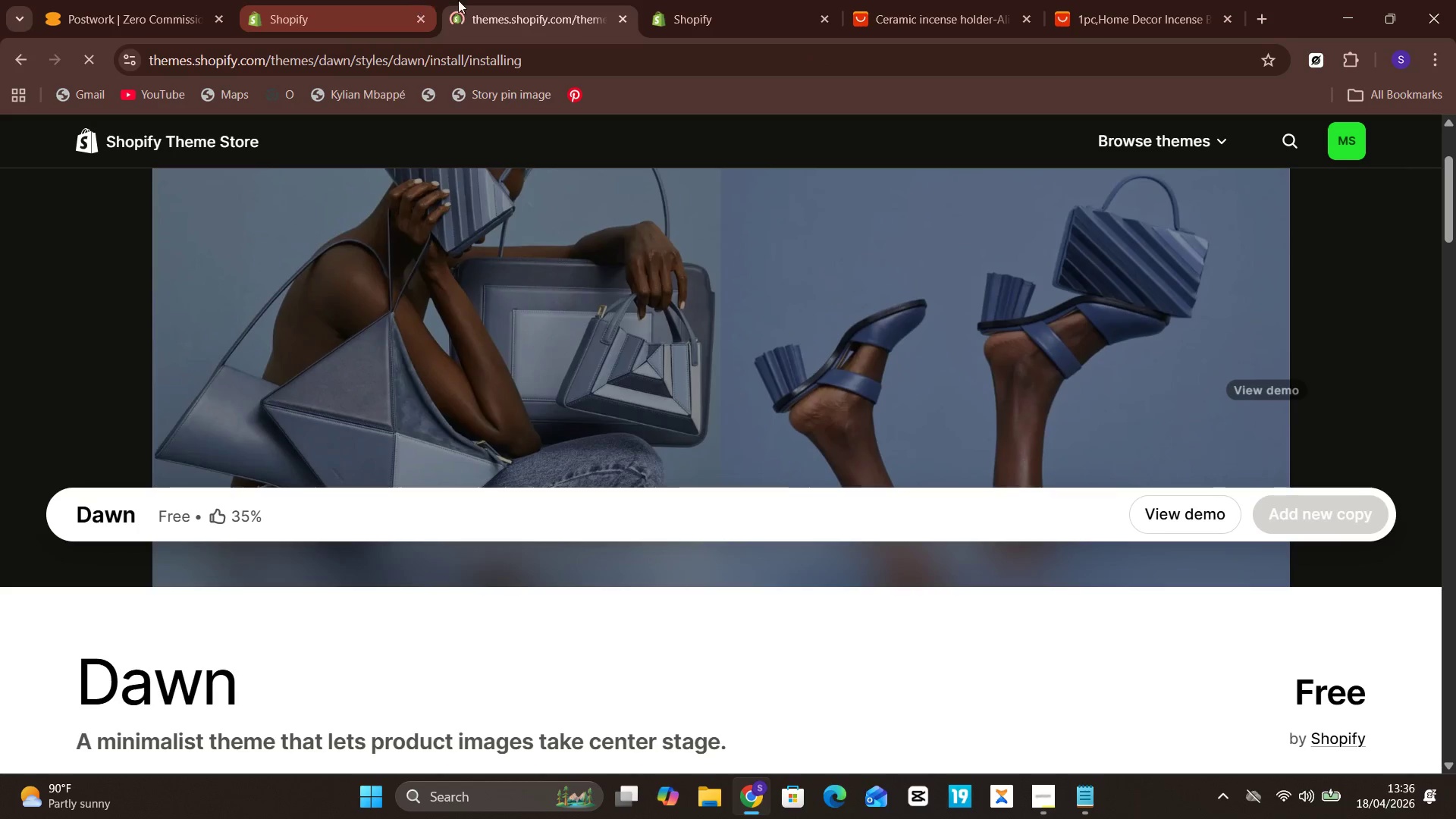 
scroll: coordinate [915, 318], scroll_direction: up, amount: 5.0
 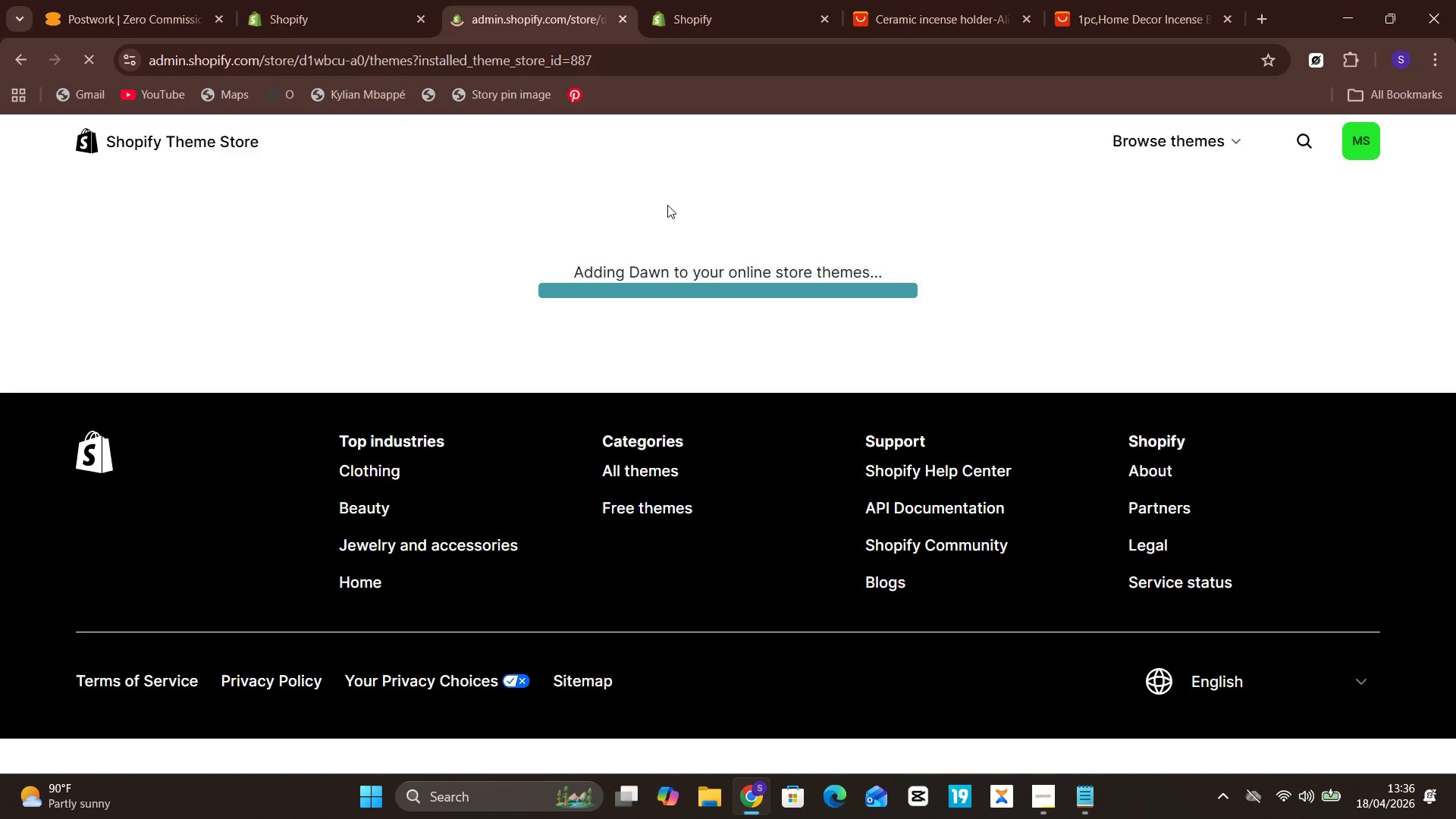 
mouse_move([536, 149])
 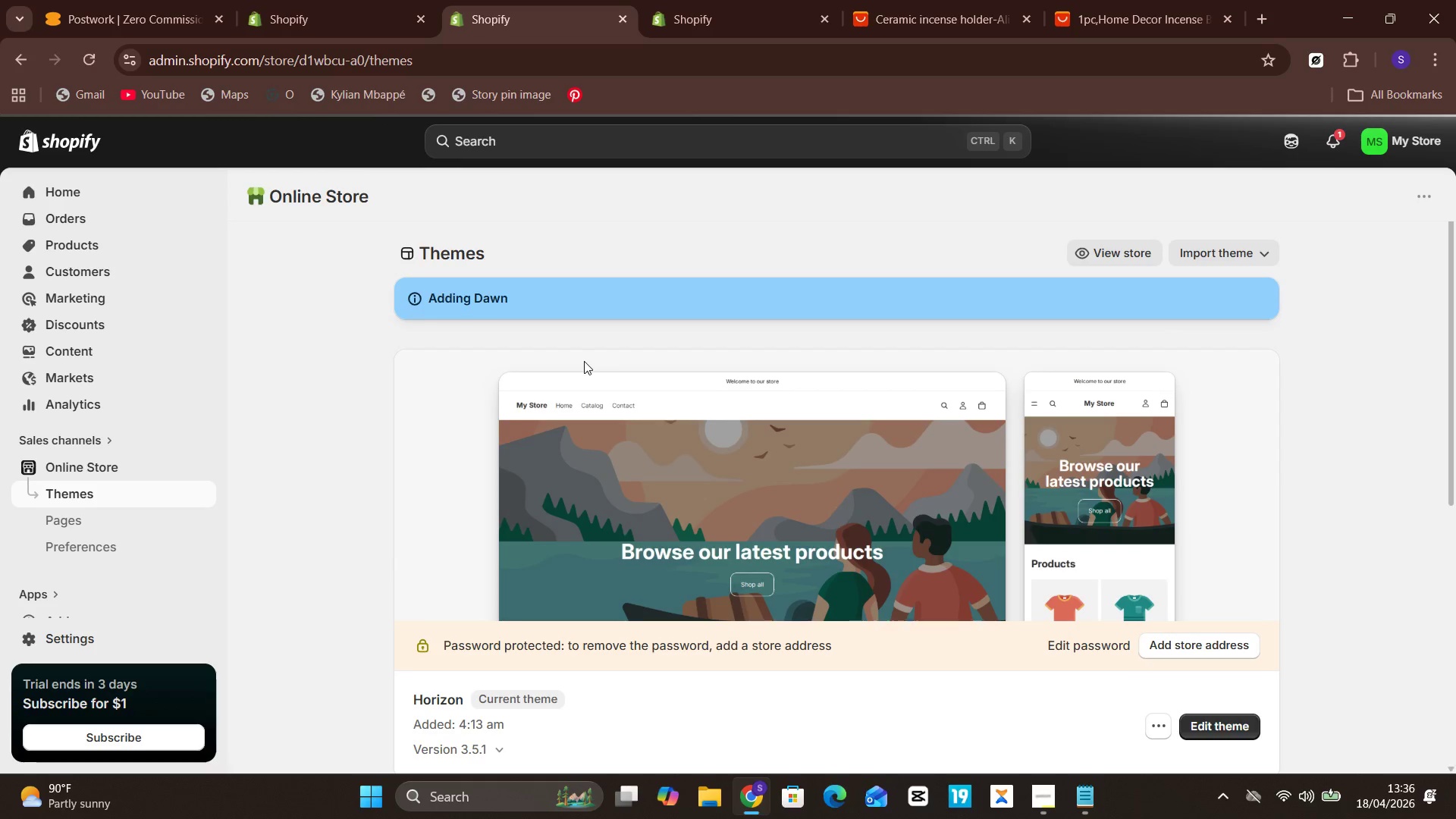 
scroll: coordinate [584, 361], scroll_direction: down, amount: 1.0
 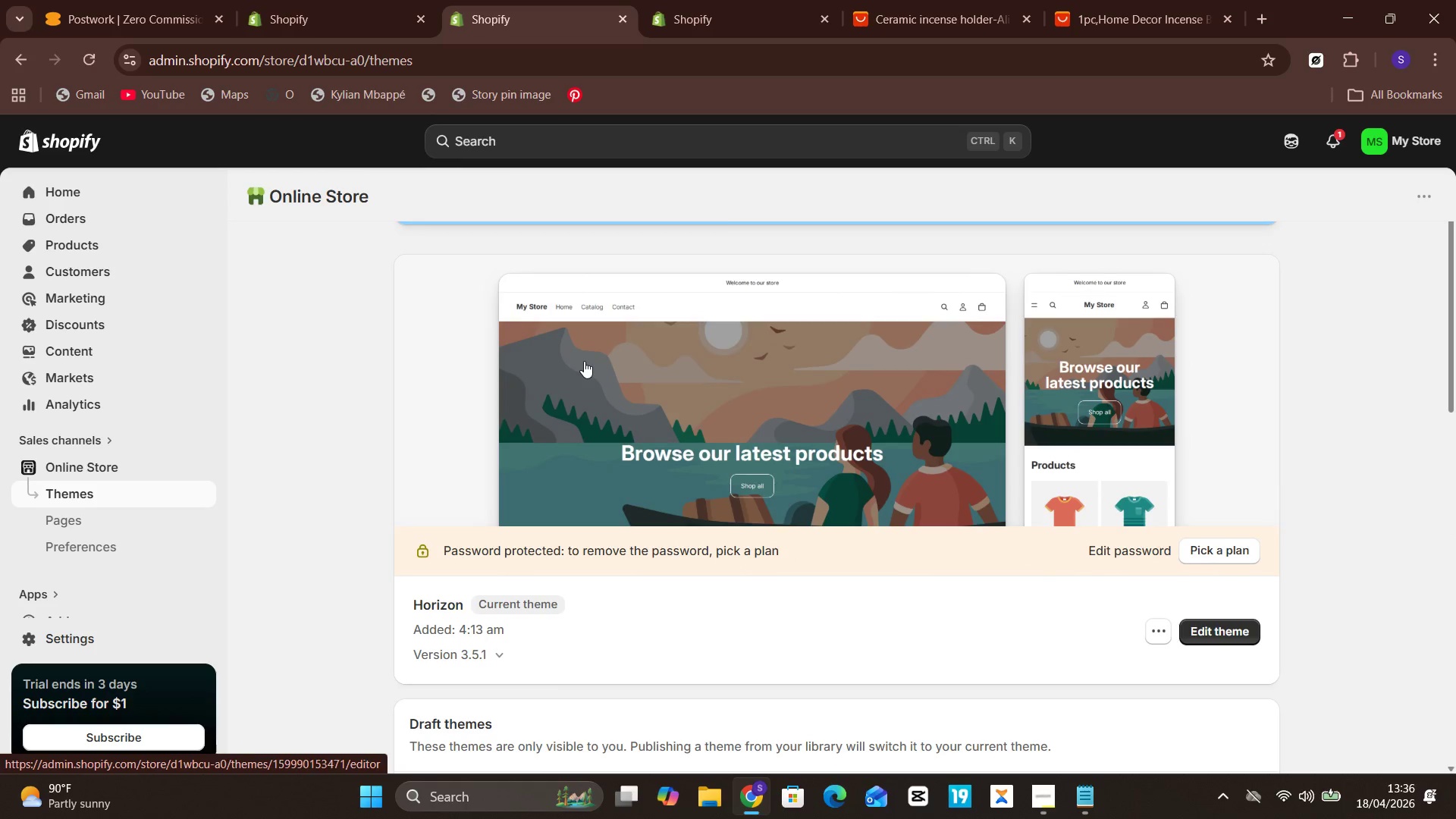 
scroll: coordinate [584, 361], scroll_direction: up, amount: 1.0
 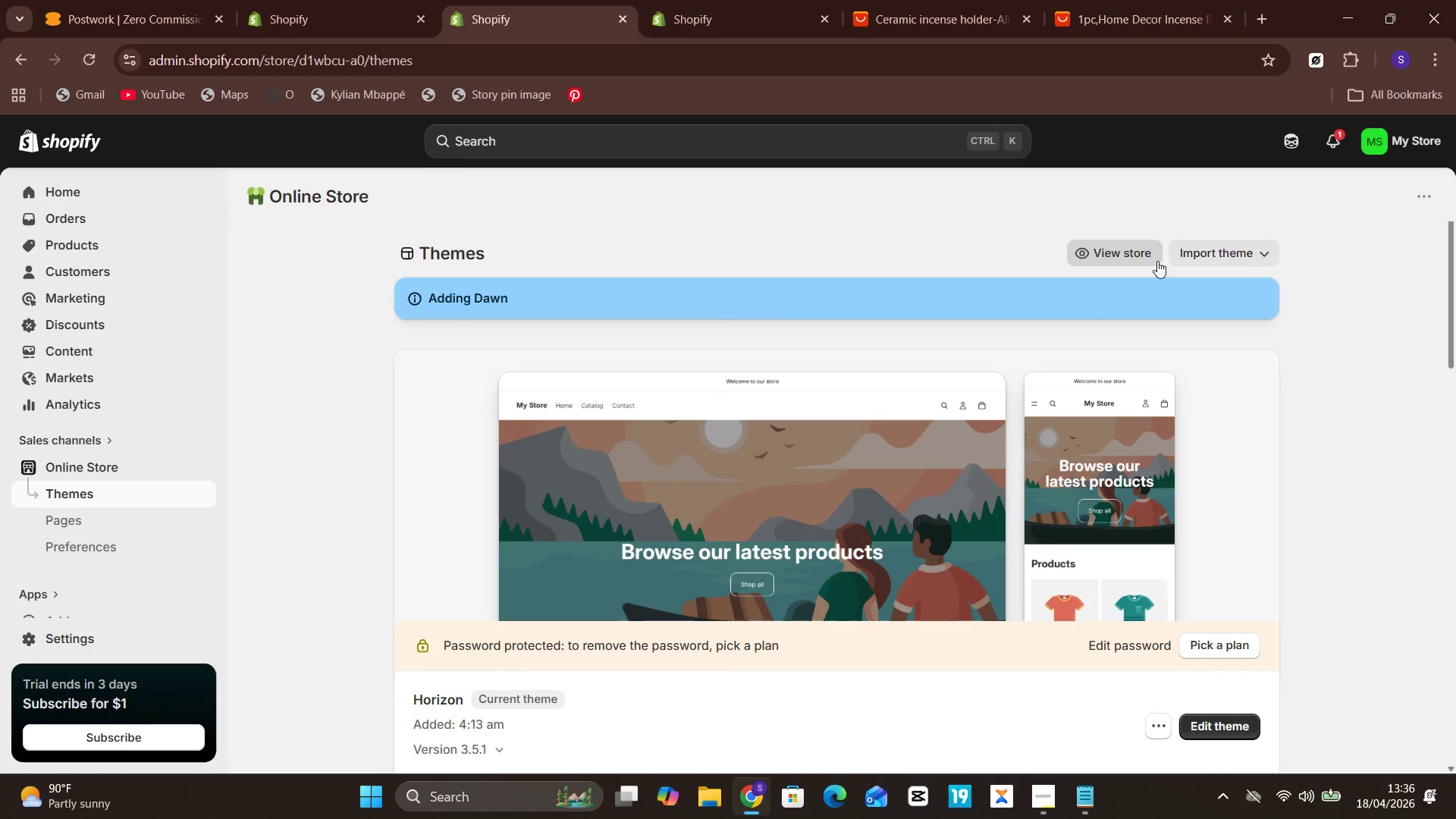 
left_click([1232, 249])
 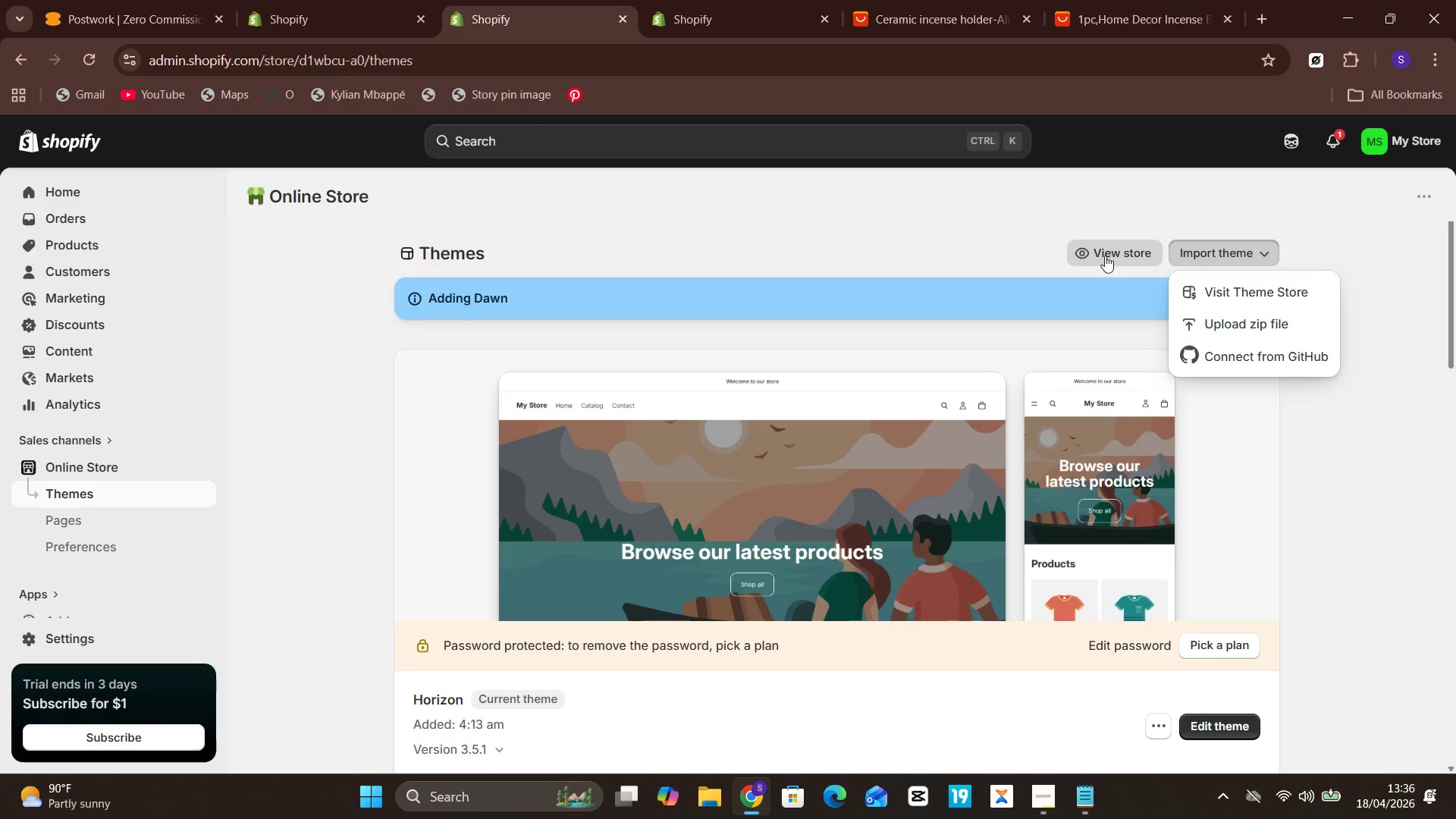 
left_click([1102, 246])
 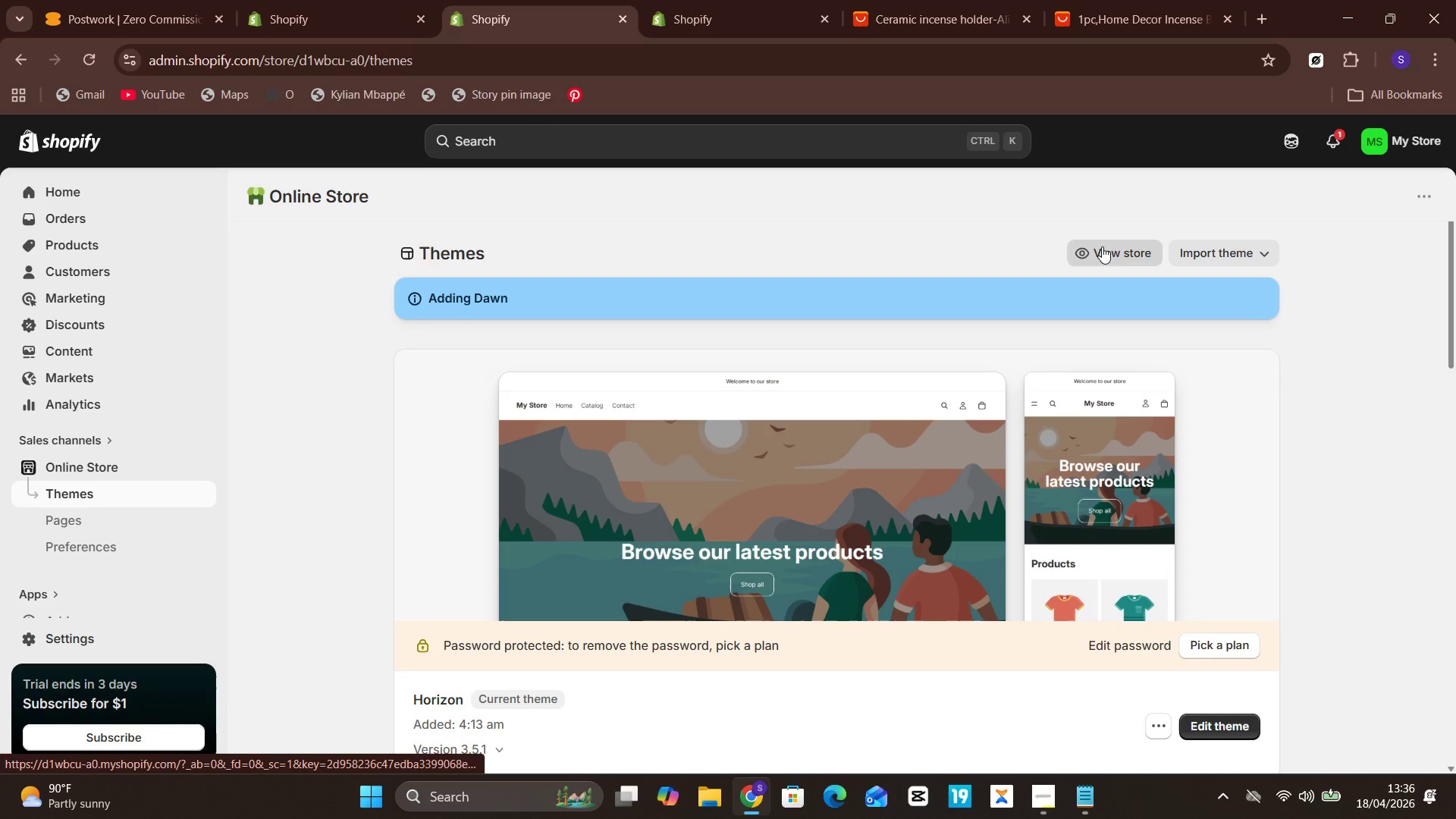 
left_click([1102, 246])
 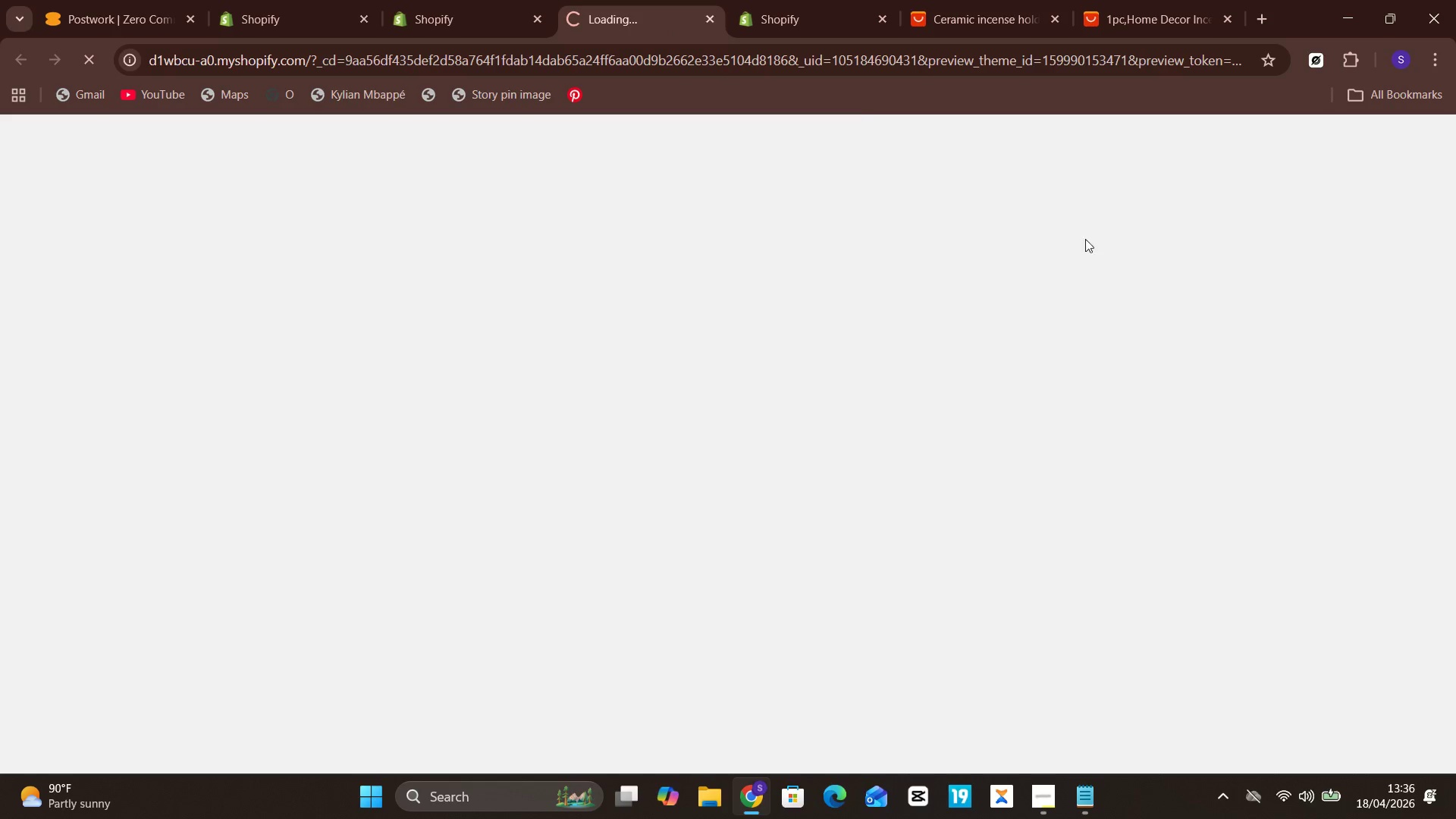 
mouse_move([468, 10])
 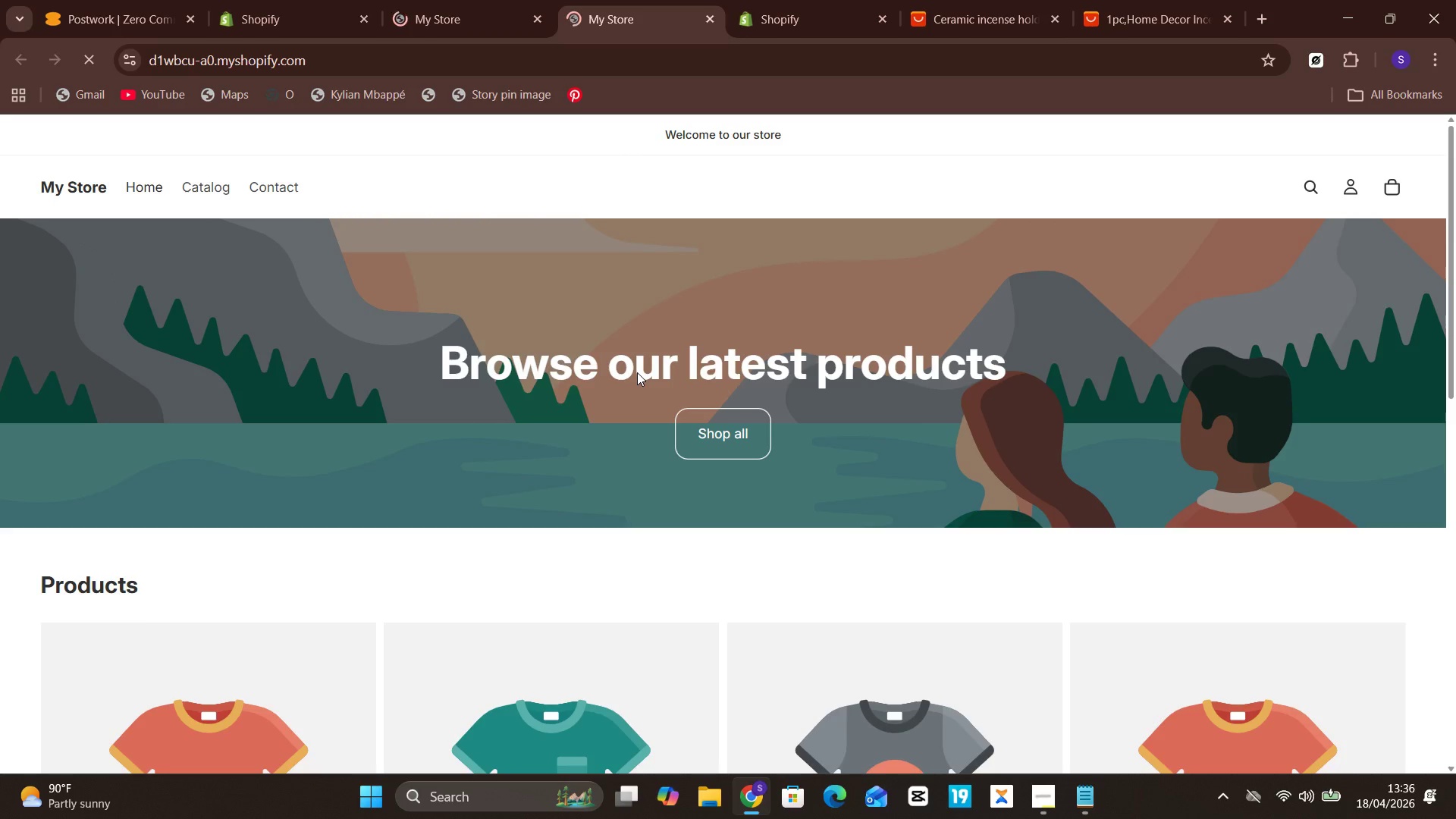 
scroll: coordinate [637, 372], scroll_direction: up, amount: 1.0
 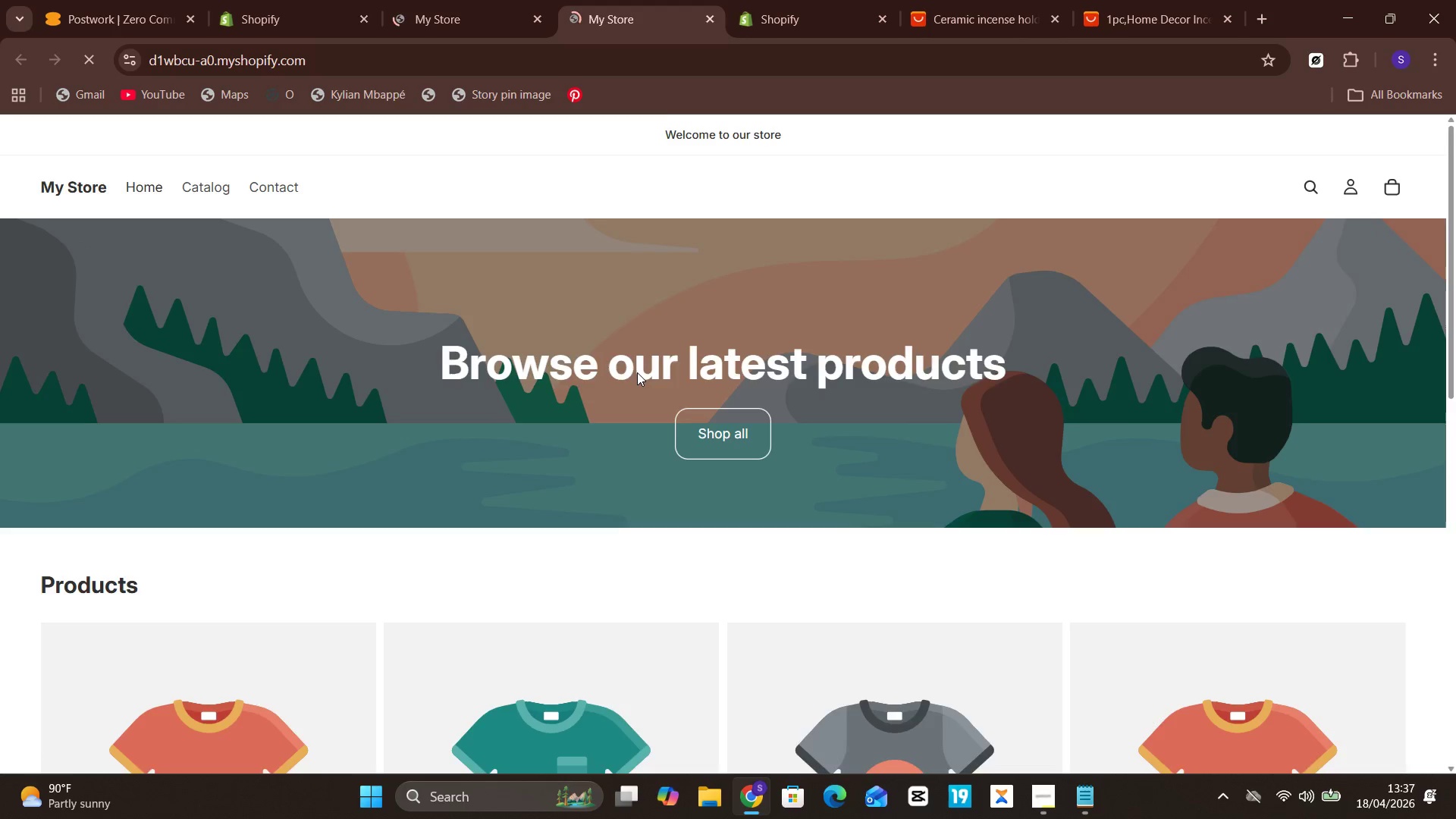 
scroll: coordinate [637, 372], scroll_direction: down, amount: 5.0
 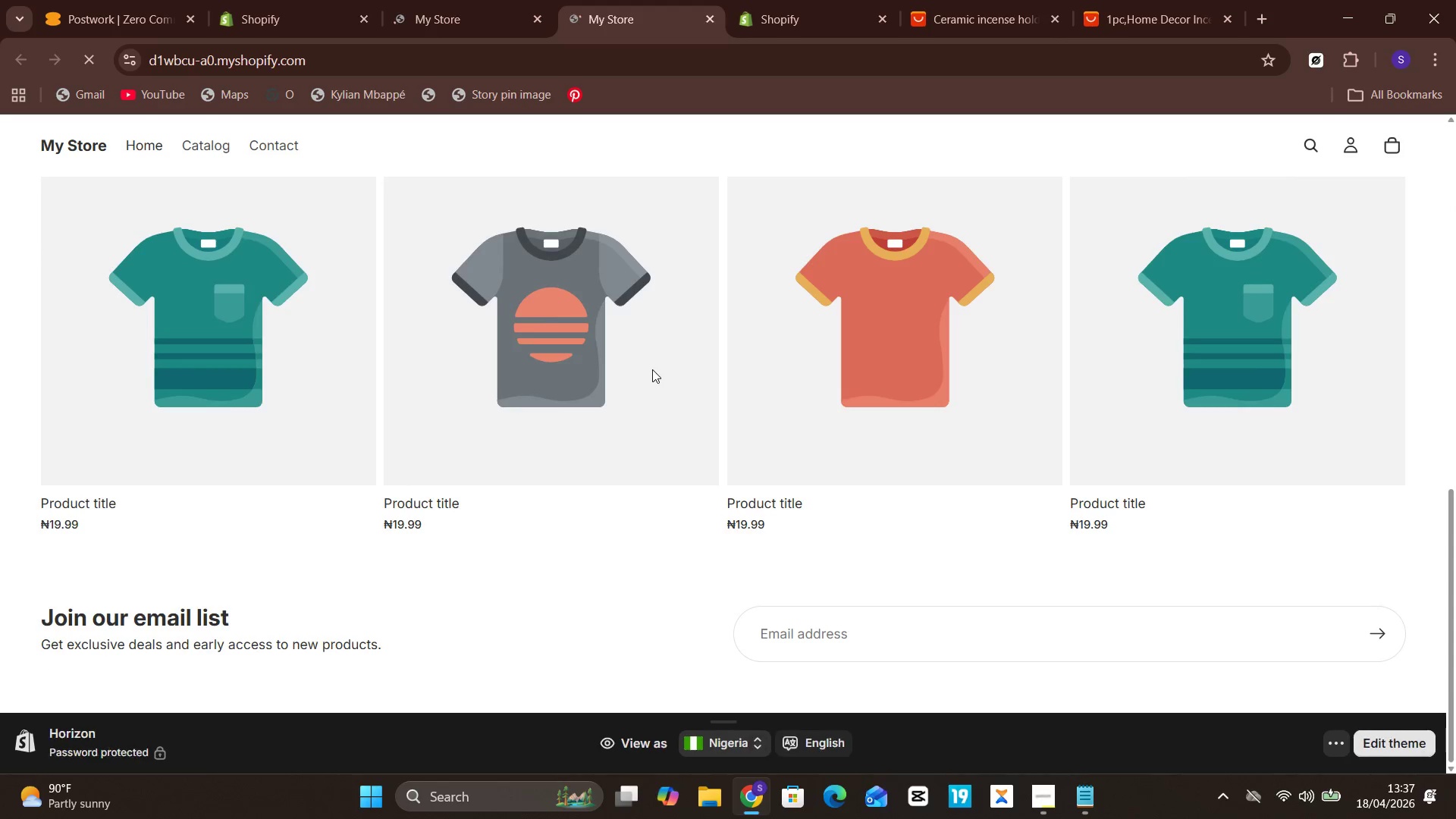 
scroll: coordinate [492, 413], scroll_direction: up, amount: 22.0
 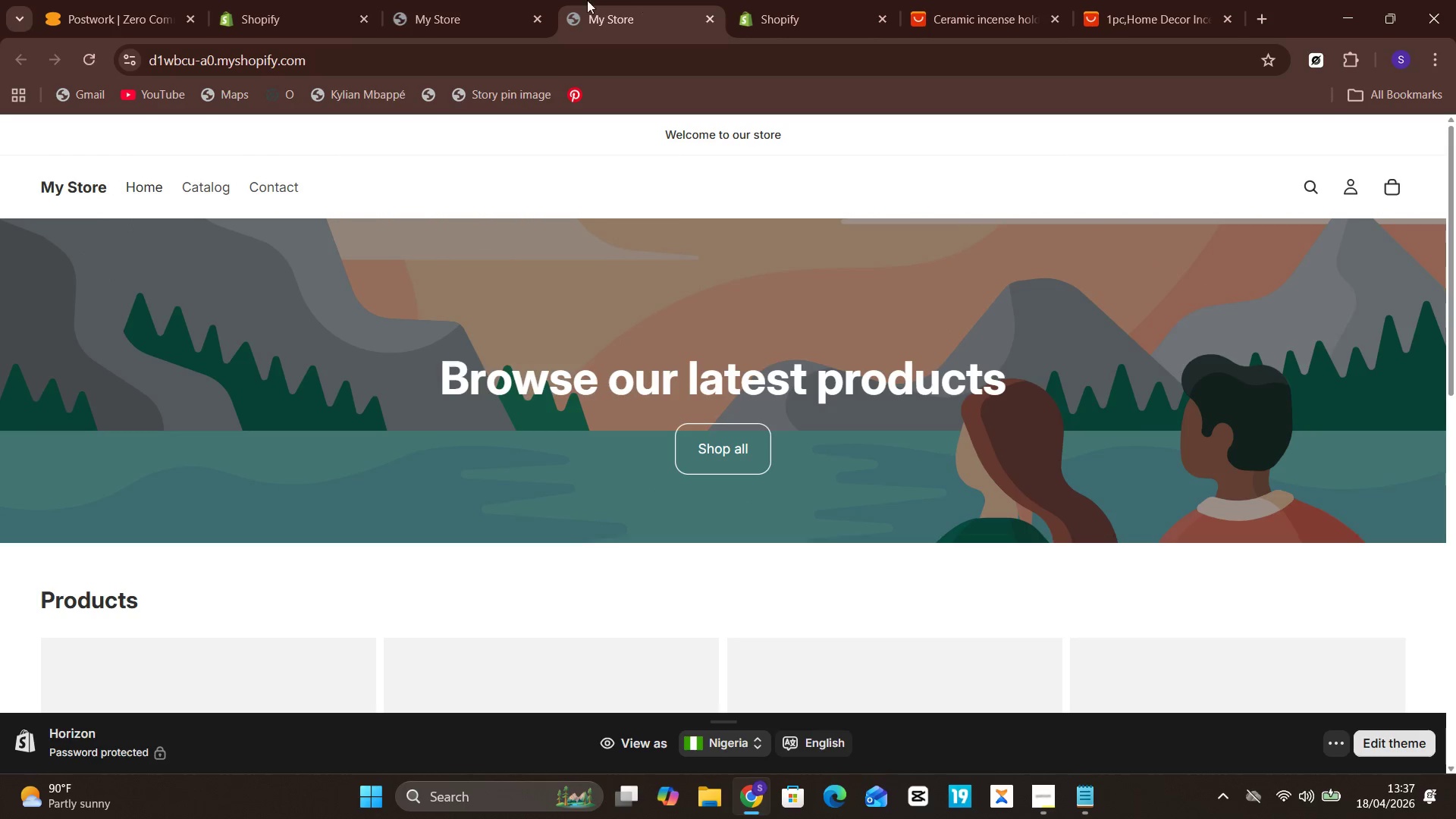 
left_click([463, 0])
 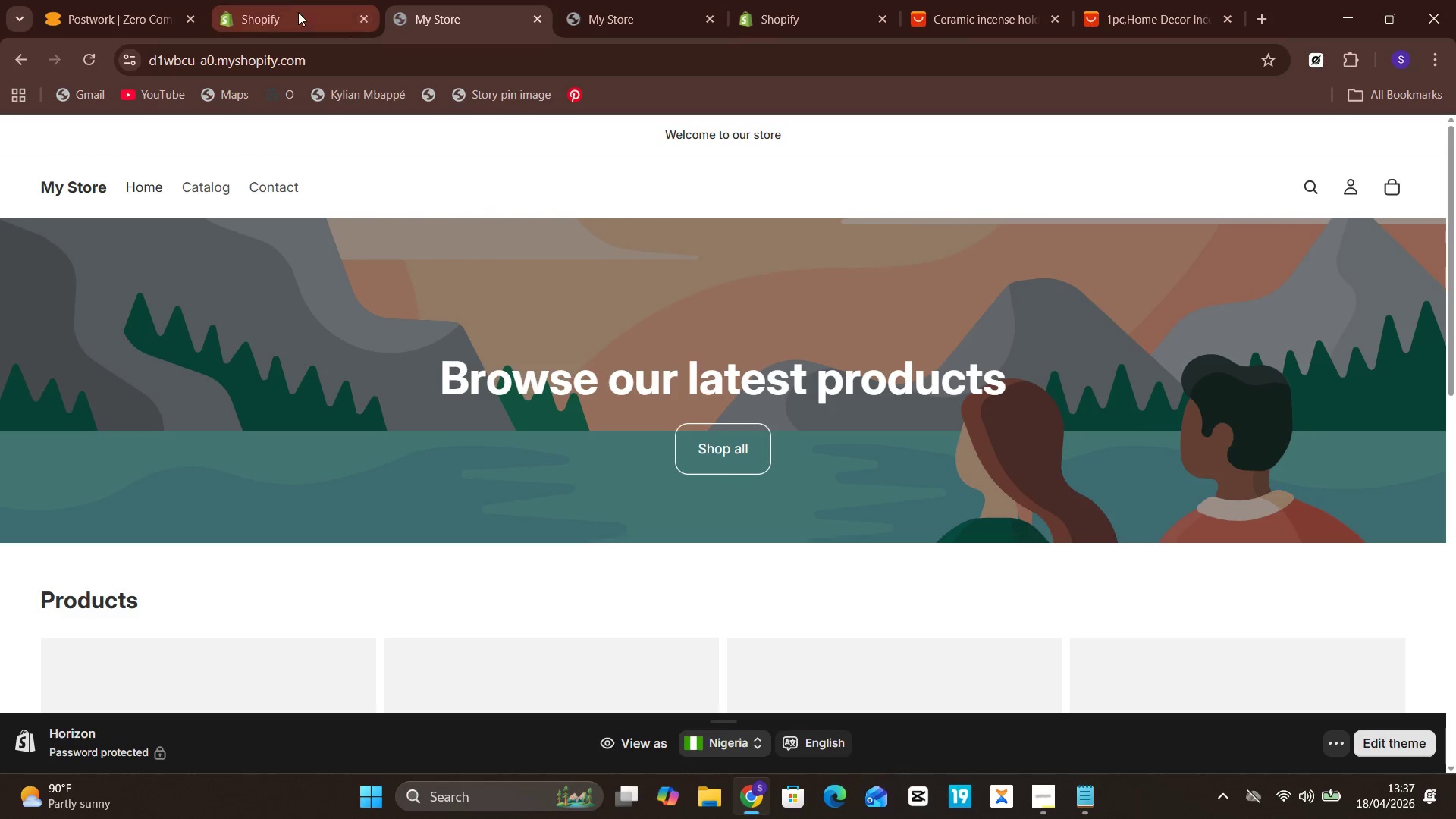 
left_click([289, 7])
 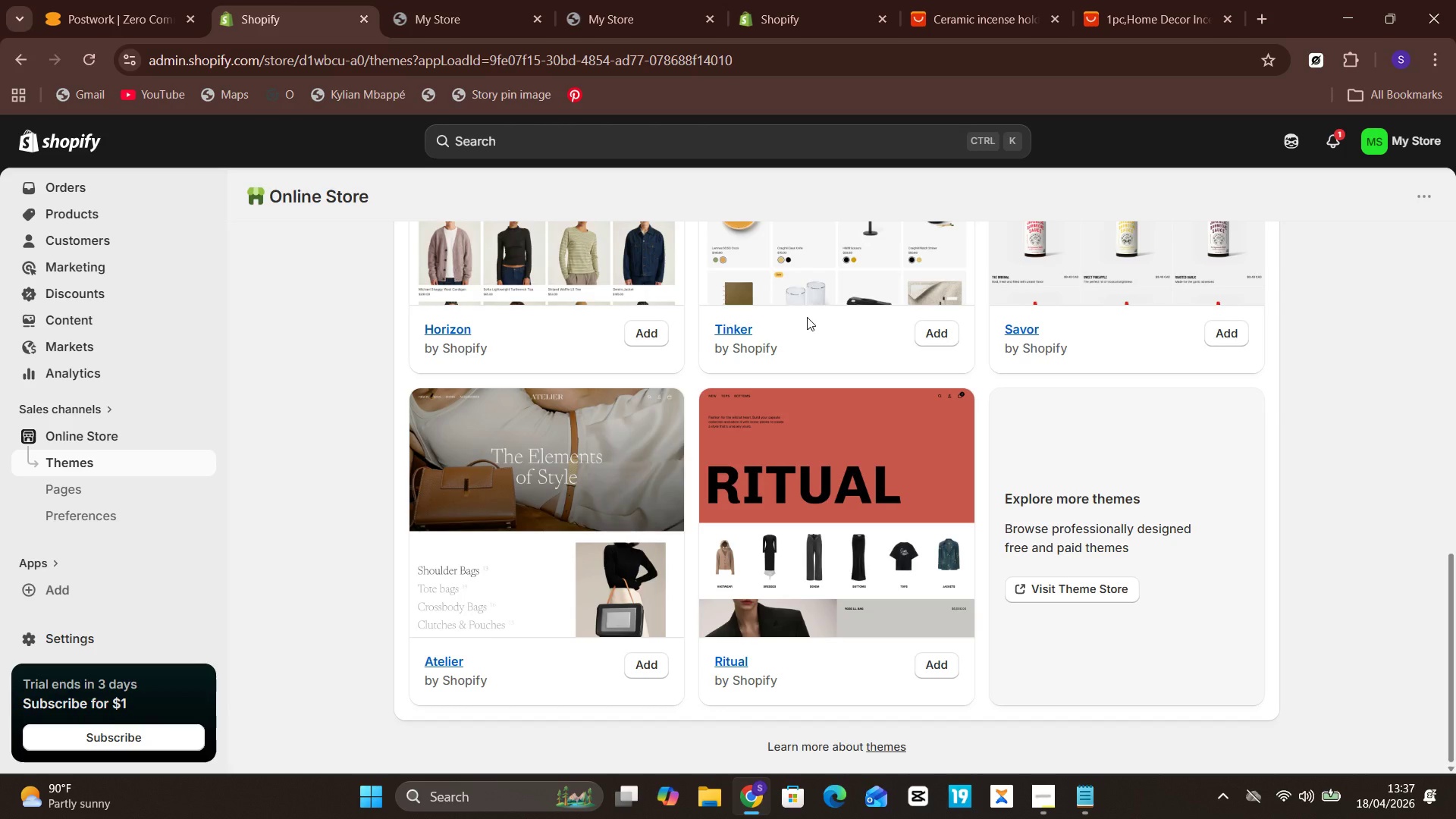 
scroll: coordinate [807, 317], scroll_direction: up, amount: 1.0
 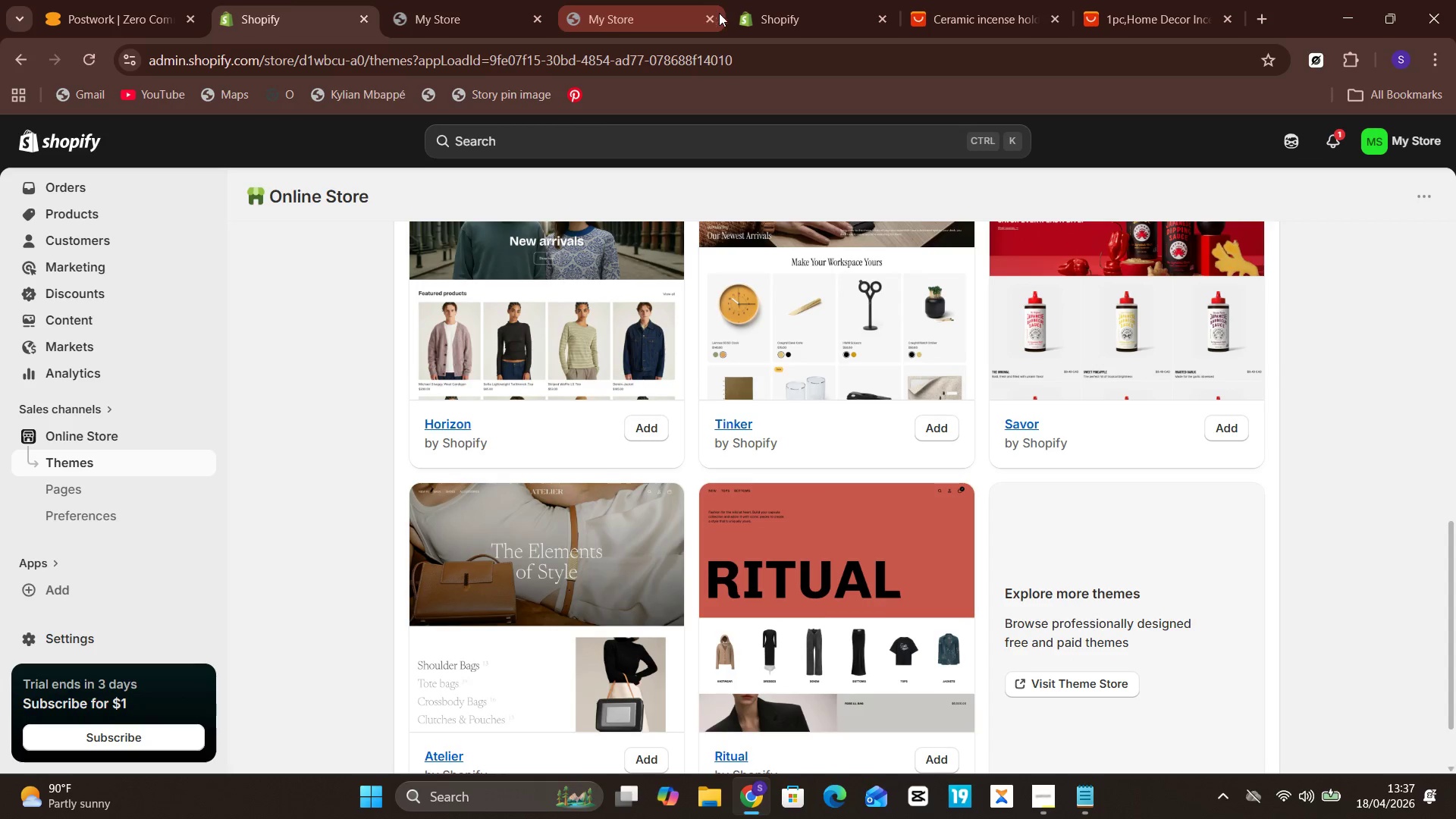 
left_click([707, 12])
 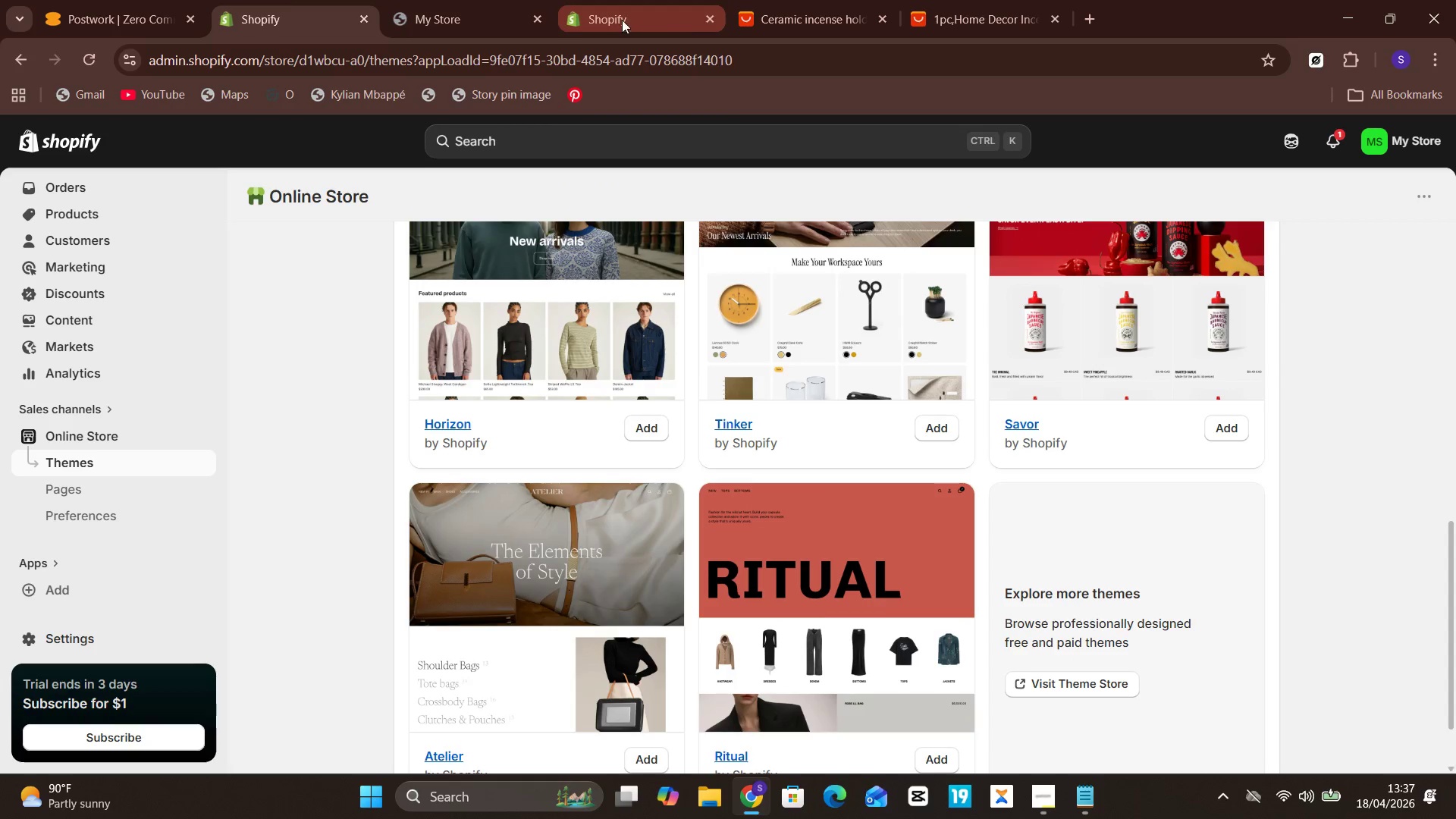 
mouse_move([548, 30])
 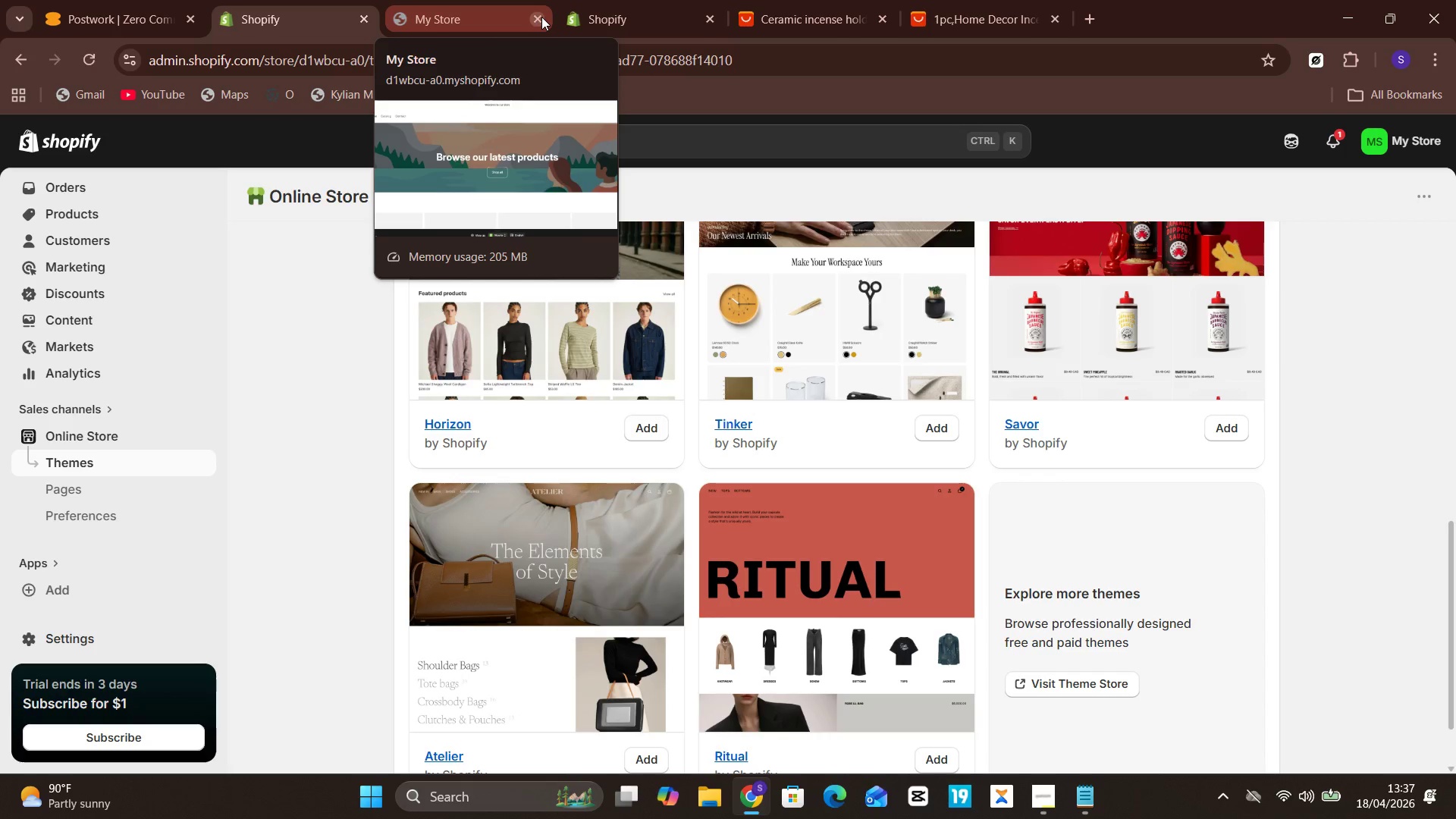 
left_click([541, 17])
 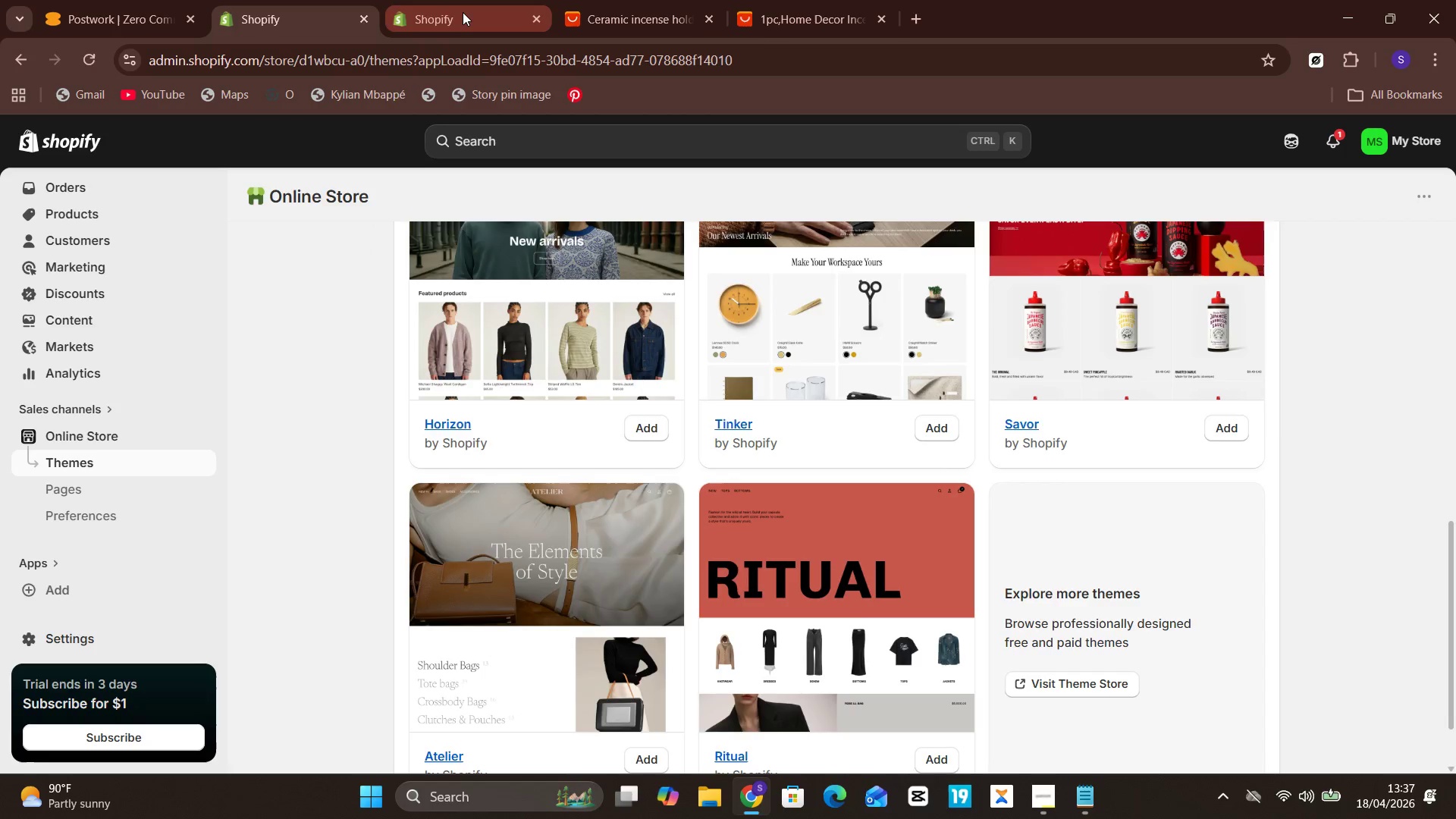 
left_click([462, 12])
 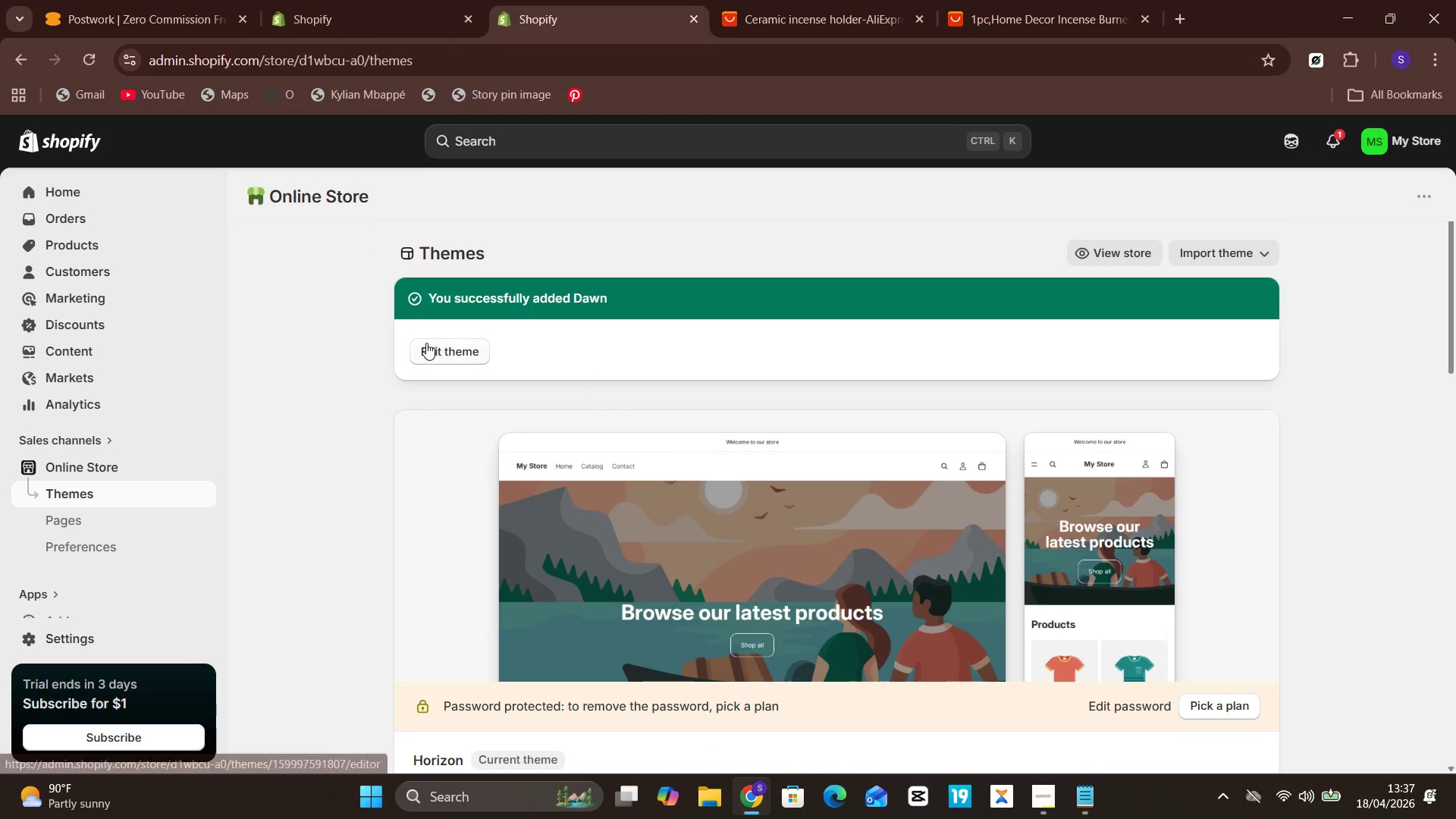 
left_click([426, 343])
 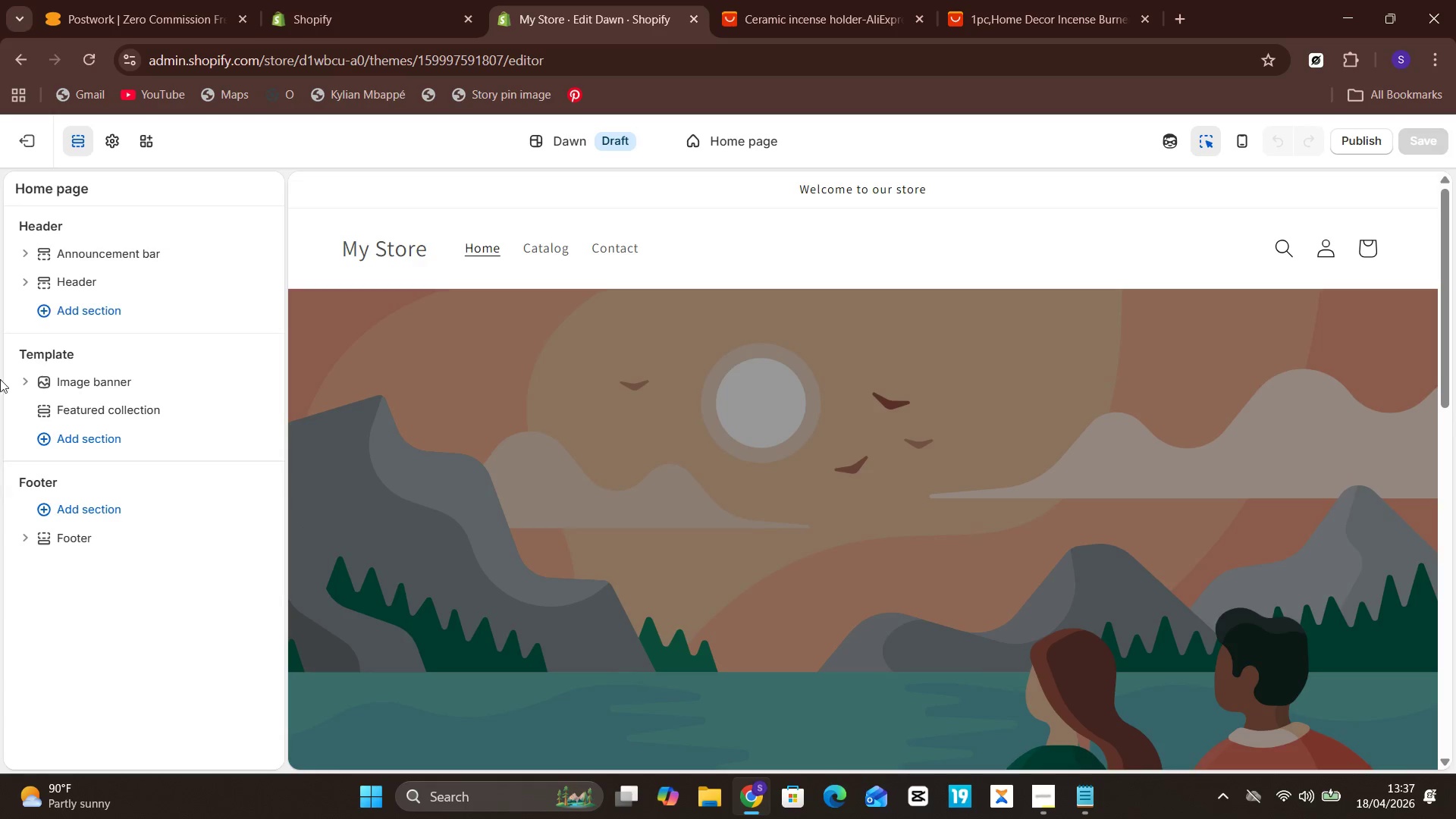 
wait(44.92)
 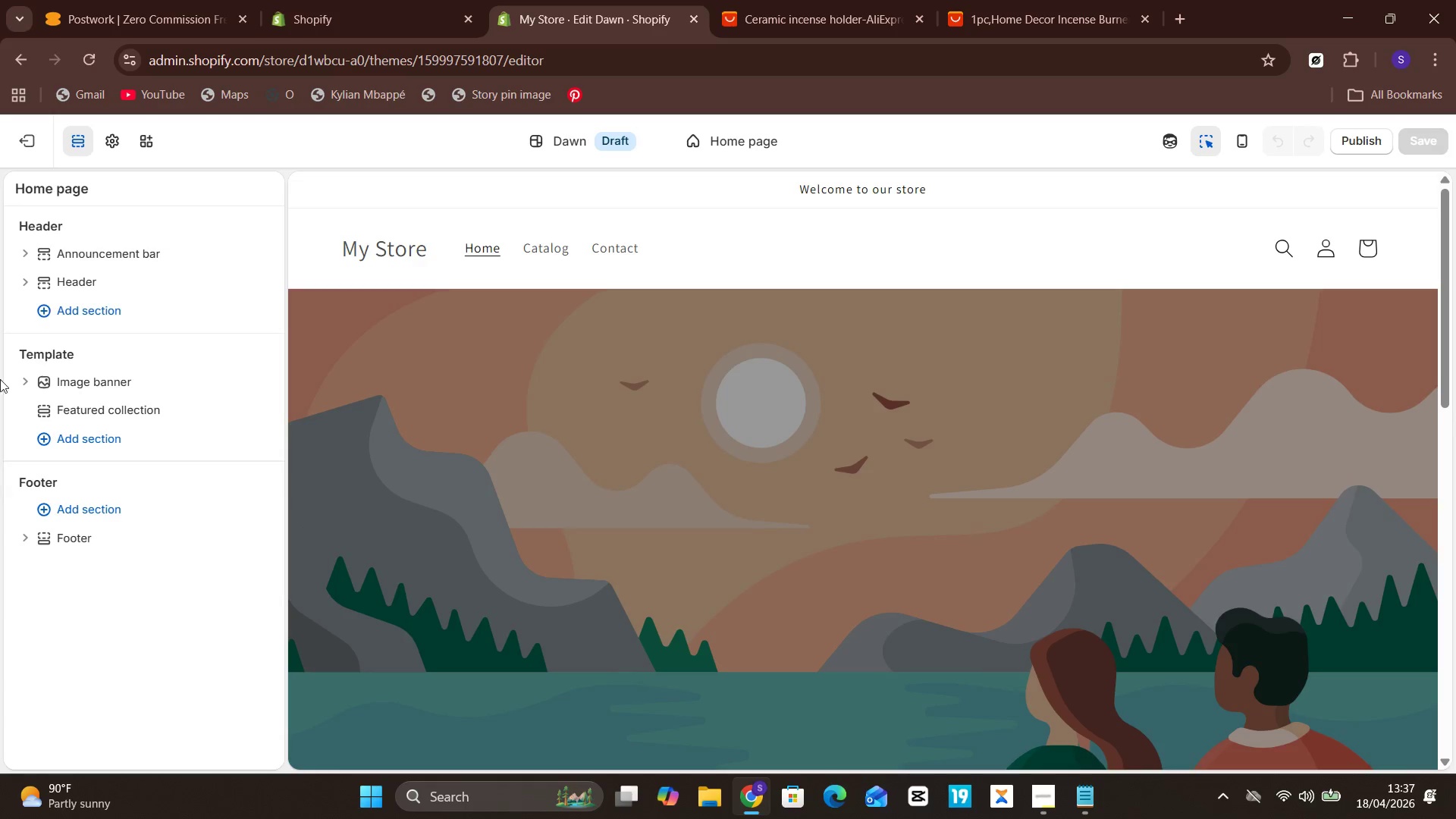 
left_click([112, 143])
 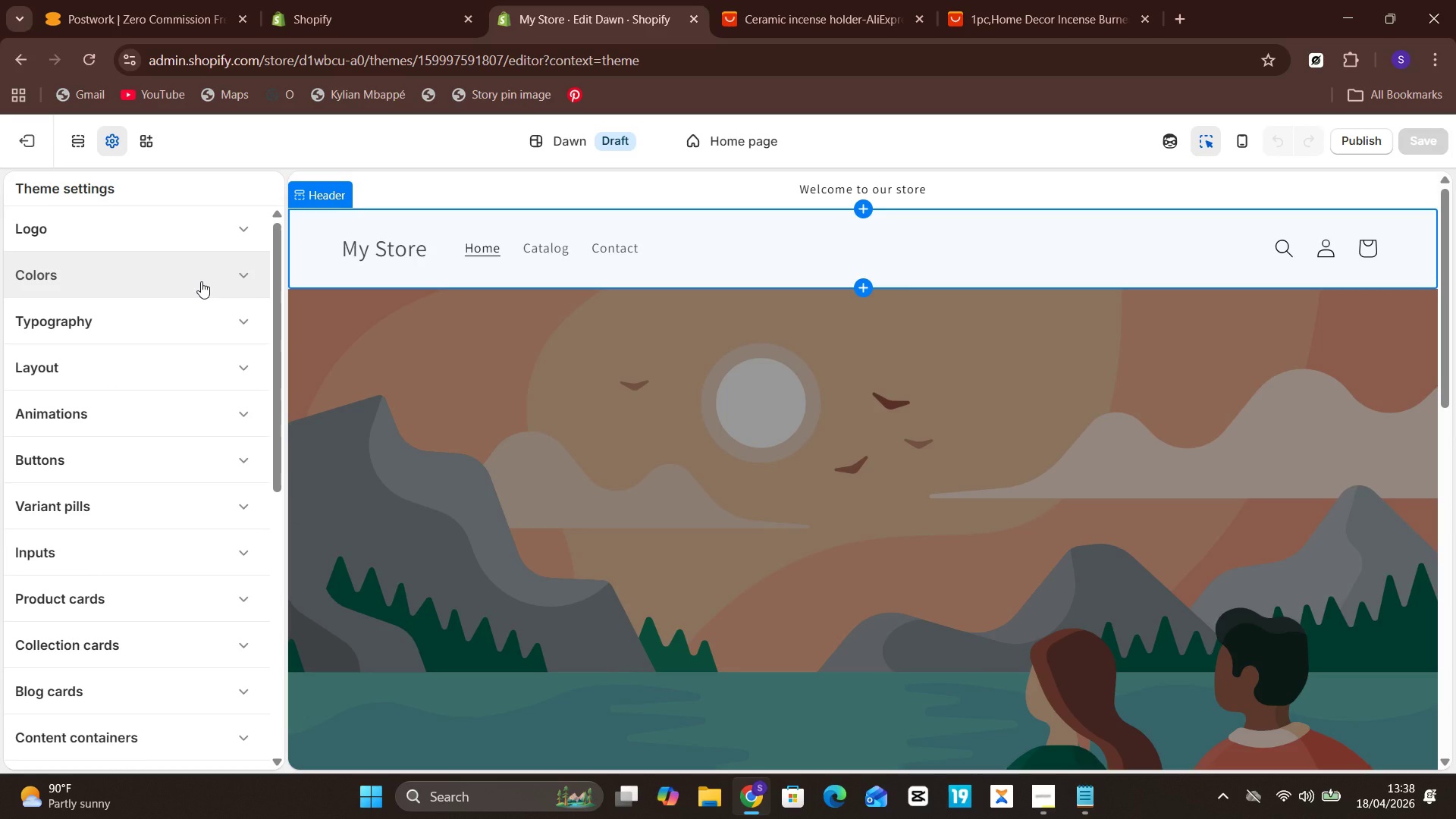 
scroll: coordinate [201, 281], scroll_direction: down, amount: 5.0
 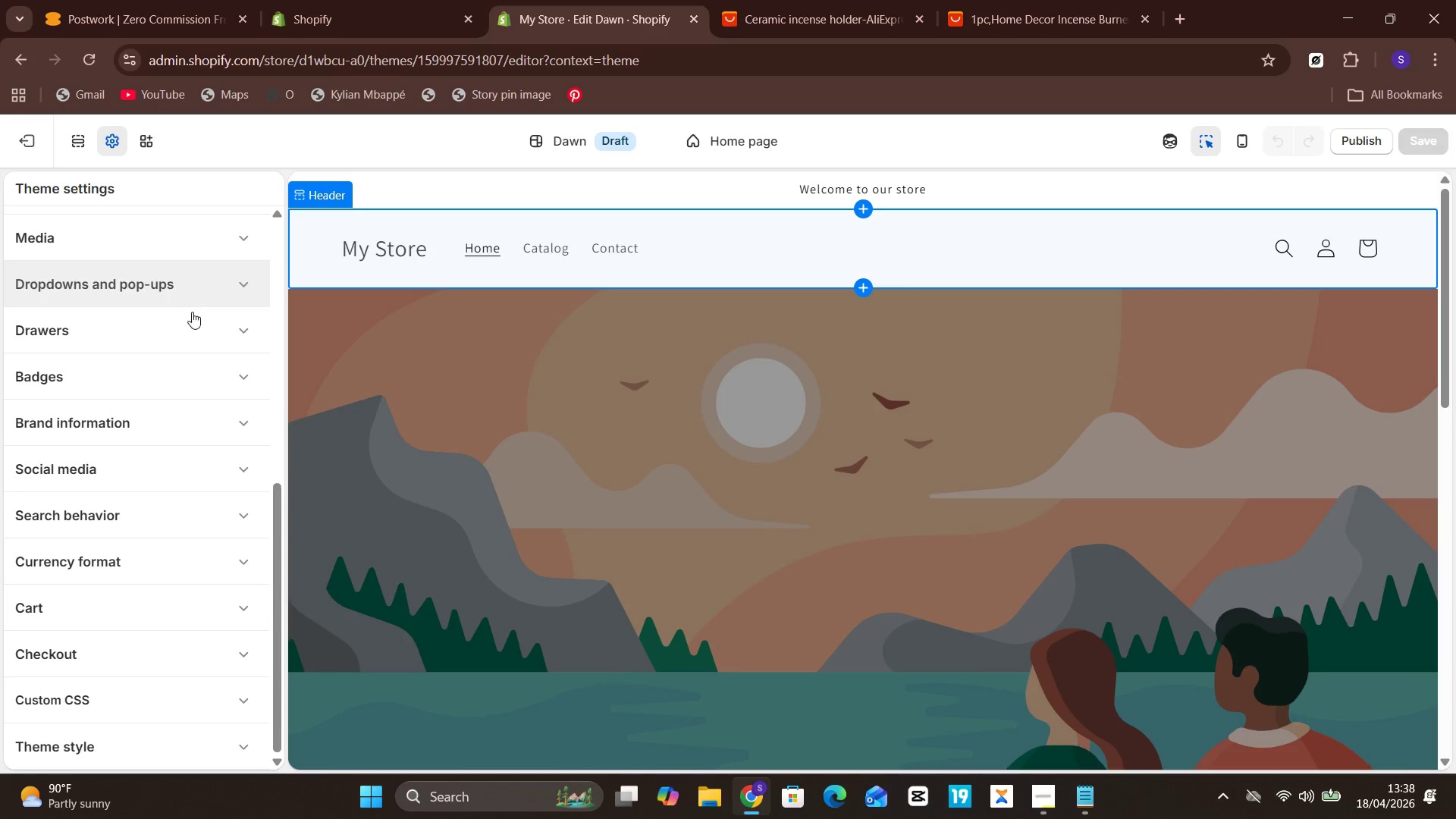 
scroll: coordinate [0, 246], scroll_direction: up, amount: 15.0
 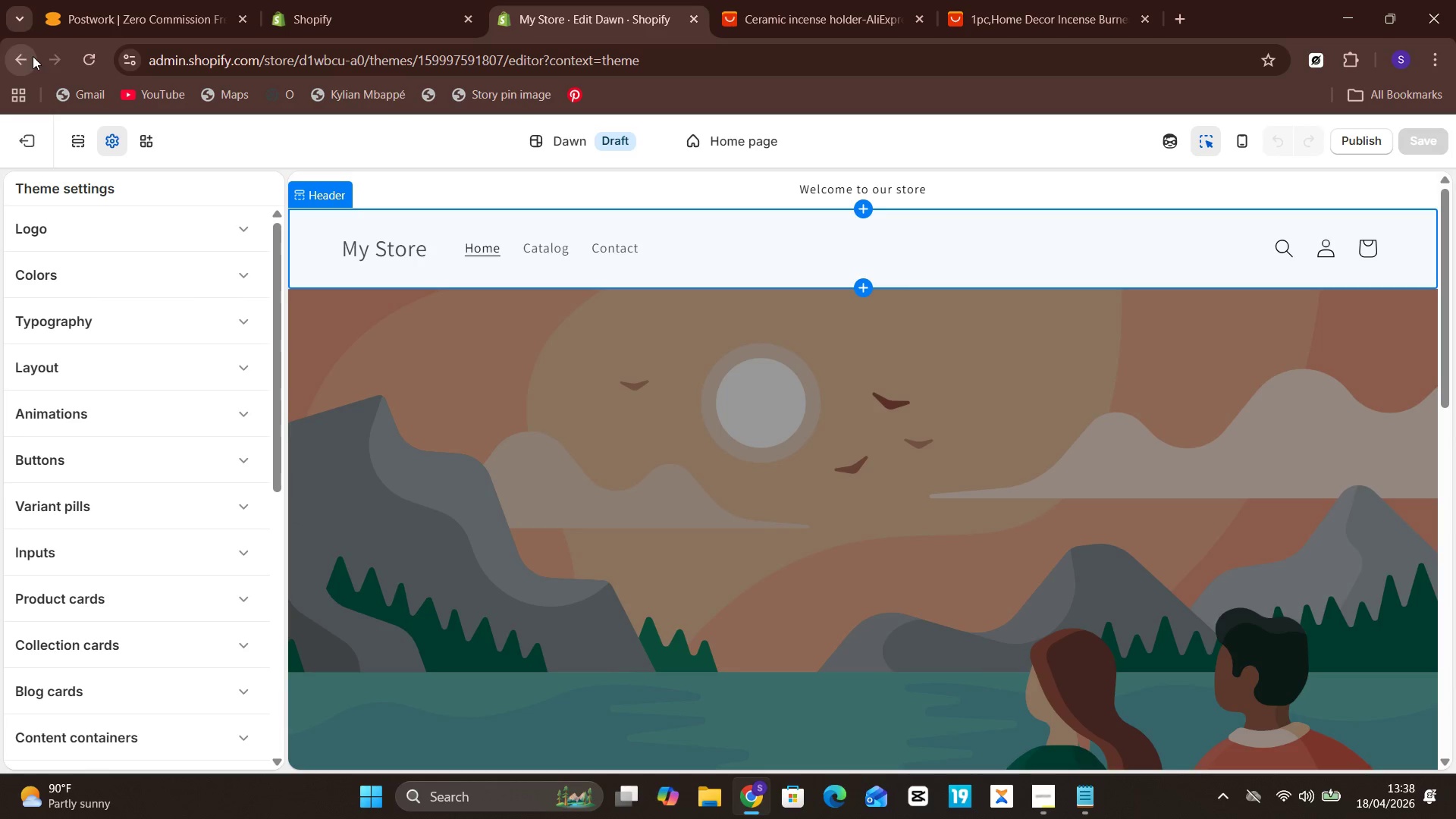 
left_click([31, 54])
 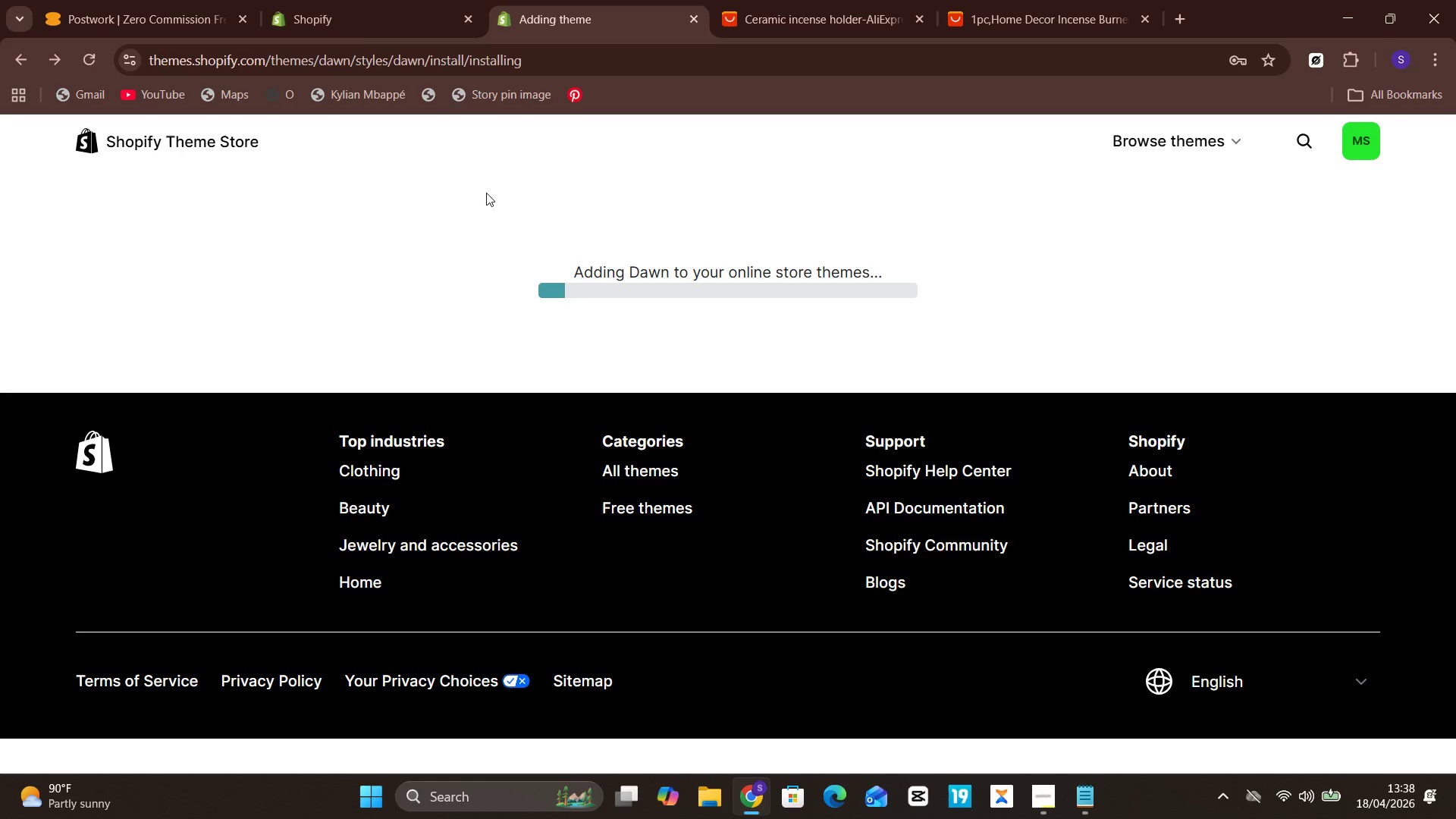 
scroll: coordinate [524, 231], scroll_direction: up, amount: 4.0
 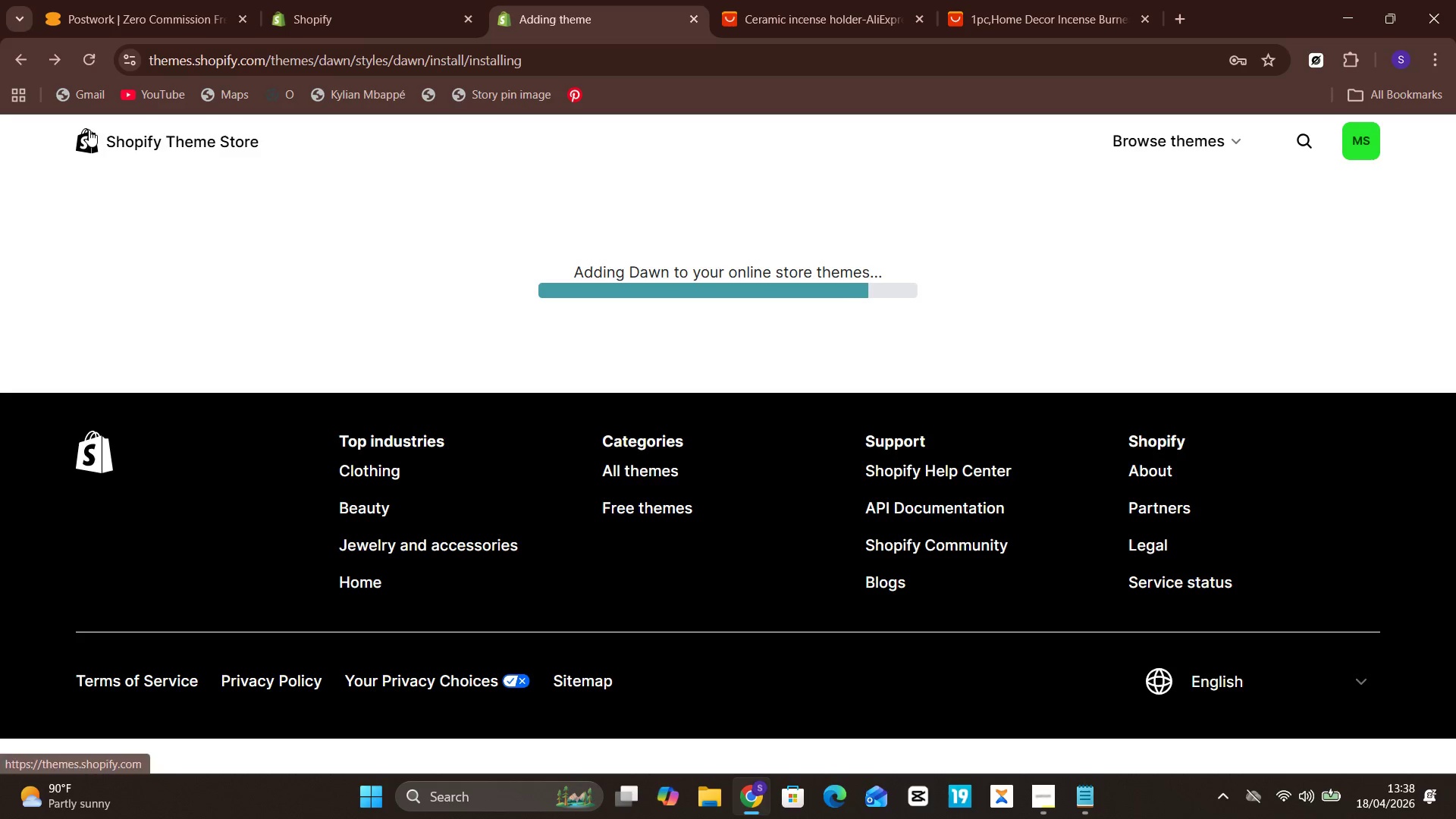 
left_click([92, 147])
 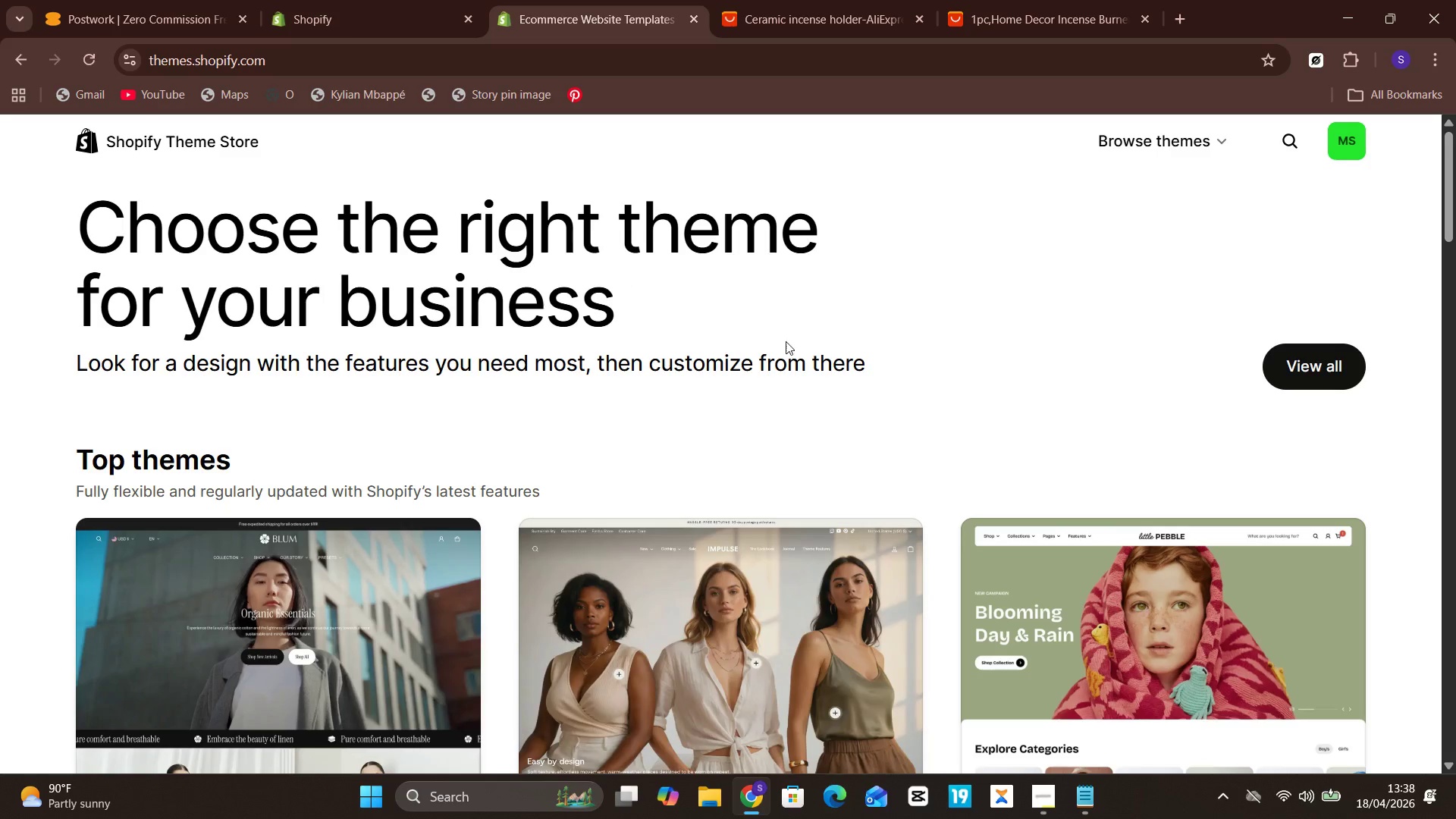 
scroll: coordinate [526, 296], scroll_direction: down, amount: 5.0
 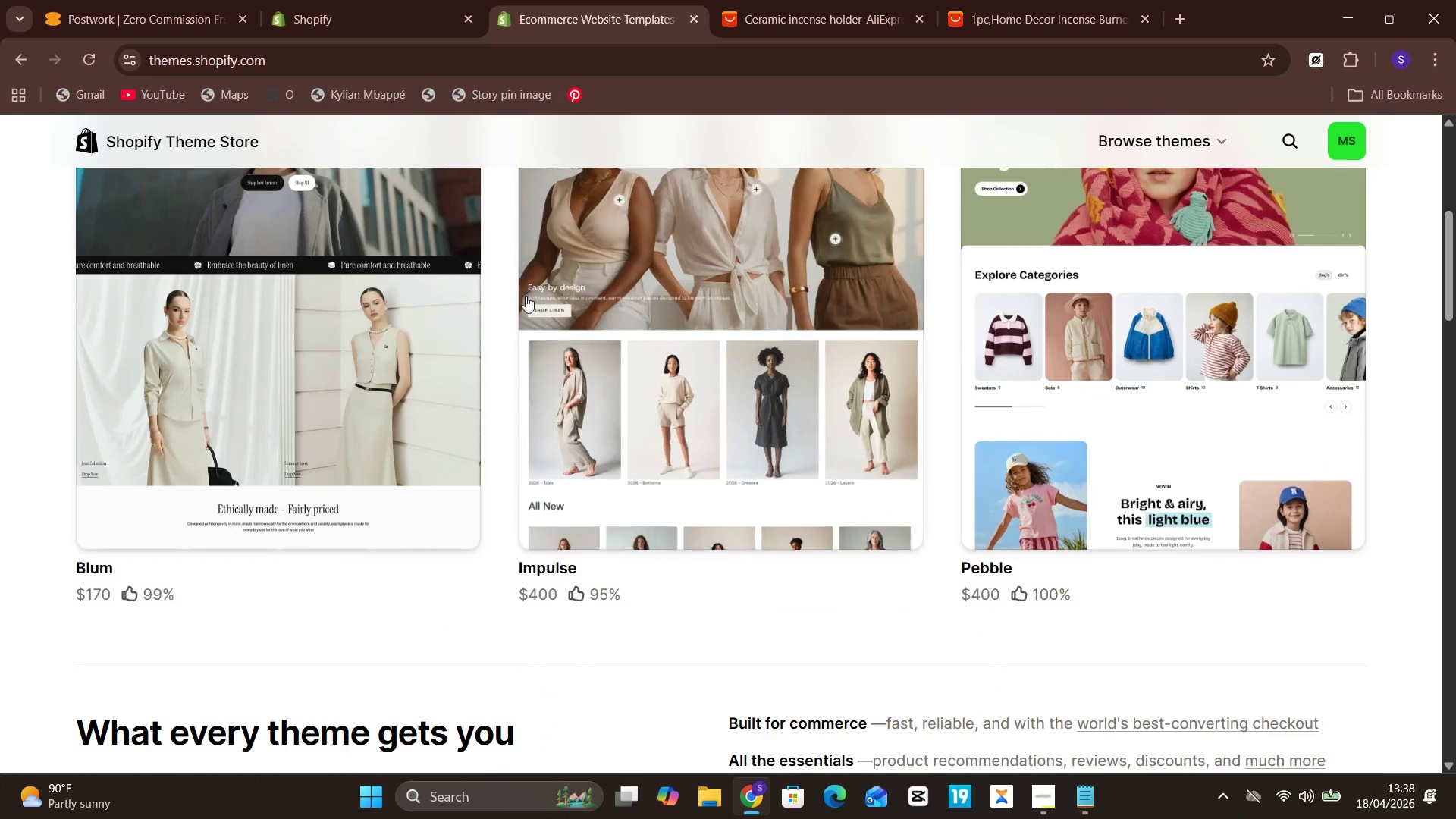 
scroll: coordinate [526, 296], scroll_direction: up, amount: 7.0
 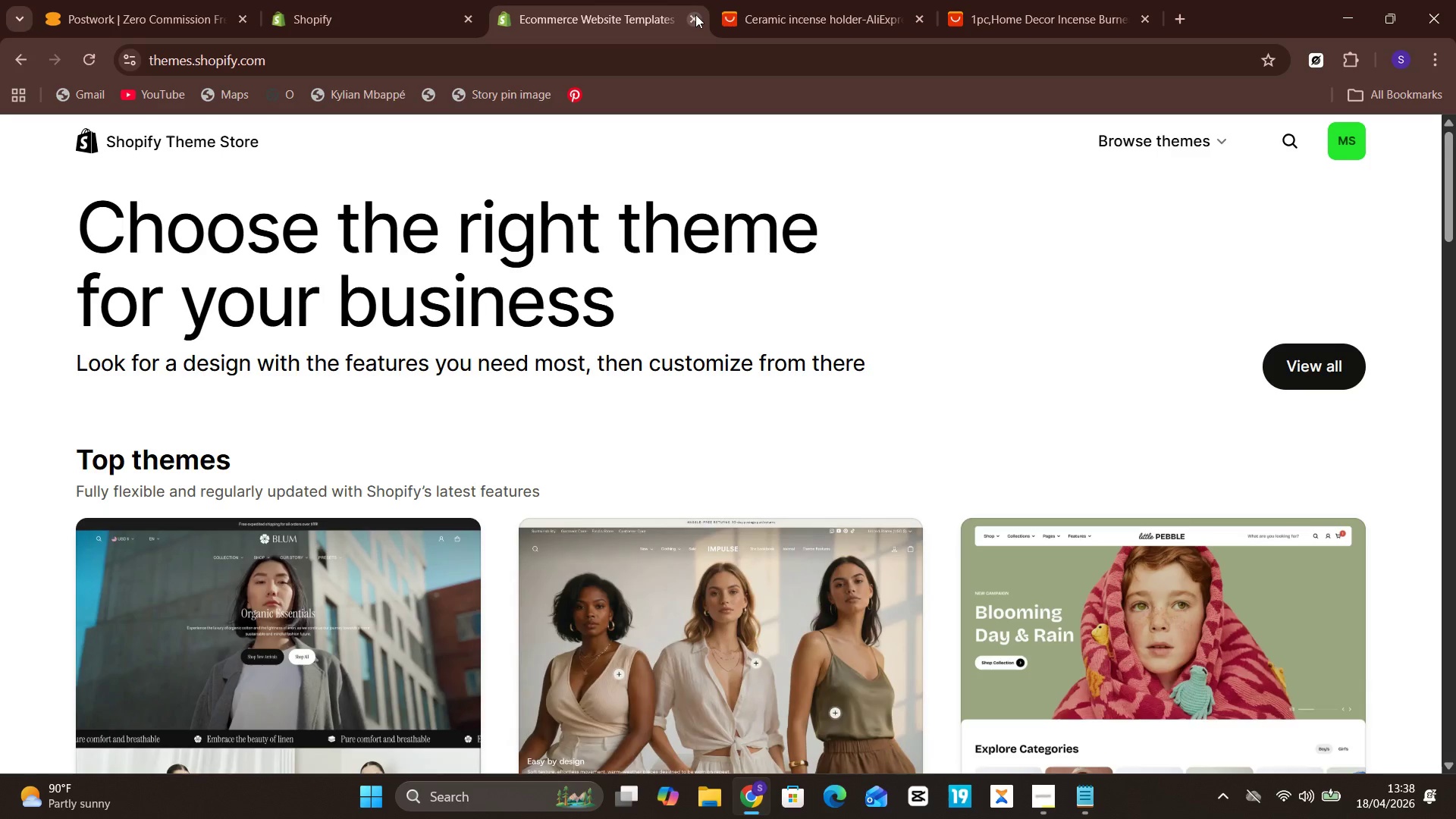 
left_click([695, 14])
 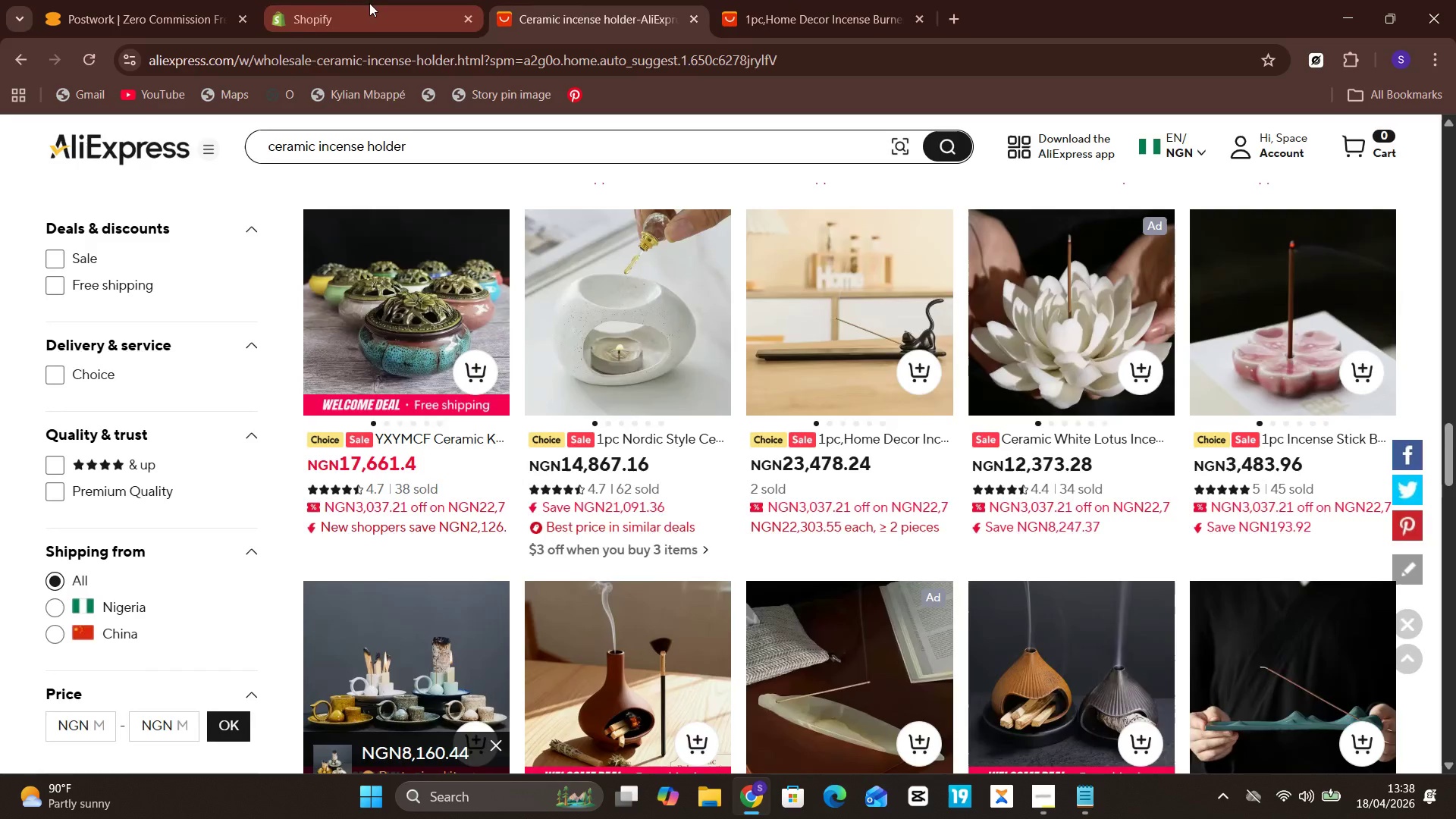 
left_click([369, 3])
 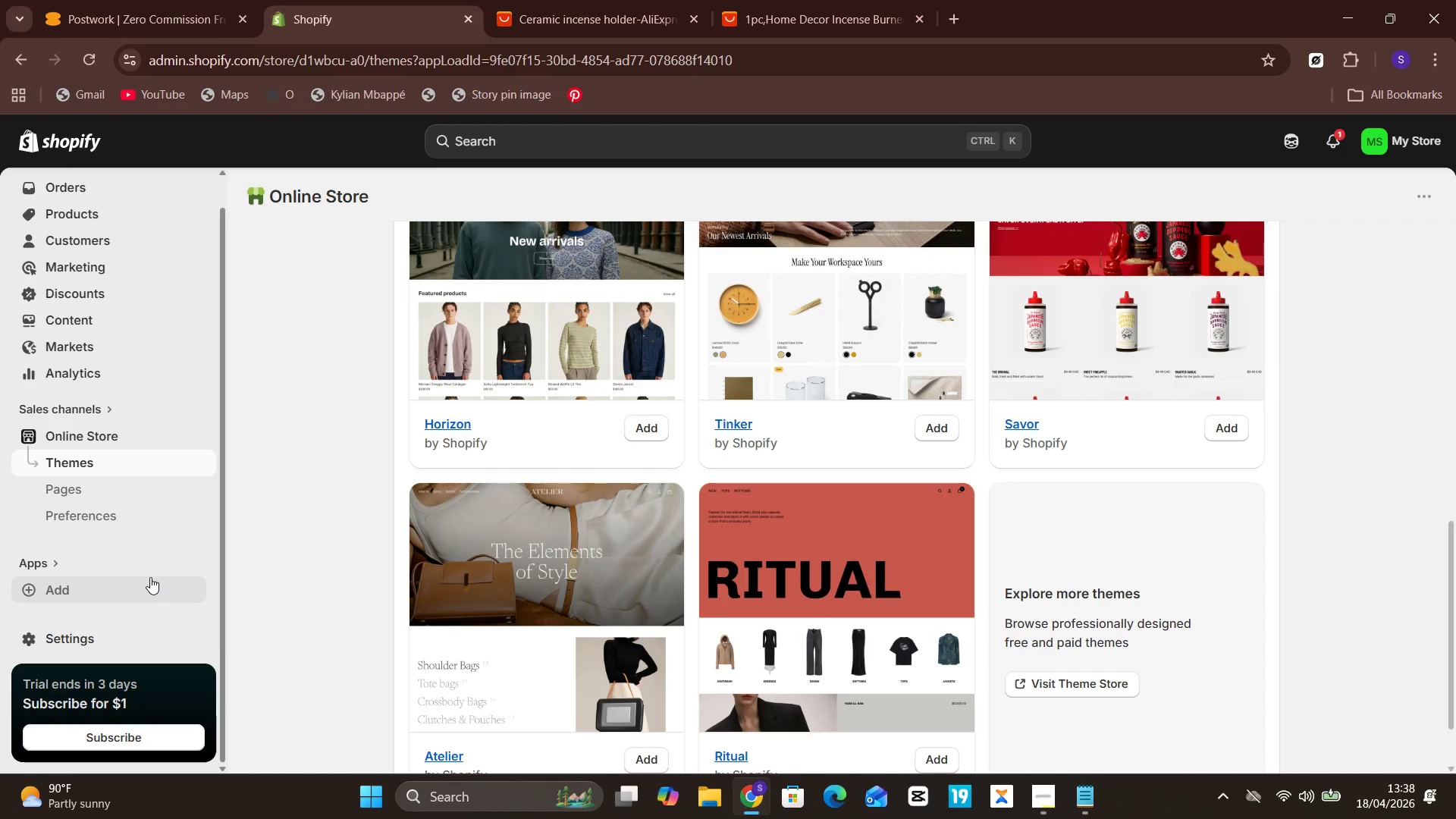 
scroll: coordinate [607, 384], scroll_direction: up, amount: 5.0
 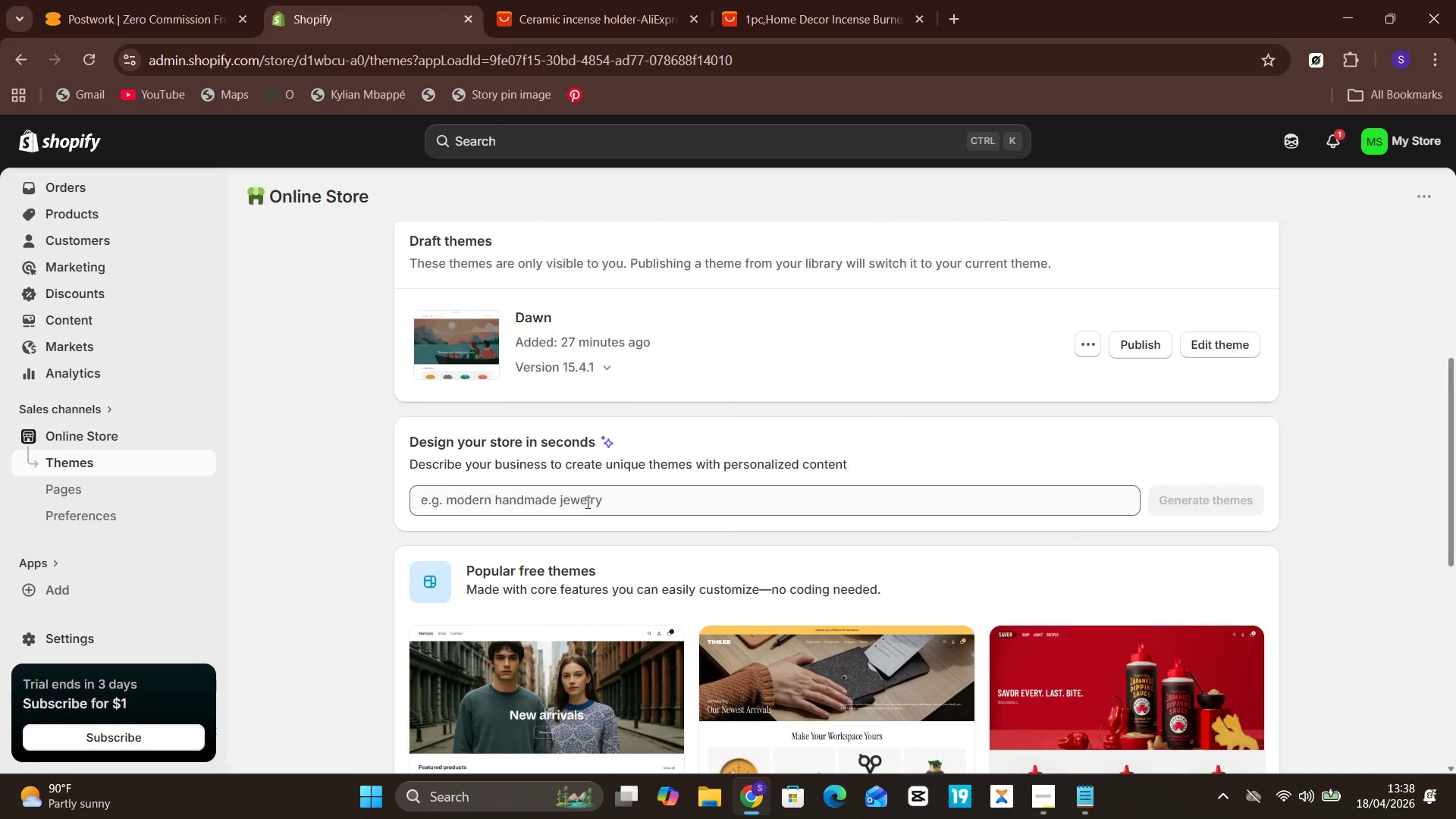 
scroll: coordinate [568, 519], scroll_direction: down, amount: 5.0
 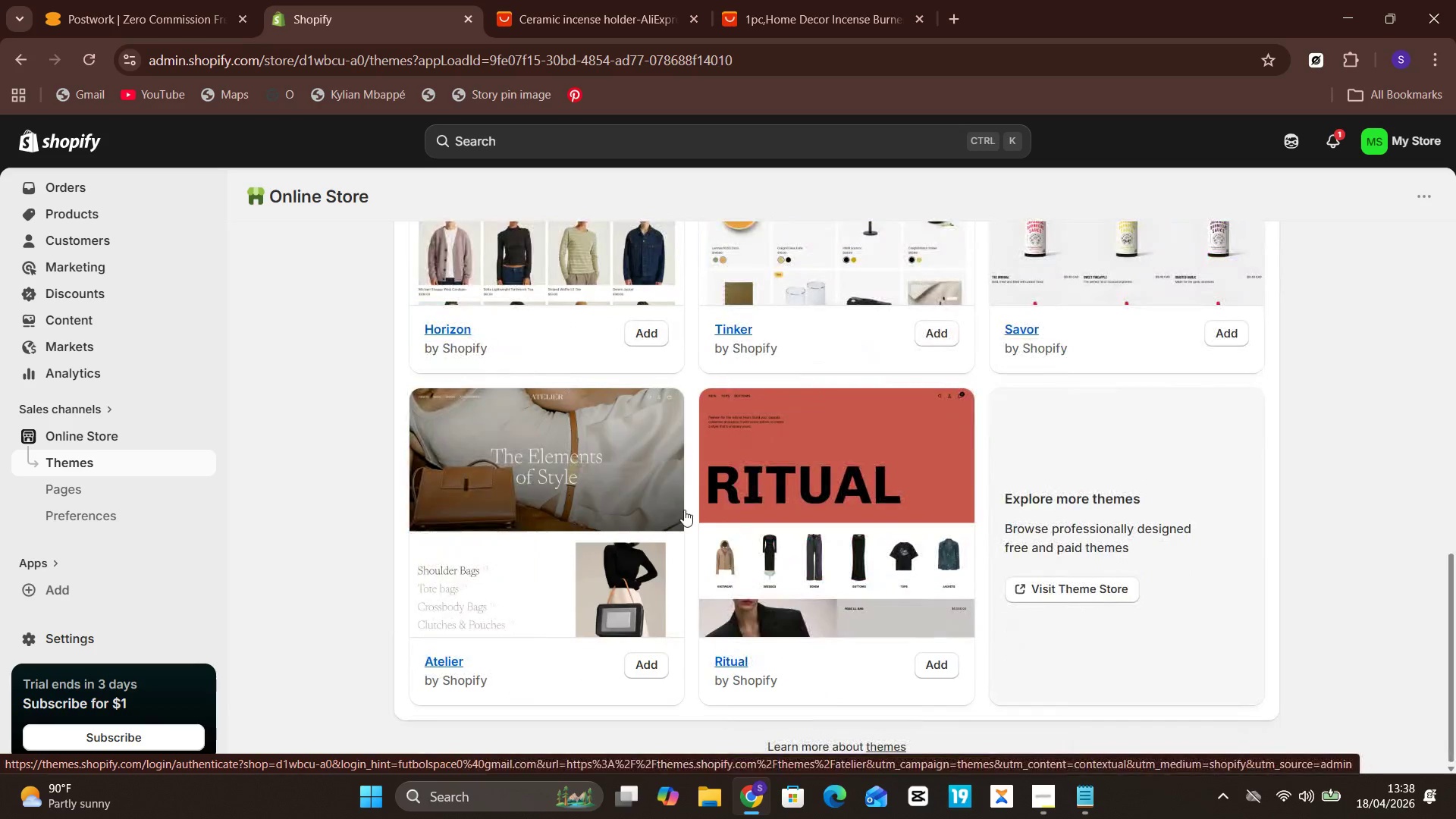 
scroll: coordinate [670, 497], scroll_direction: up, amount: 7.0
 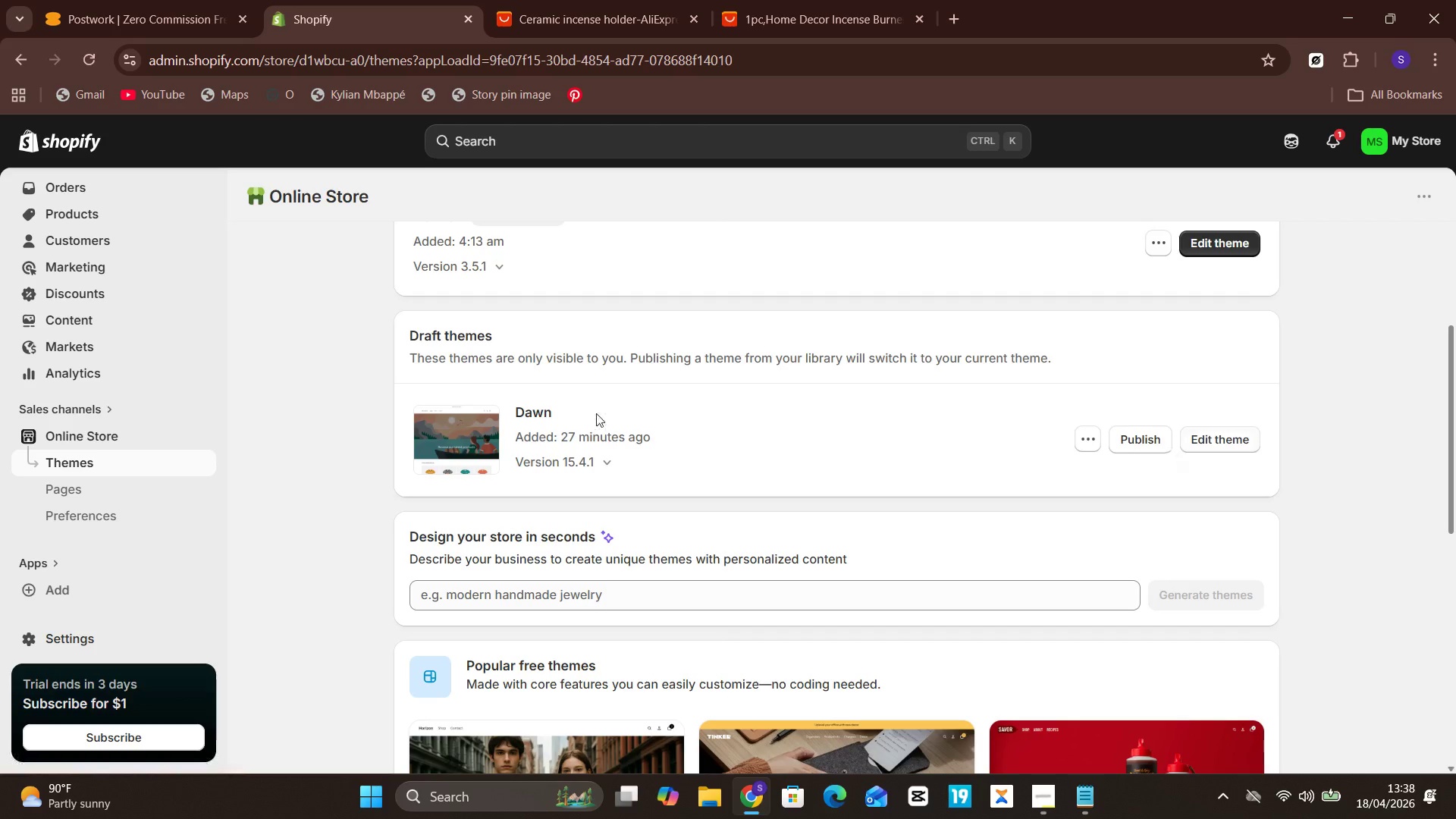 
left_click([579, 460])
 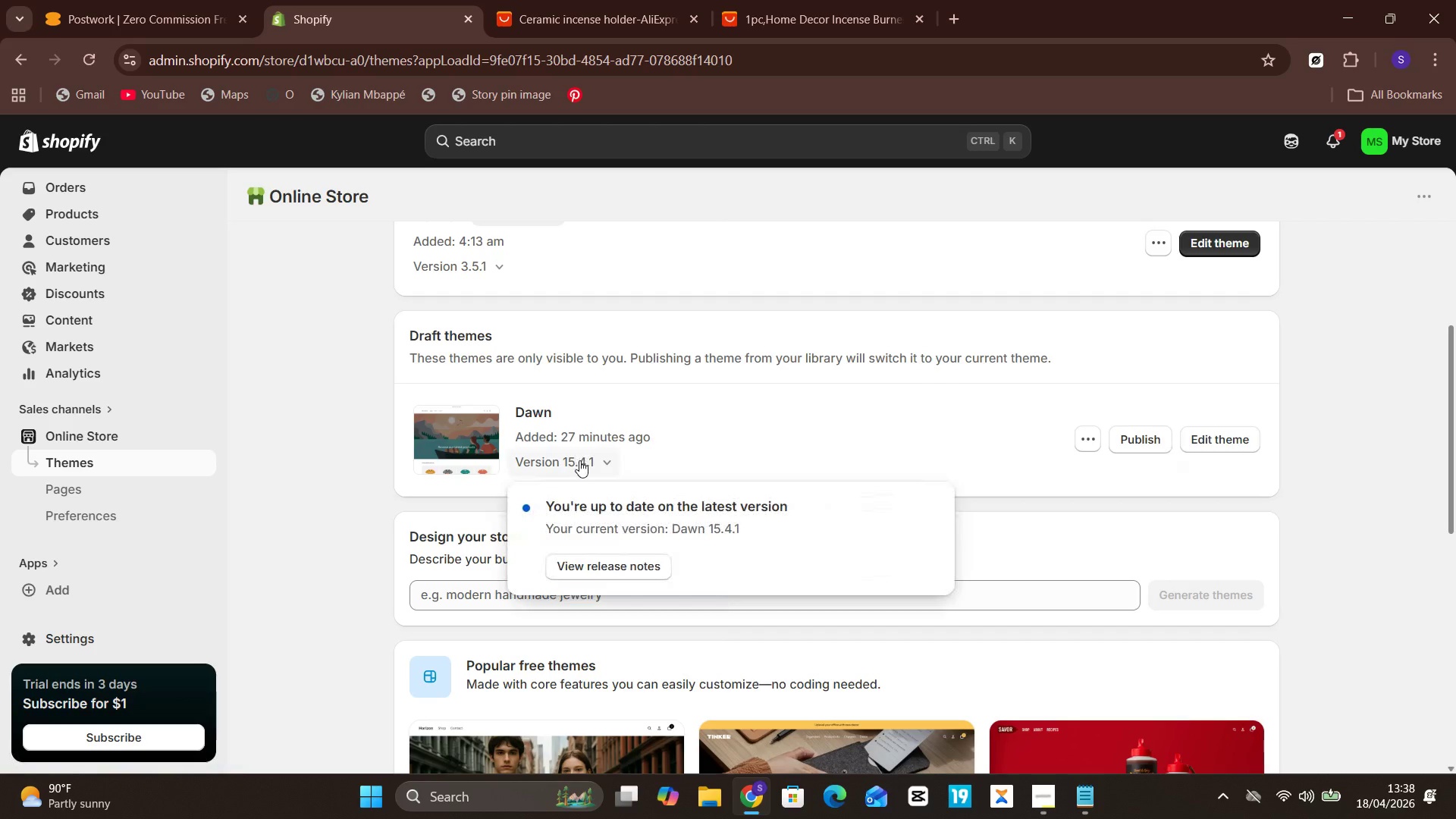 
wait(9.28)
 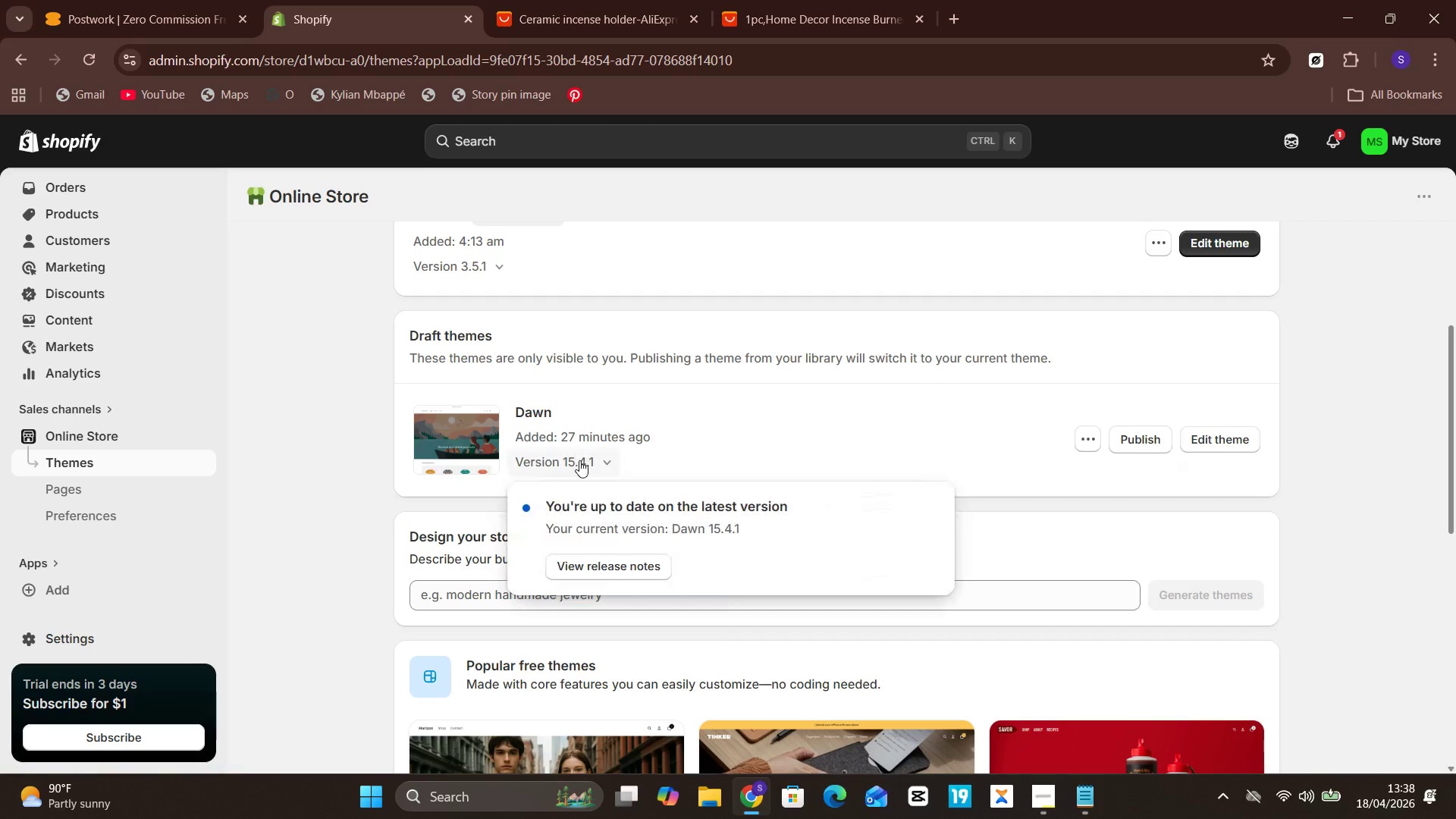 
left_click([982, 403])
 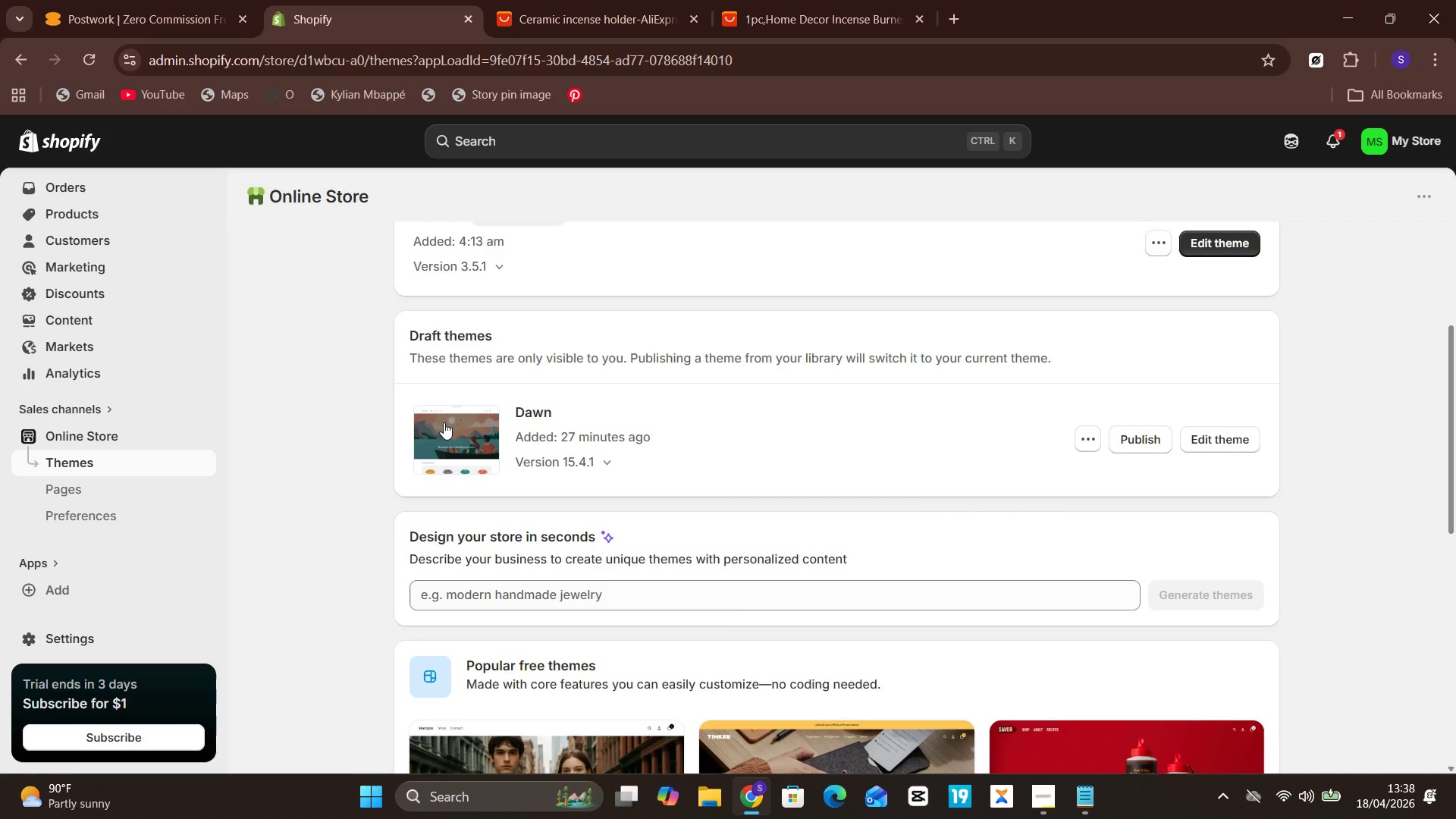 
scroll: coordinate [465, 417], scroll_direction: up, amount: 1.0
 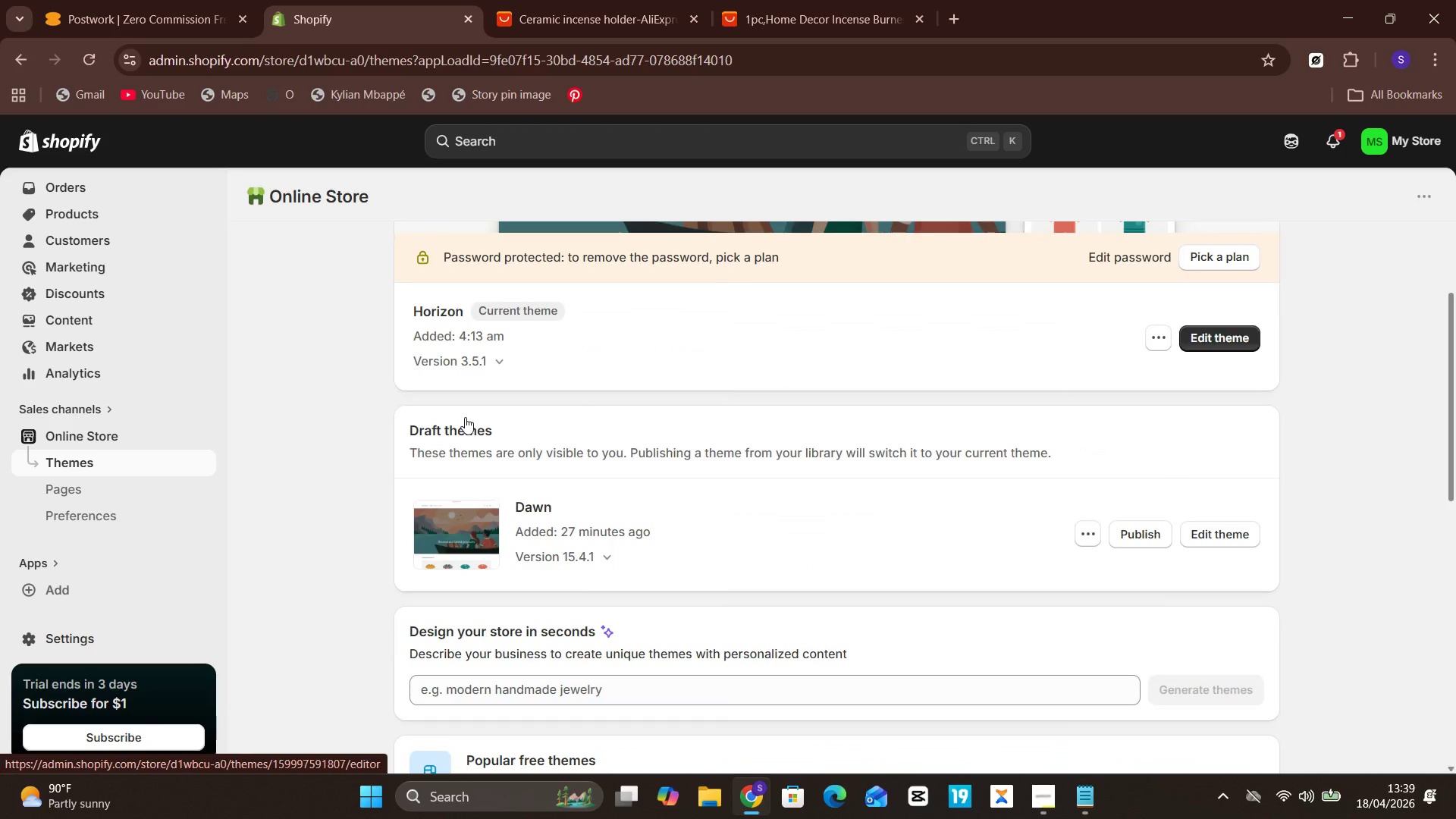 
wait(29.07)
 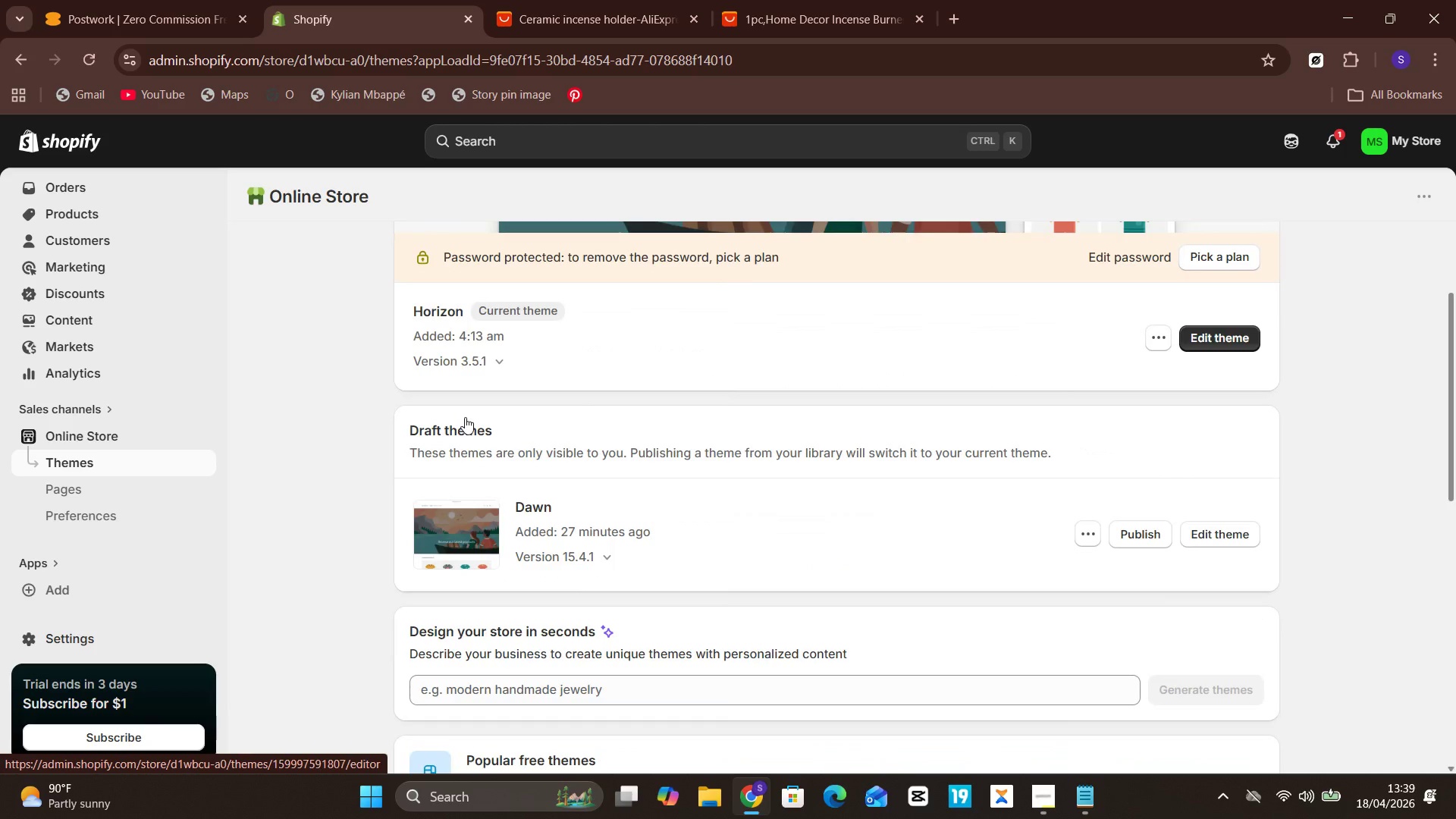 
scroll: coordinate [539, 552], scroll_direction: down, amount: 3.0
 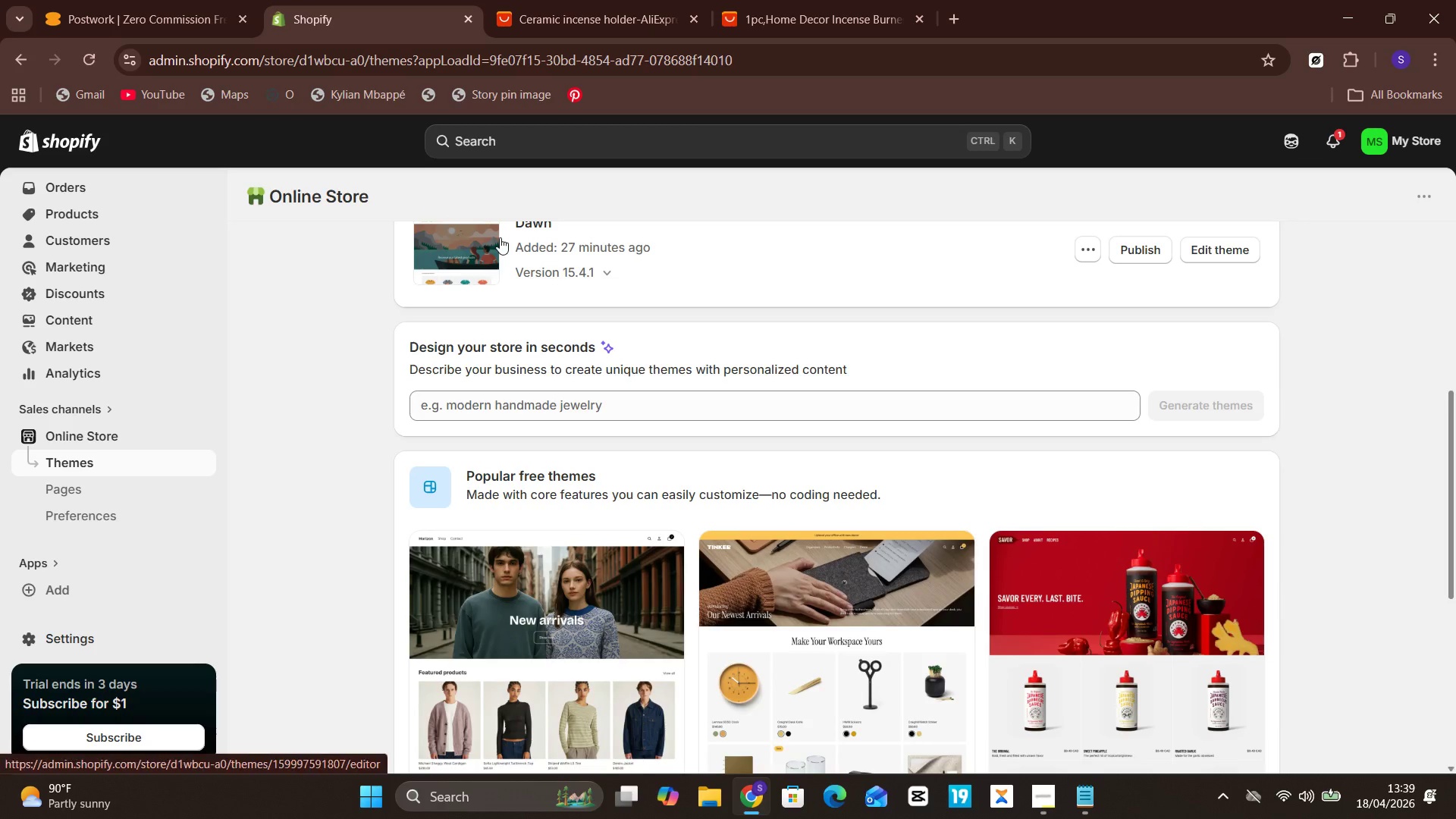 
scroll: coordinate [611, 365], scroll_direction: up, amount: 3.0
 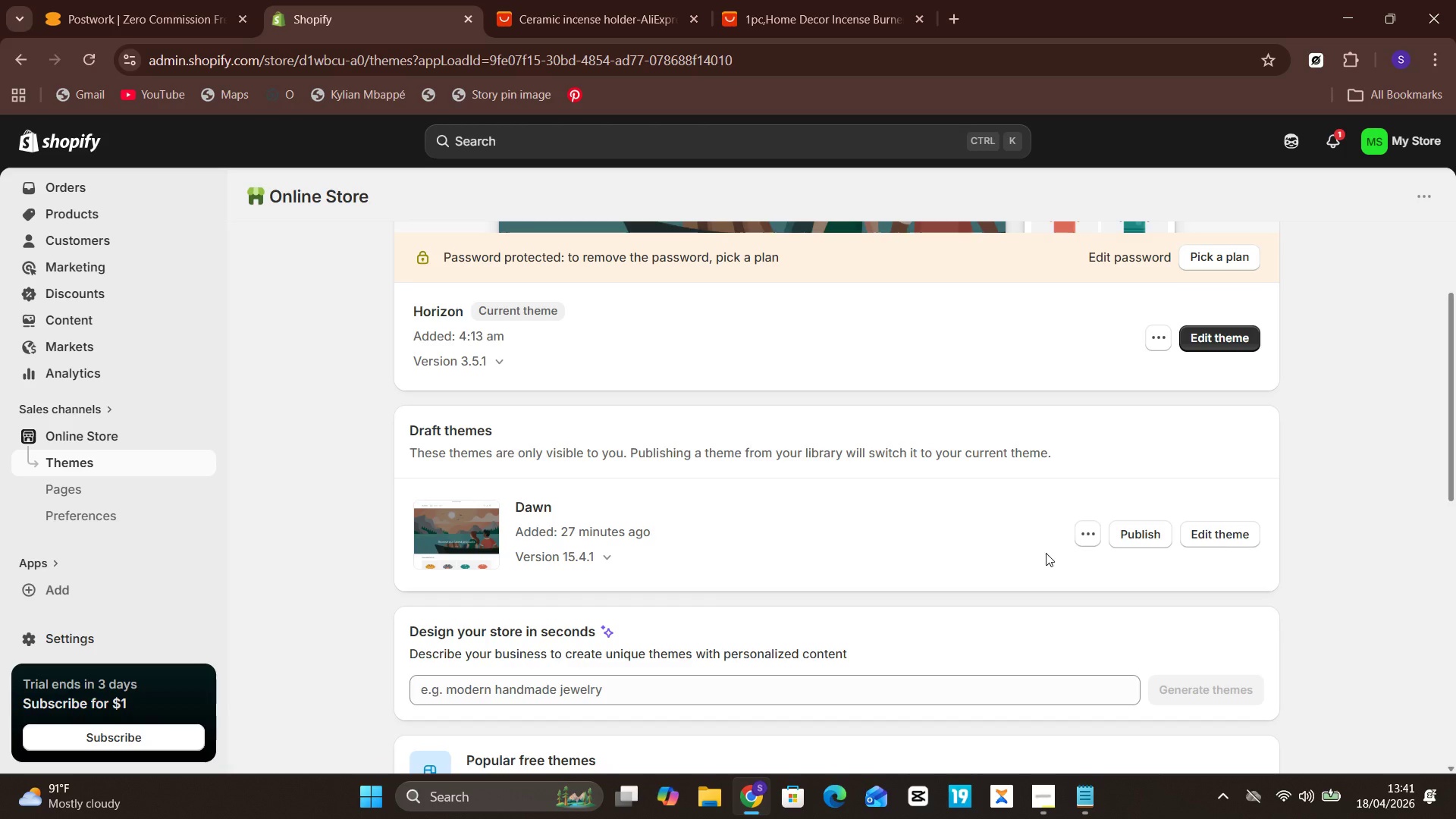 
wait(97.26)
 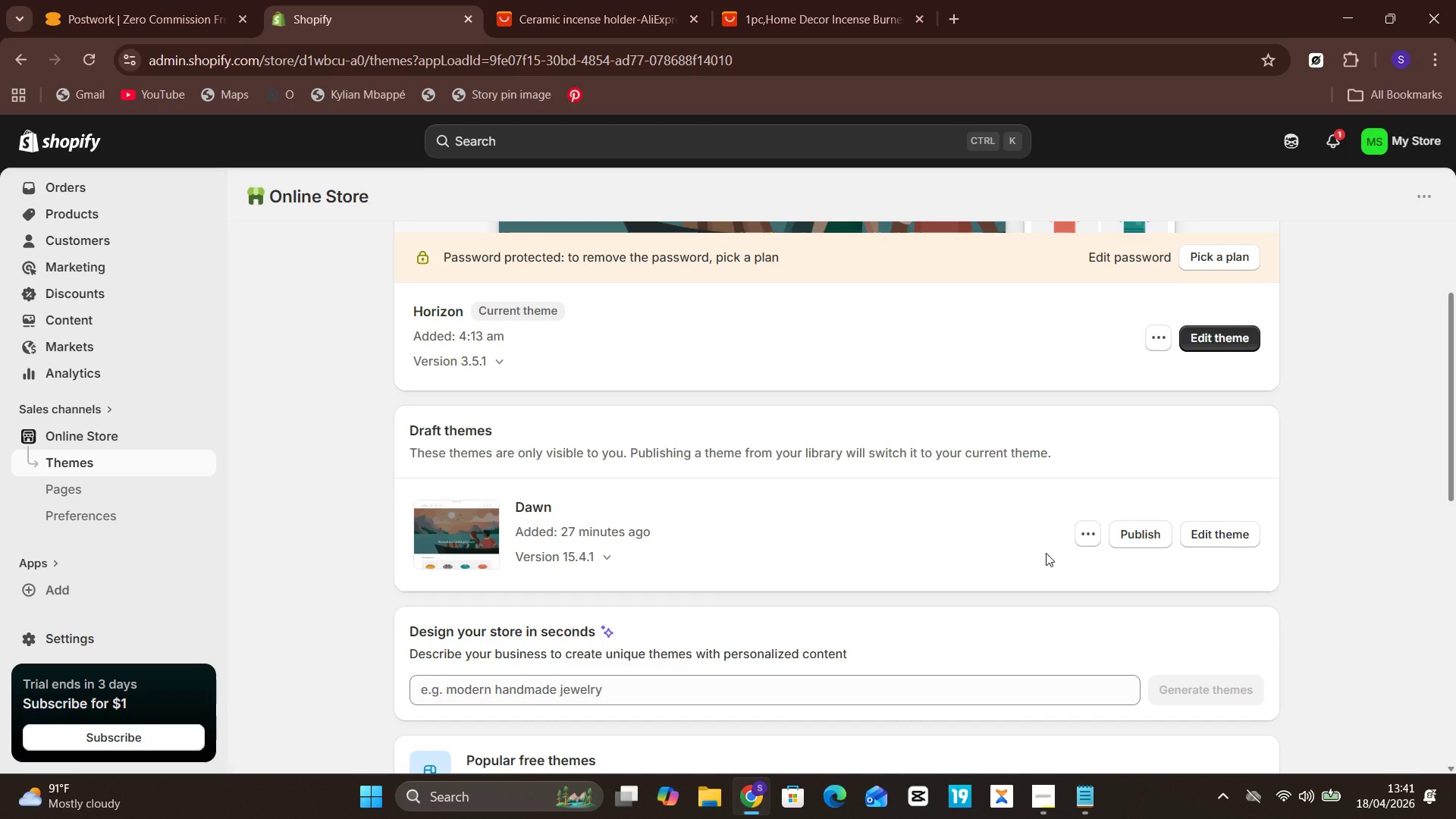 
left_click([58, 216])
 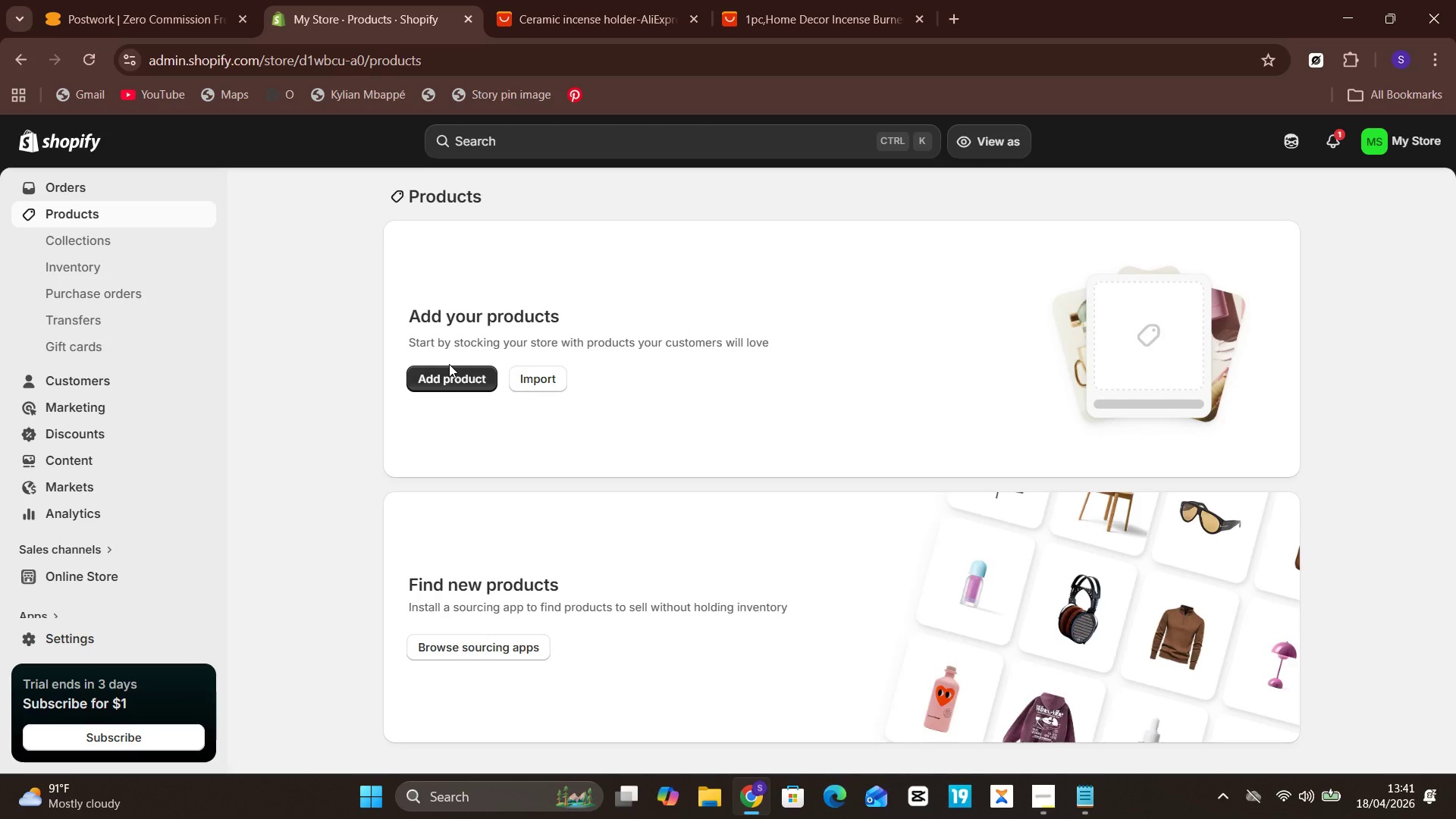 
wait(6.16)
 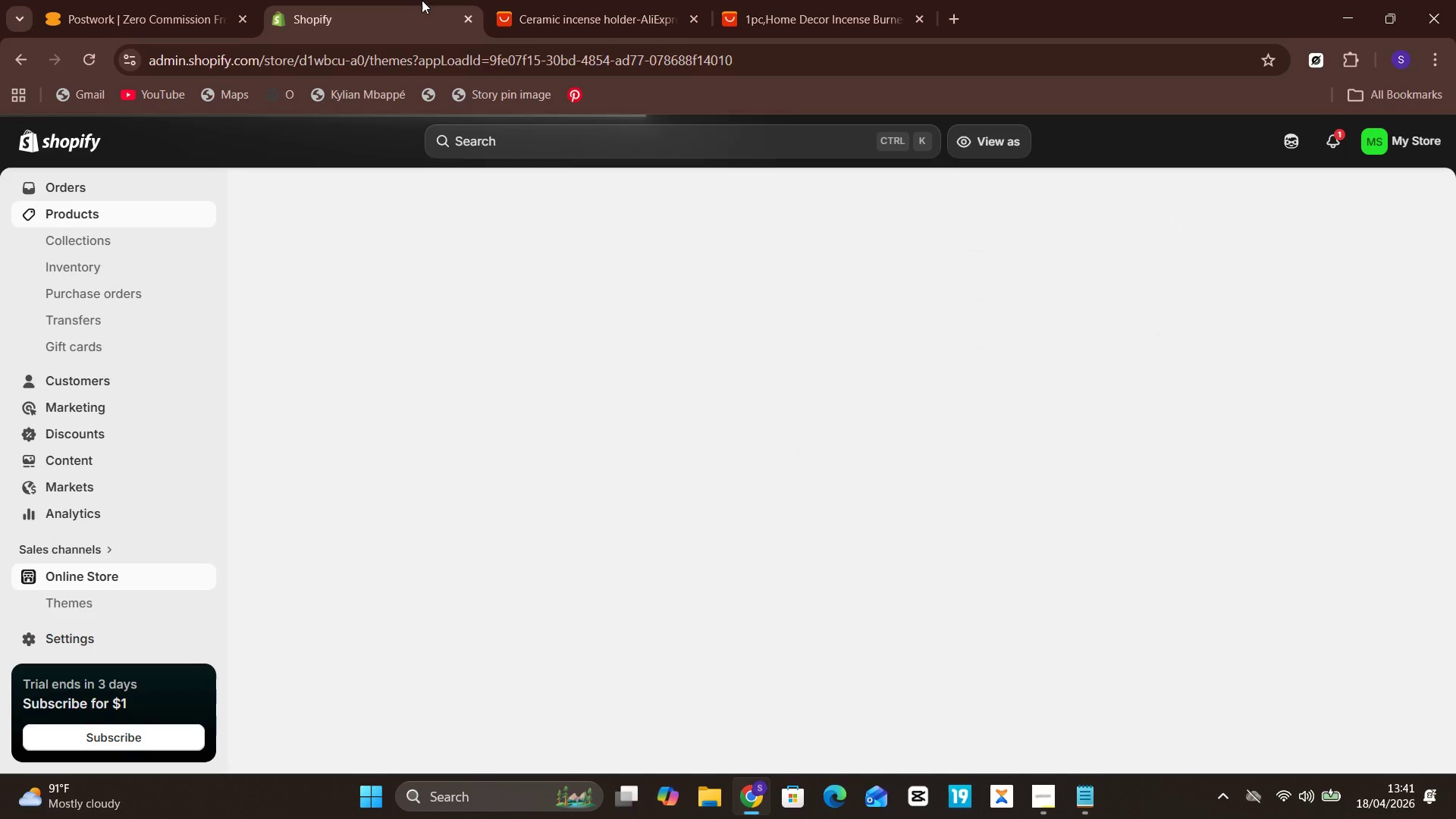 
left_click([440, 385])
 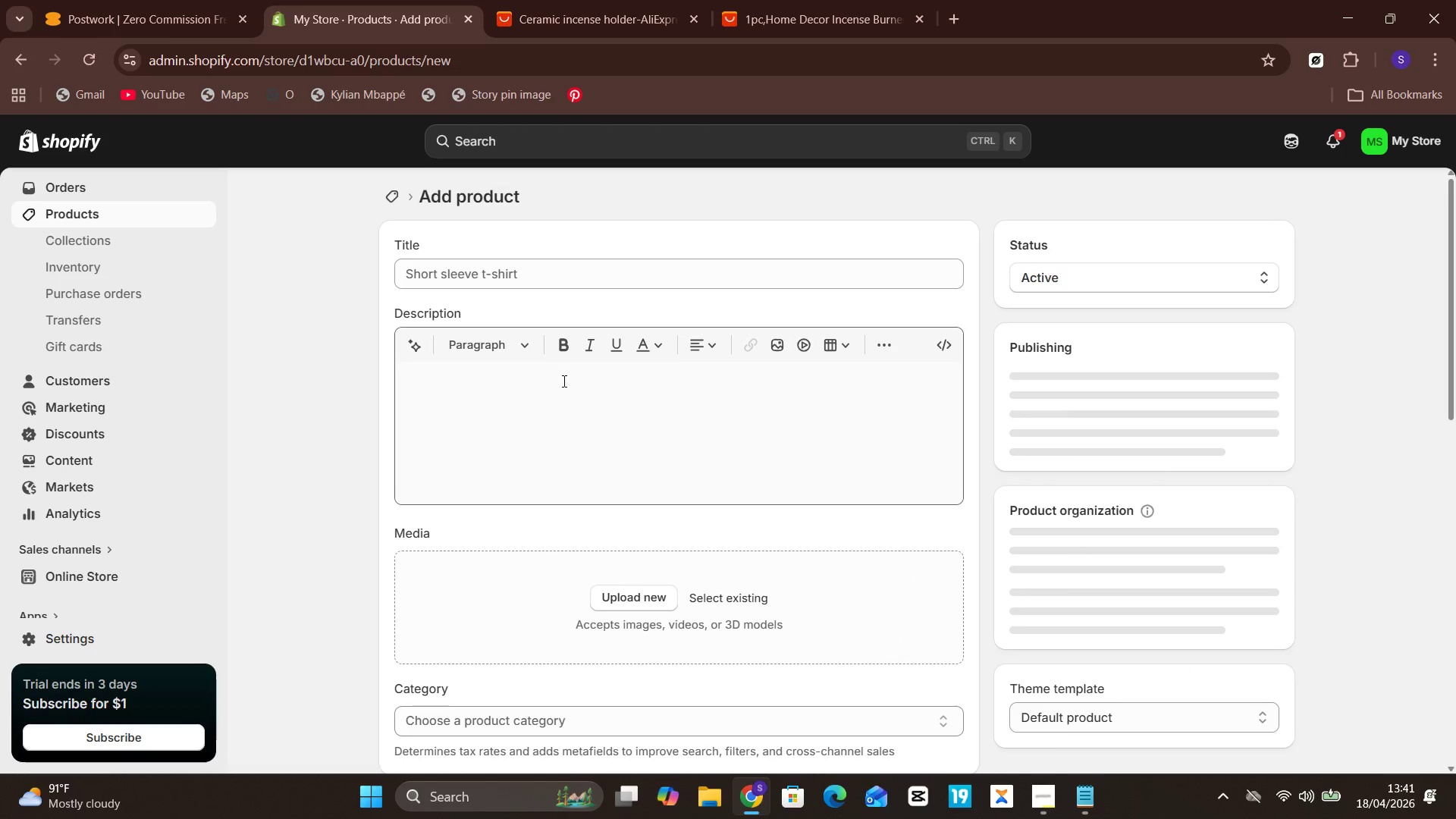 
left_click([539, 275])
 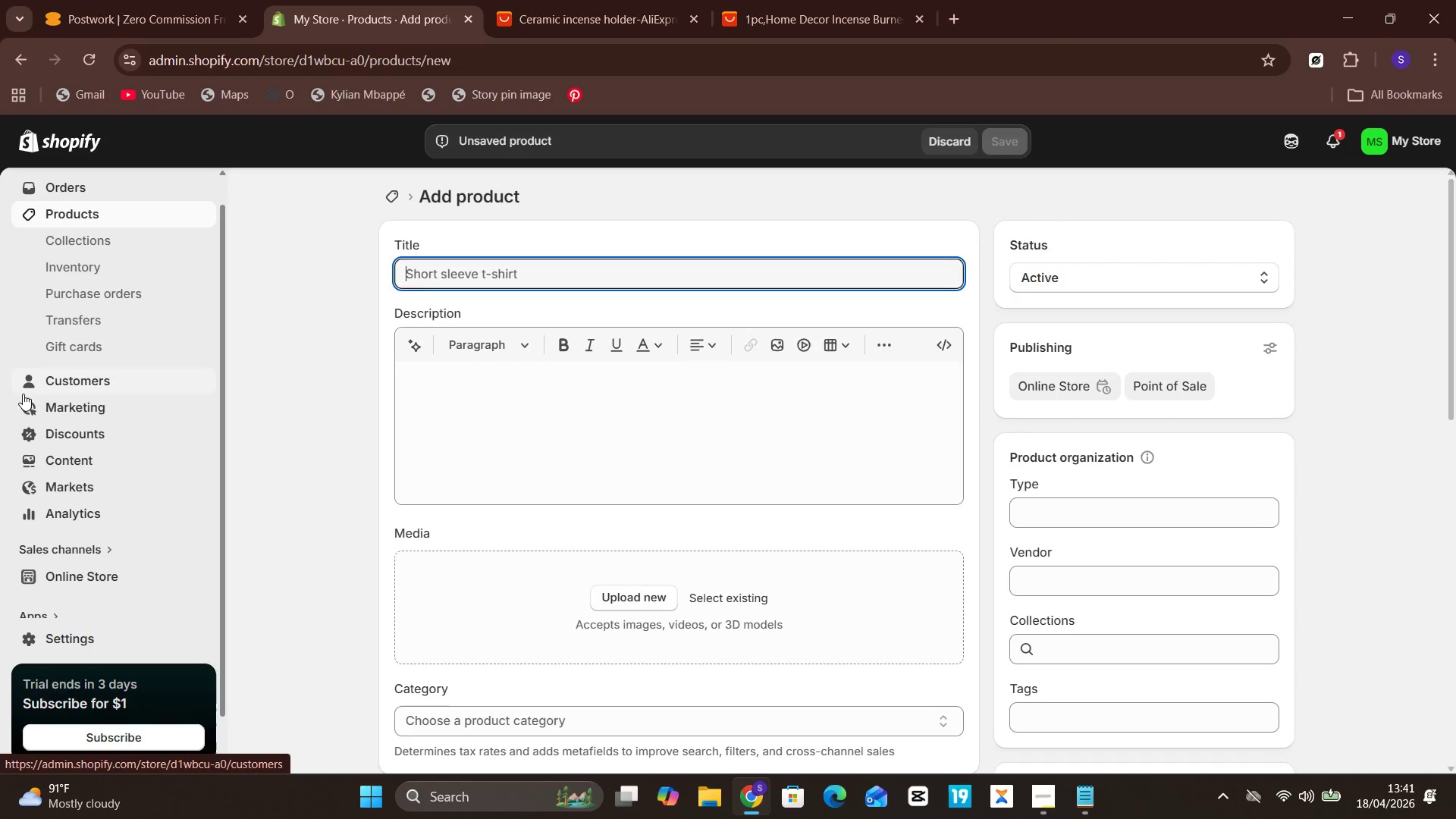 
wait(44.59)
 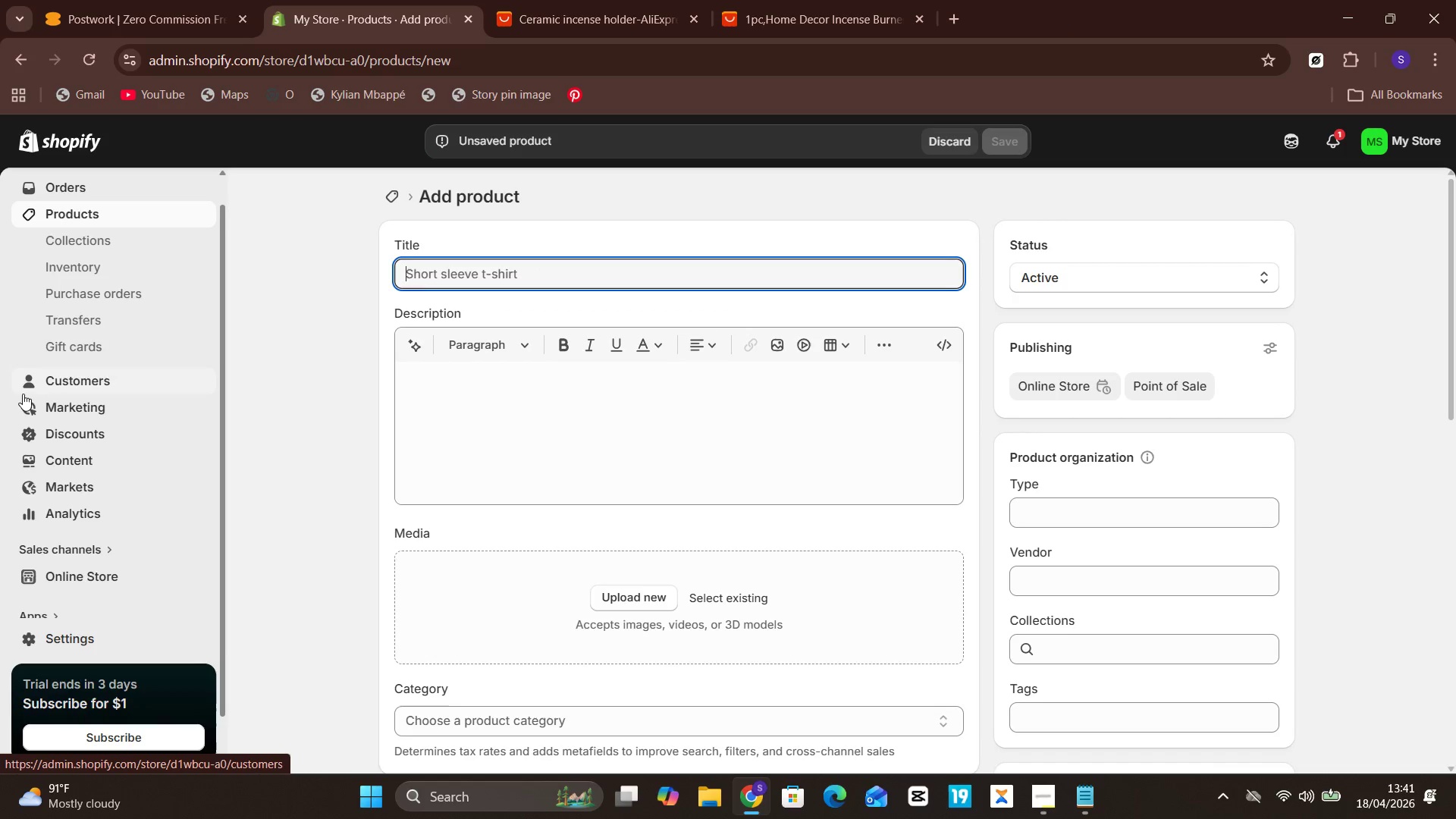 
left_click([833, 0])
 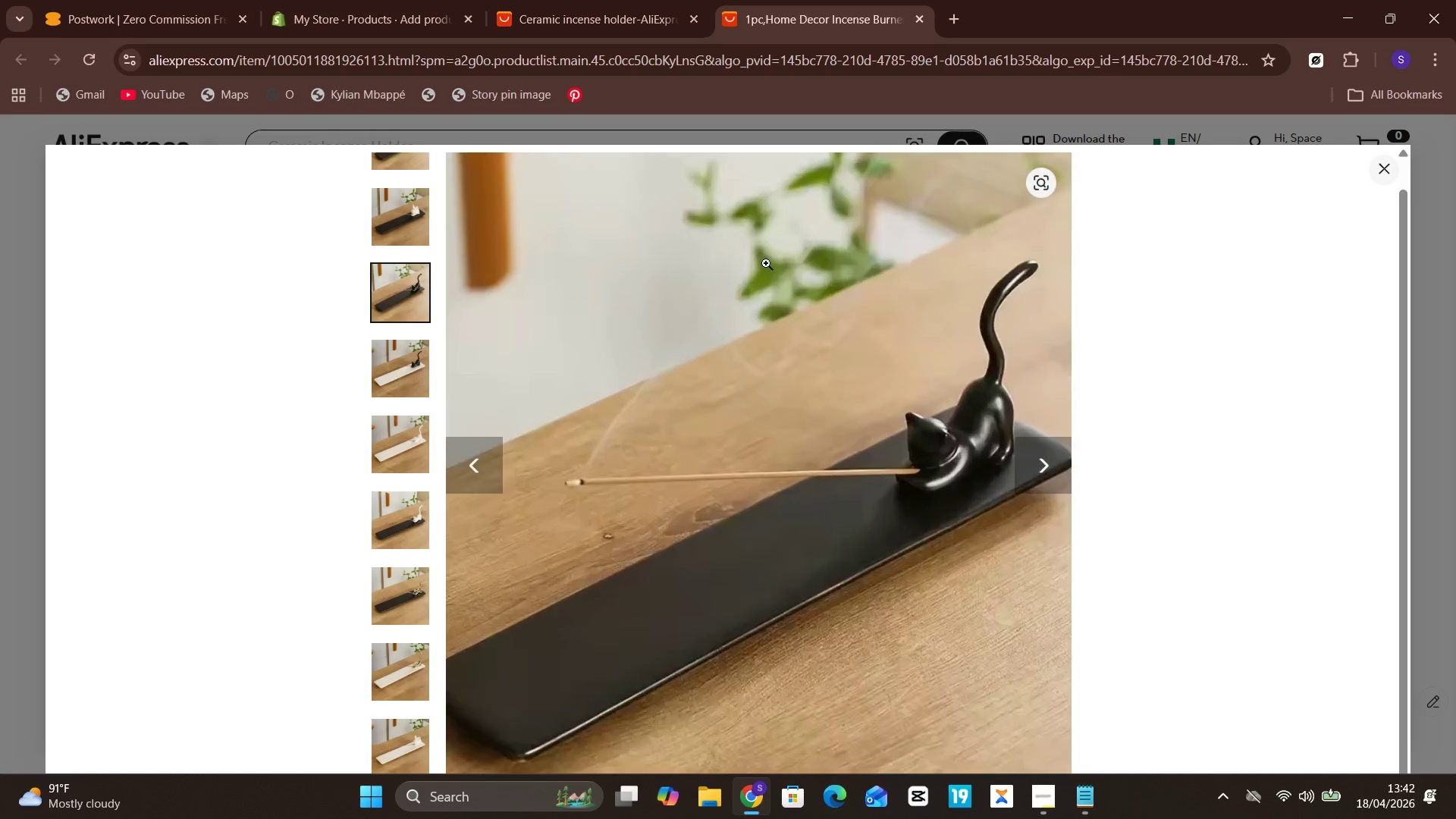 
scroll: coordinate [773, 275], scroll_direction: up, amount: 6.0
 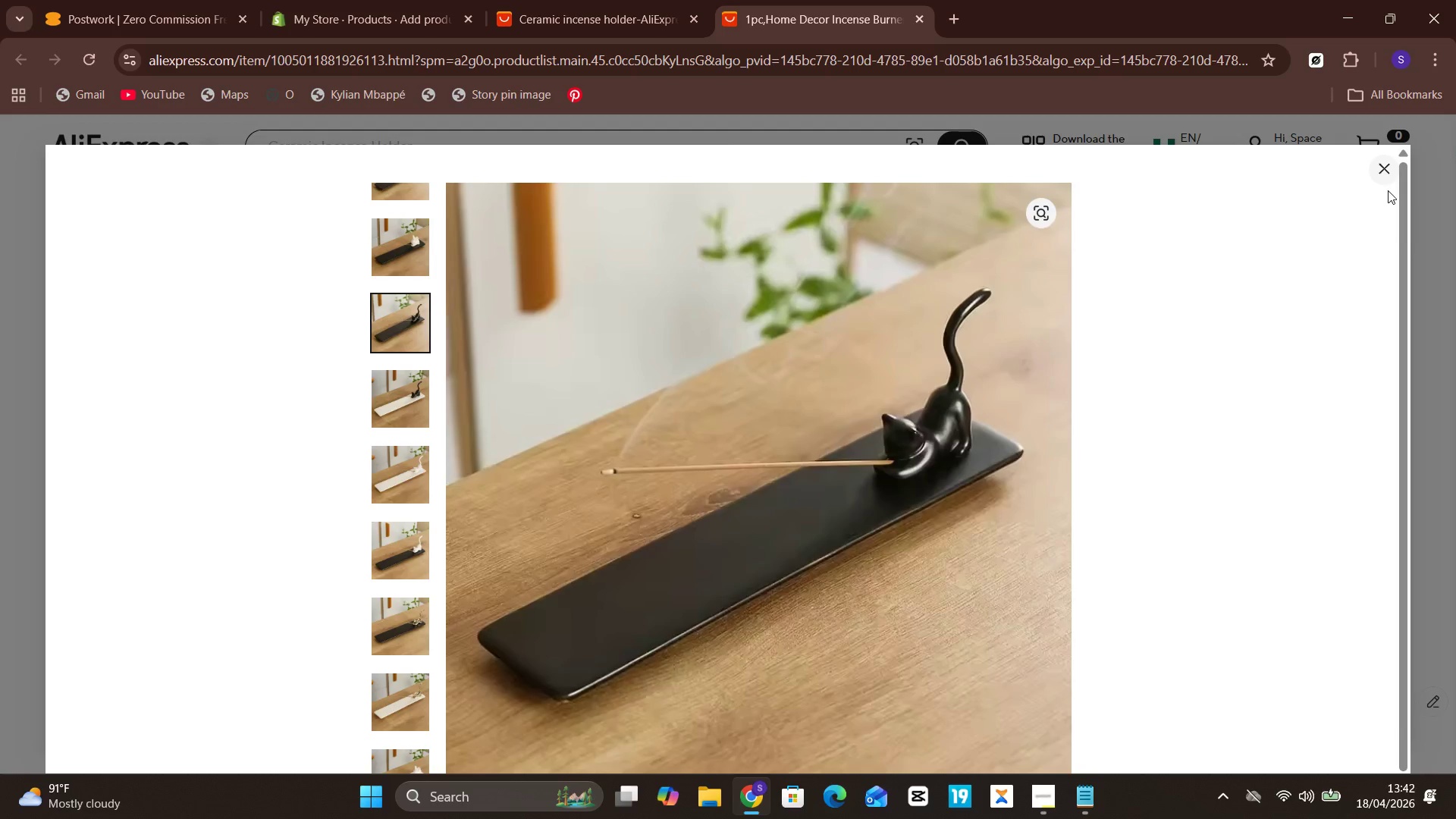 
left_click([1379, 168])
 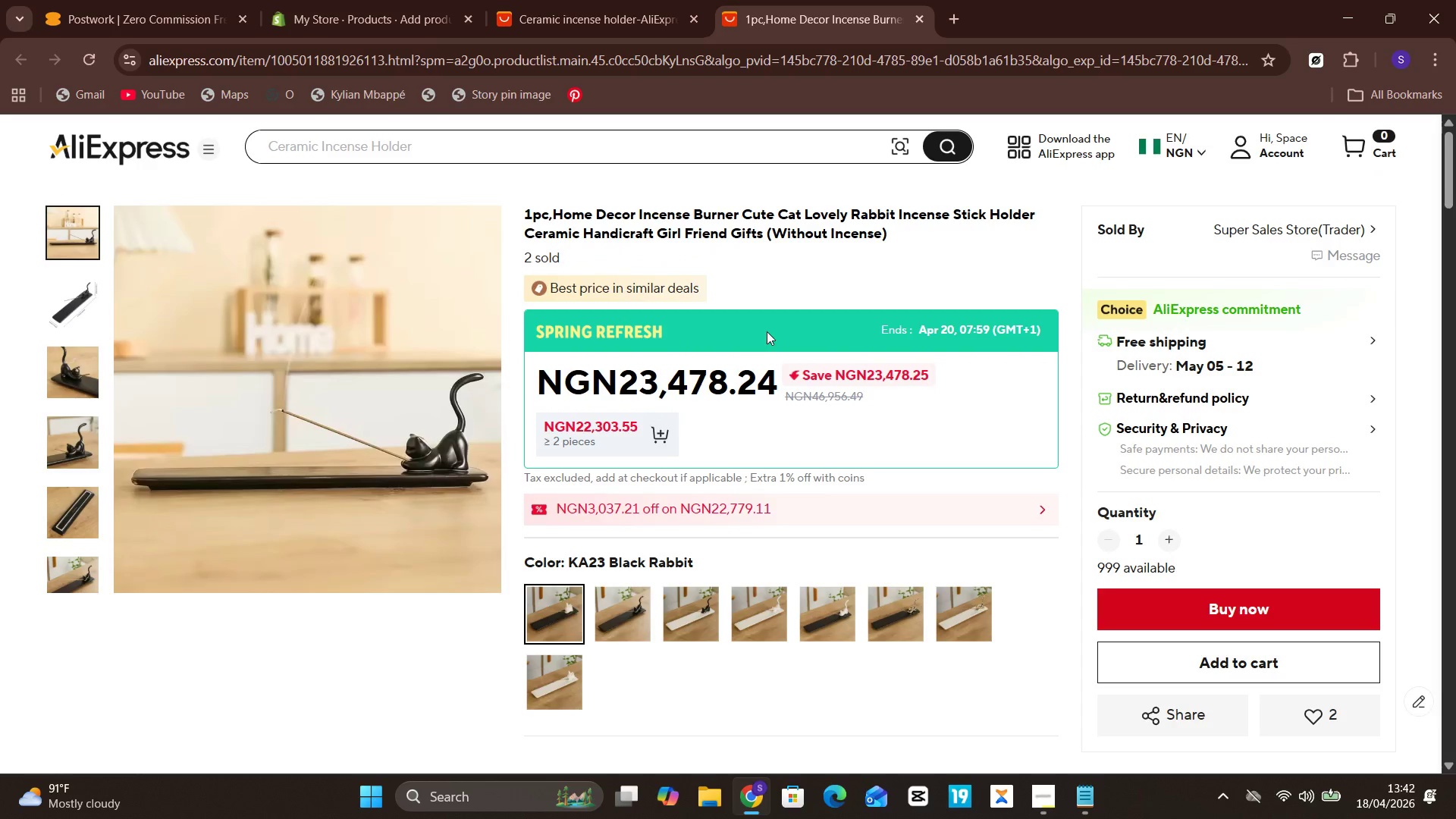 
wait(6.44)
 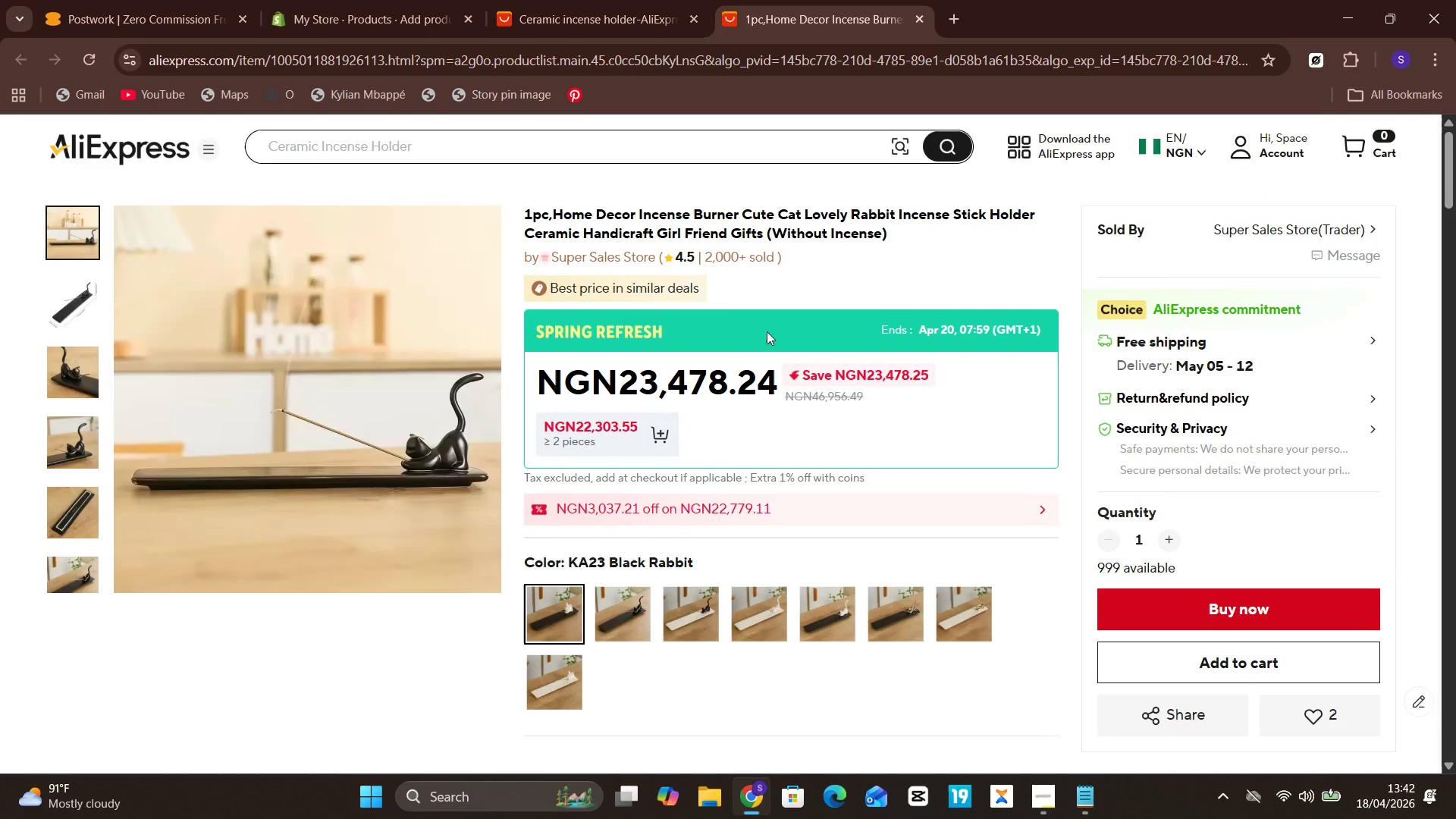 
mouse_move([717, 288])
 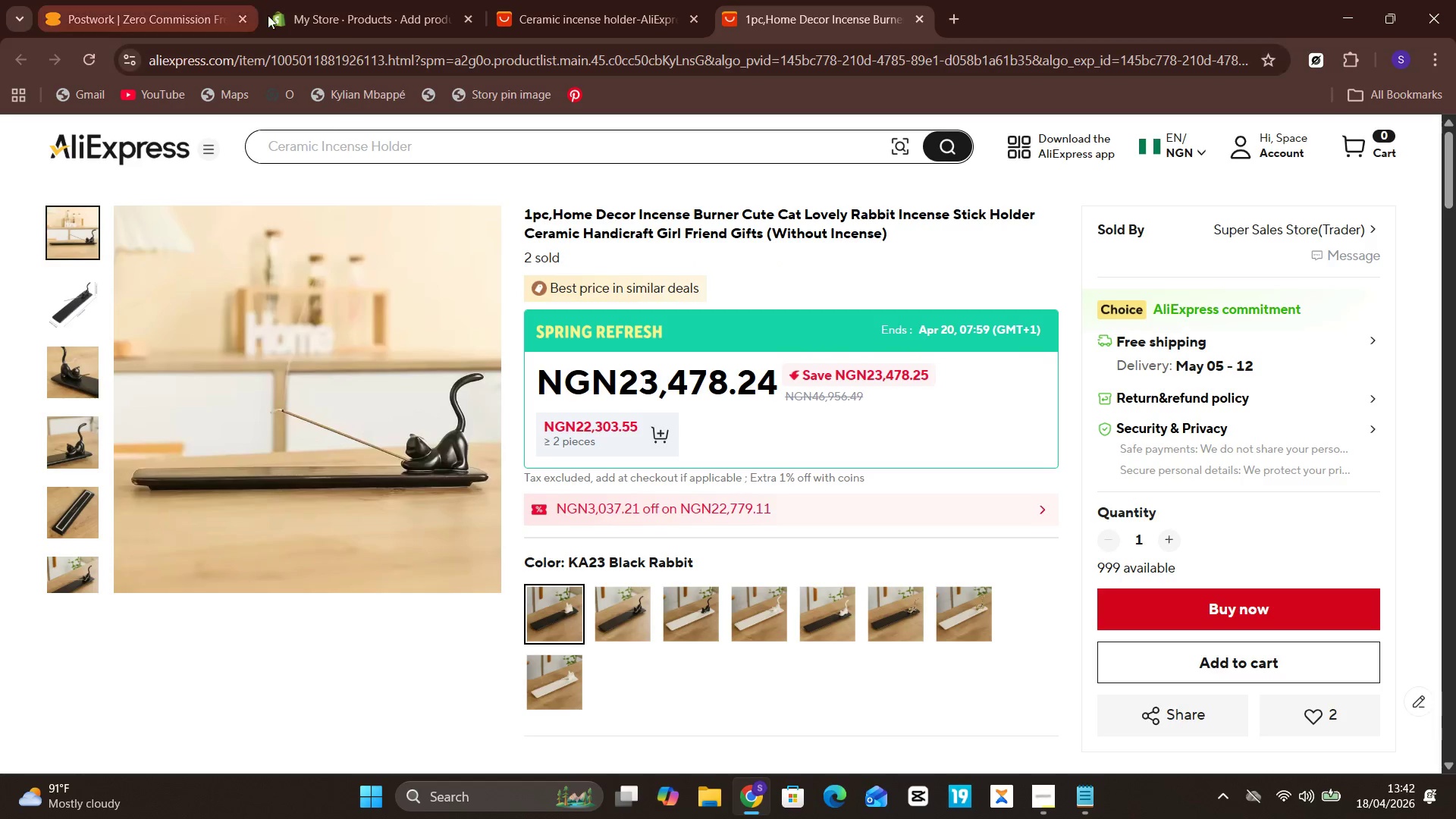 
wait(5.91)
 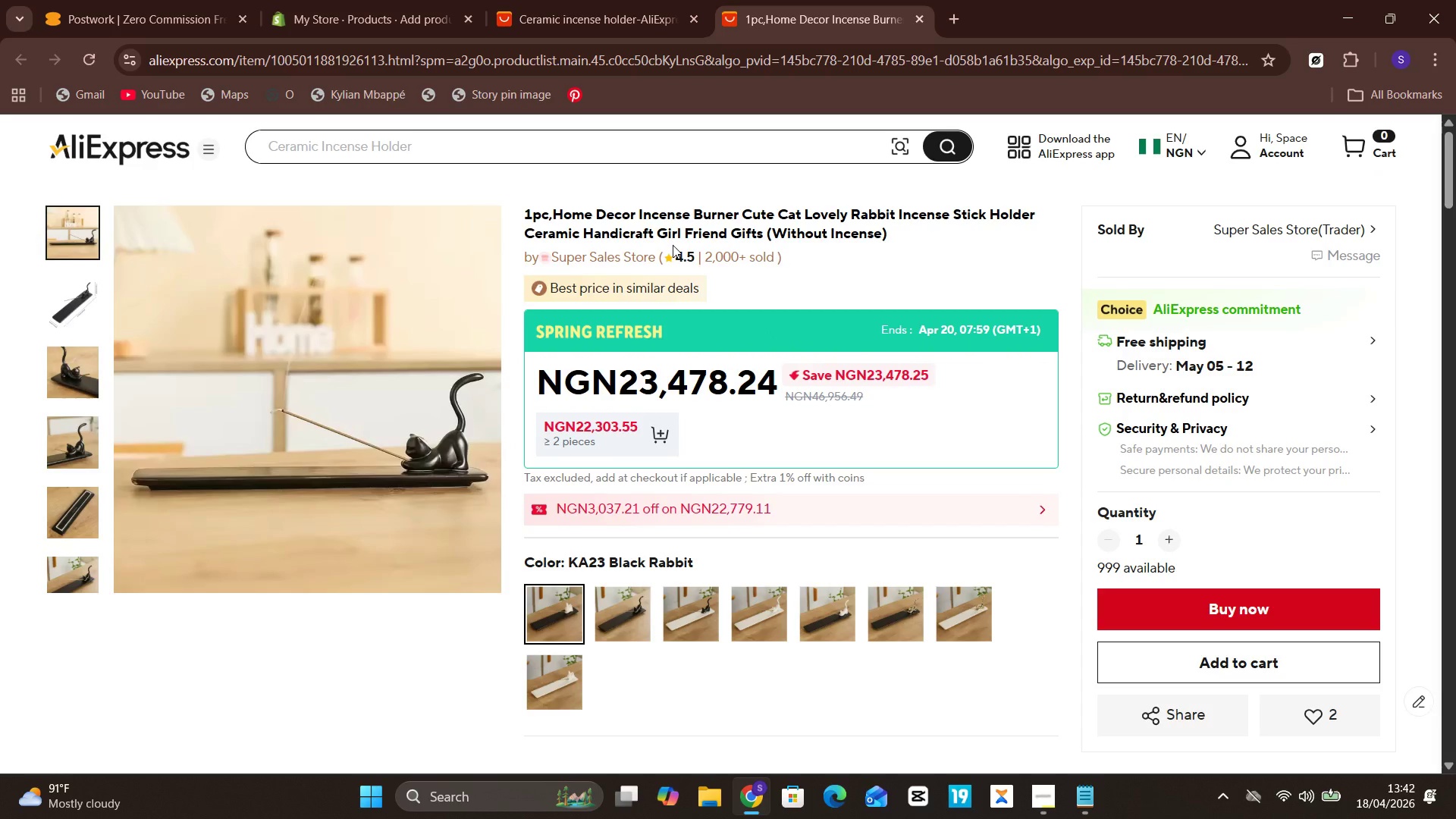 
left_click([387, 0])
 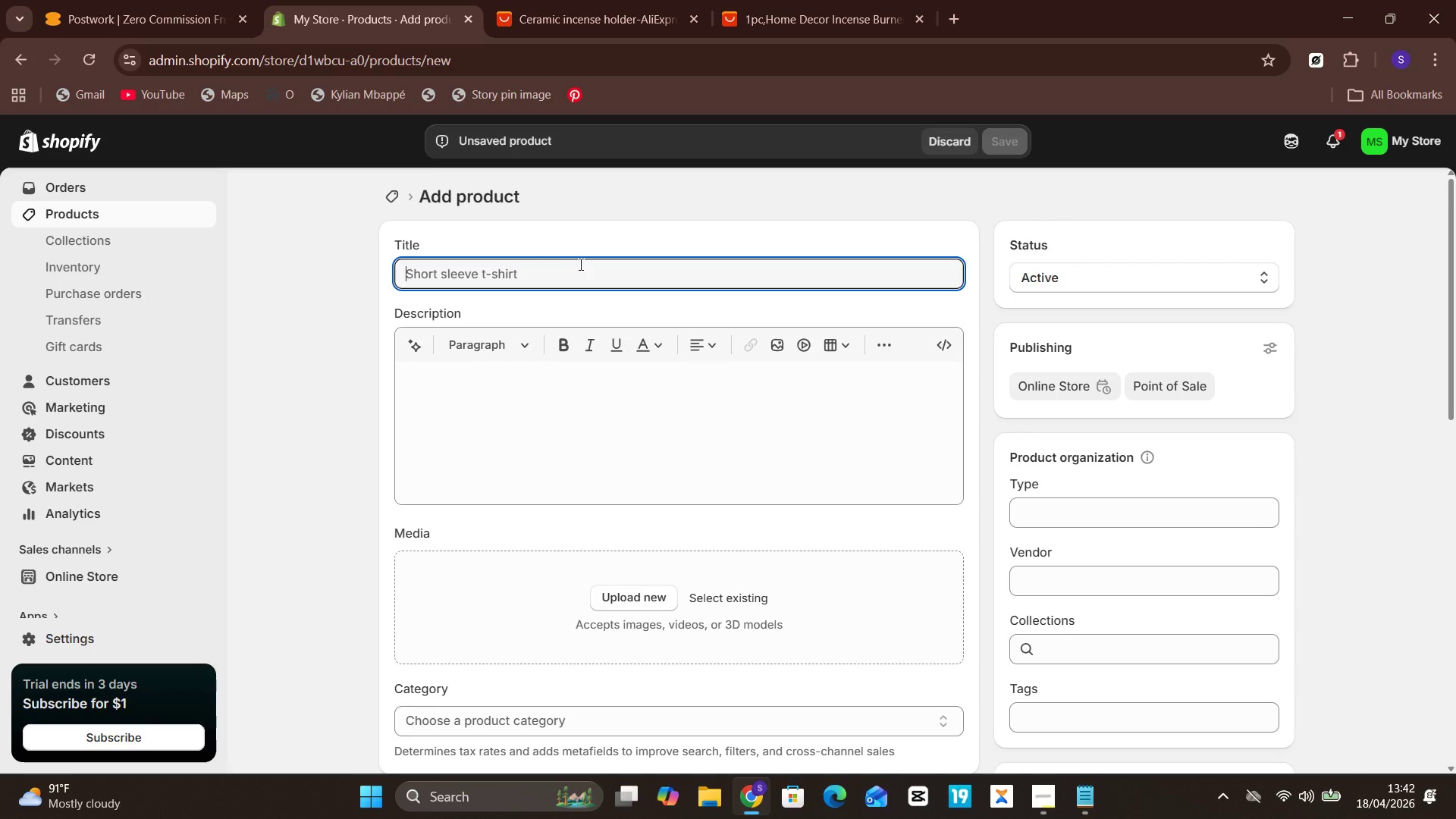 
type(Ceramic Incense Holder)
 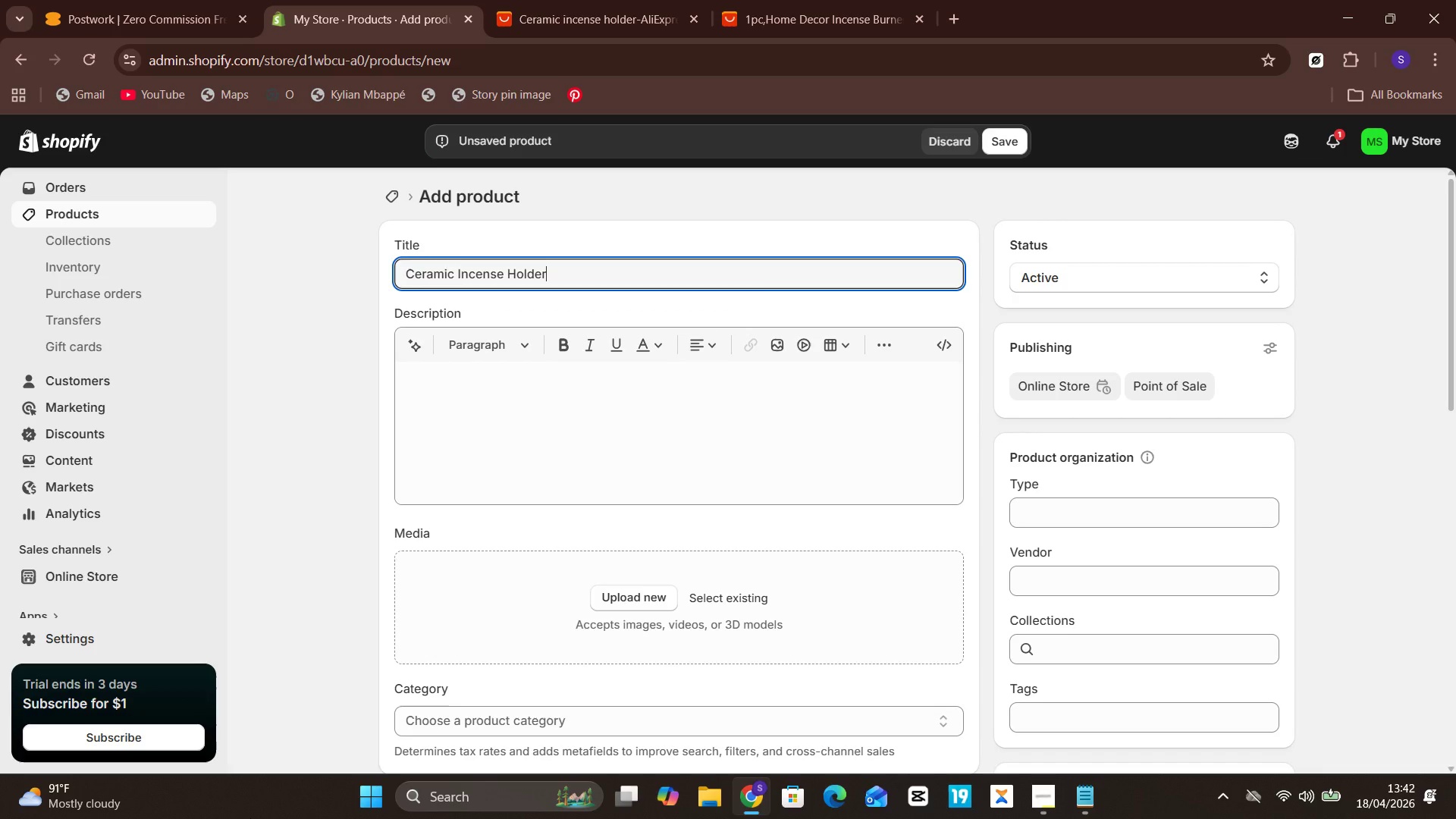 
wait(29.61)
 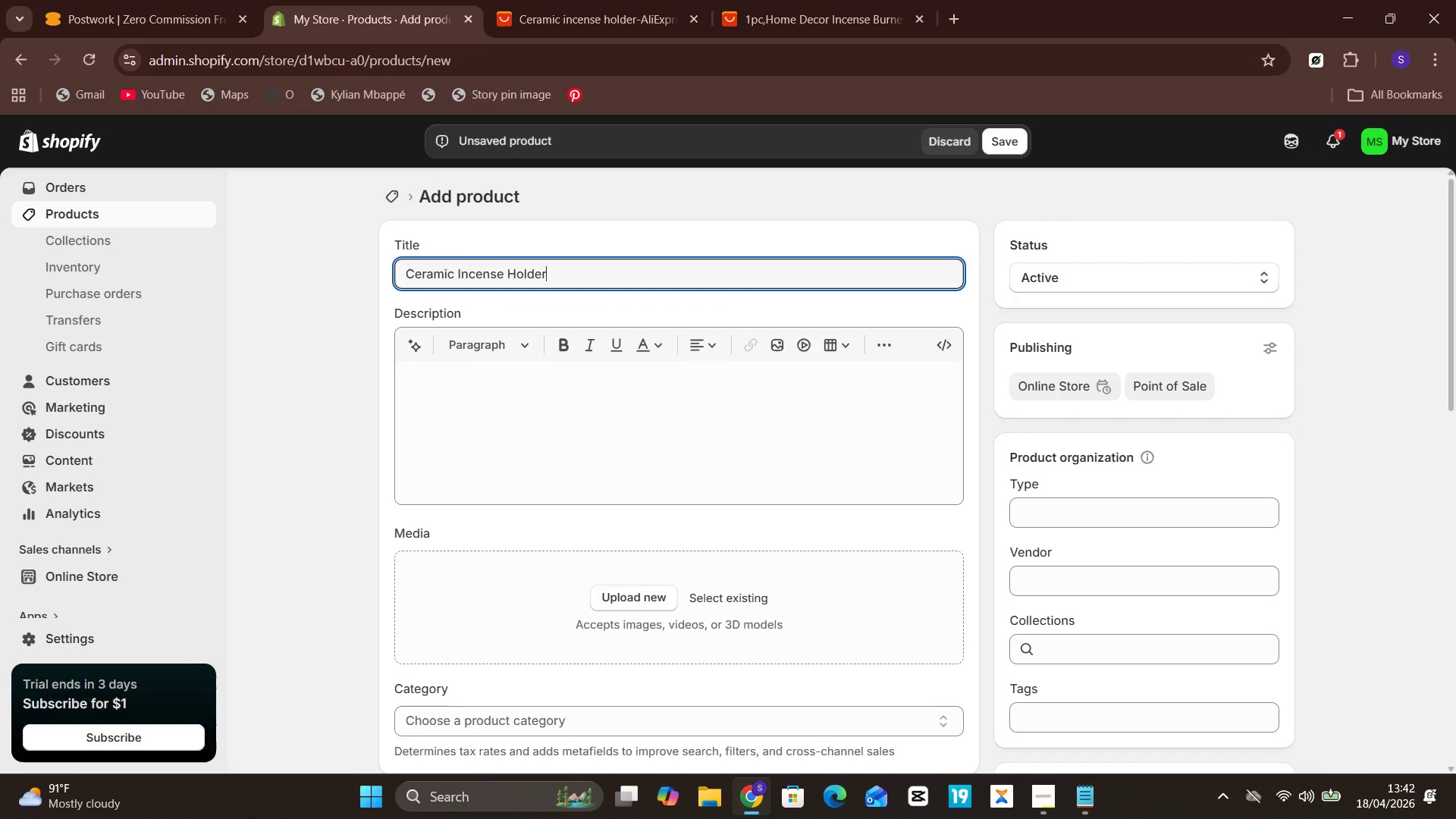 
left_click([571, 411])
 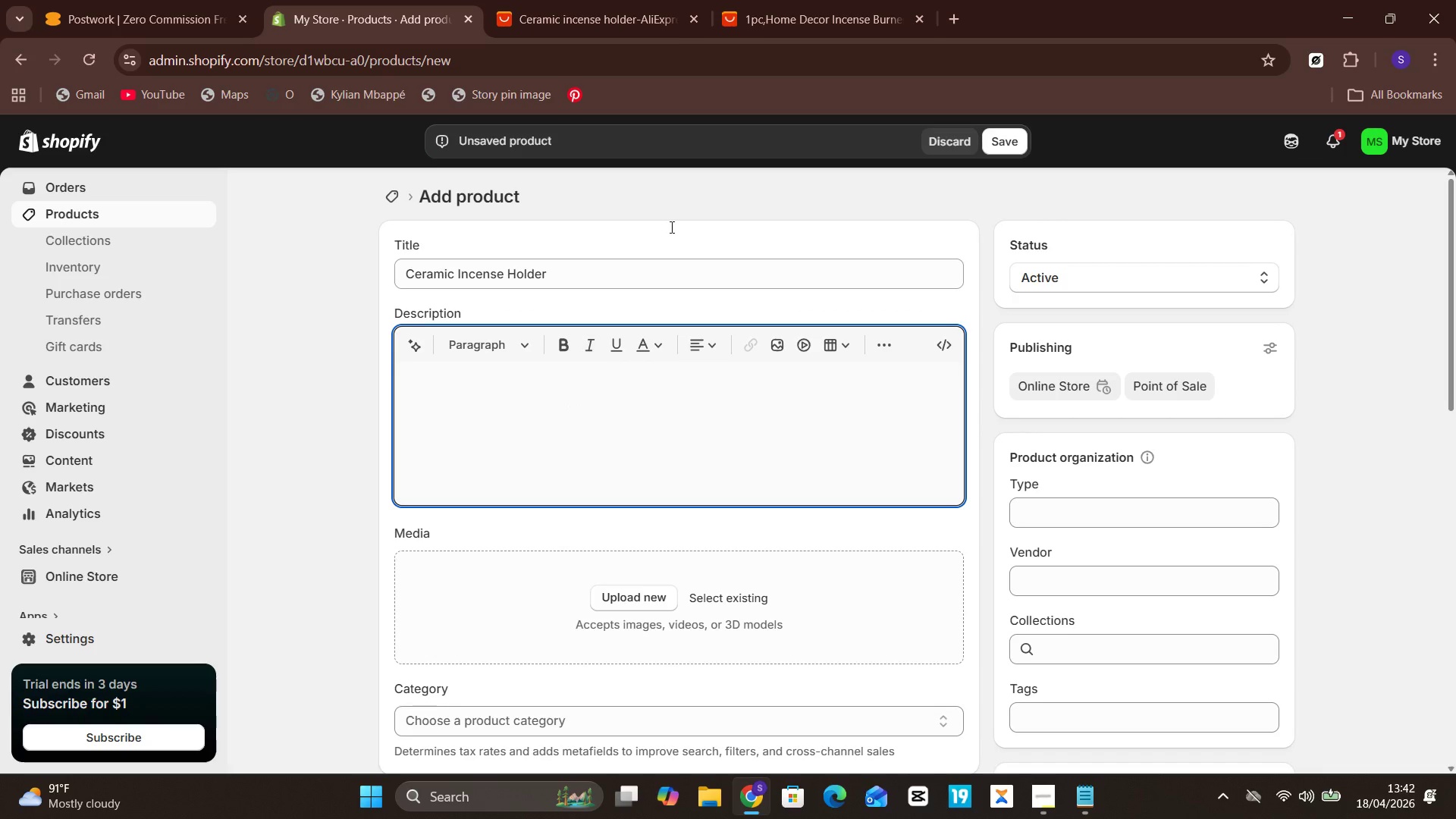 
double_click([774, 0])
 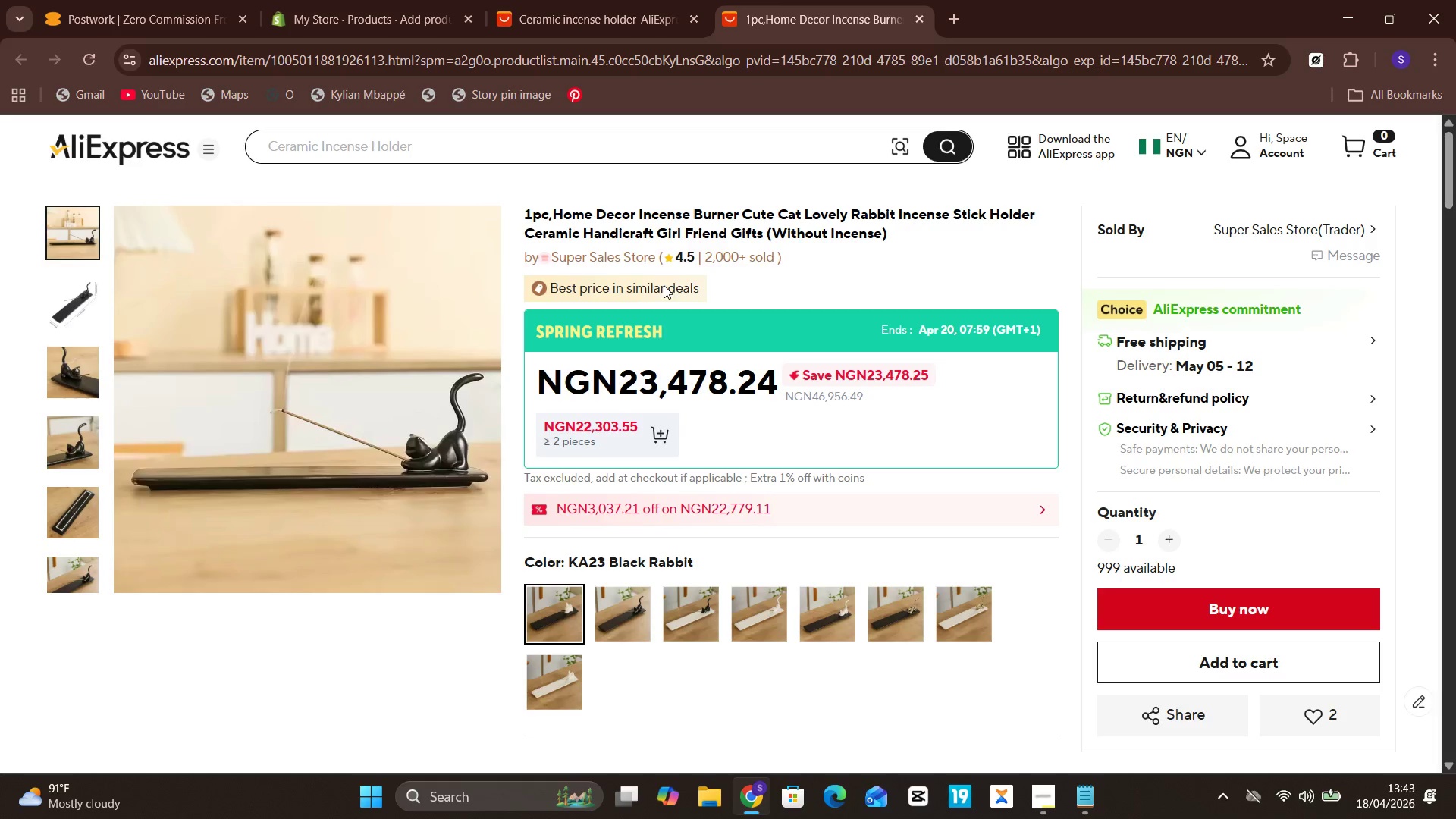 
scroll: coordinate [668, 263], scroll_direction: down, amount: 6.0
 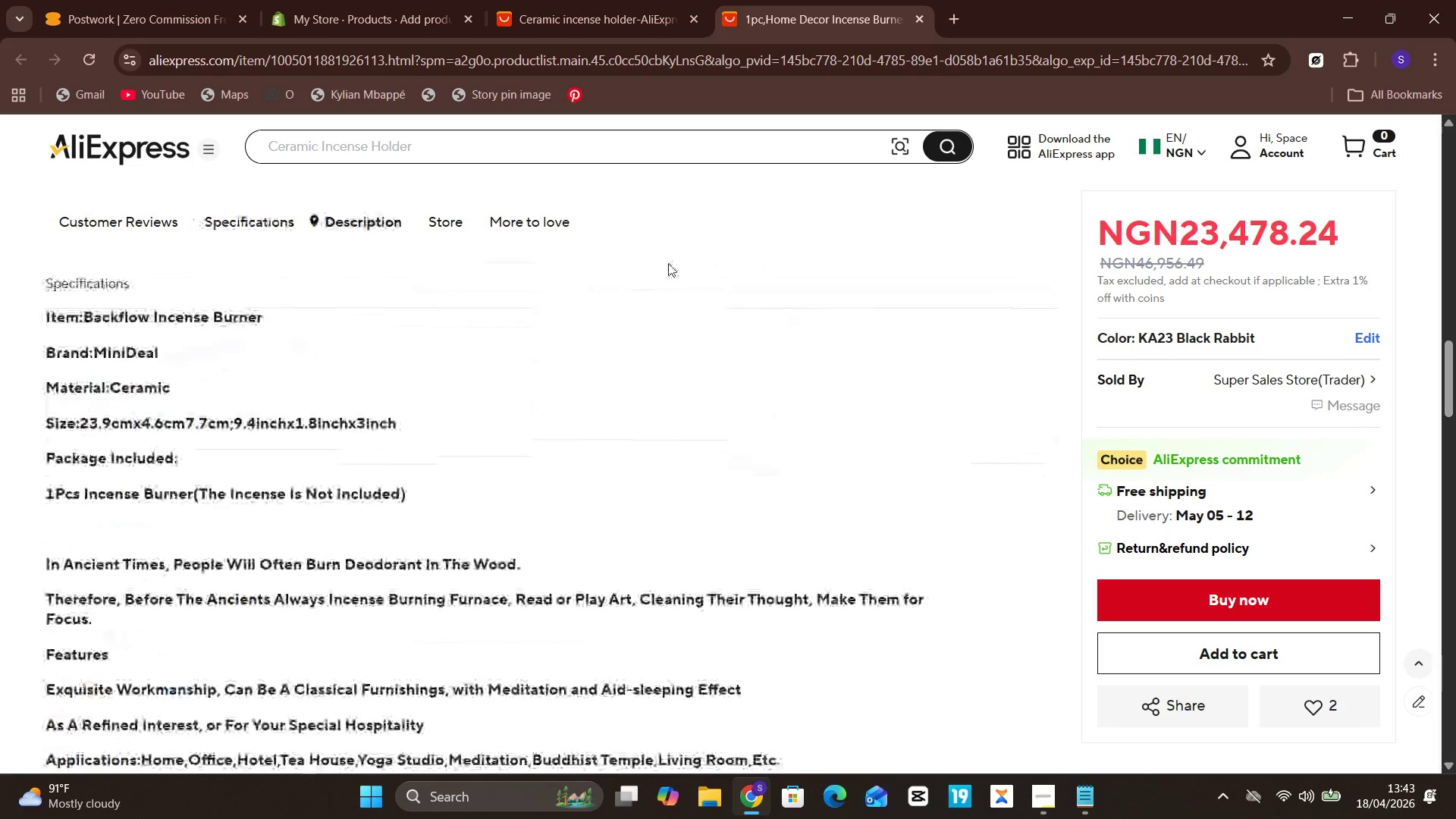 
scroll: coordinate [668, 263], scroll_direction: up, amount: 2.0
 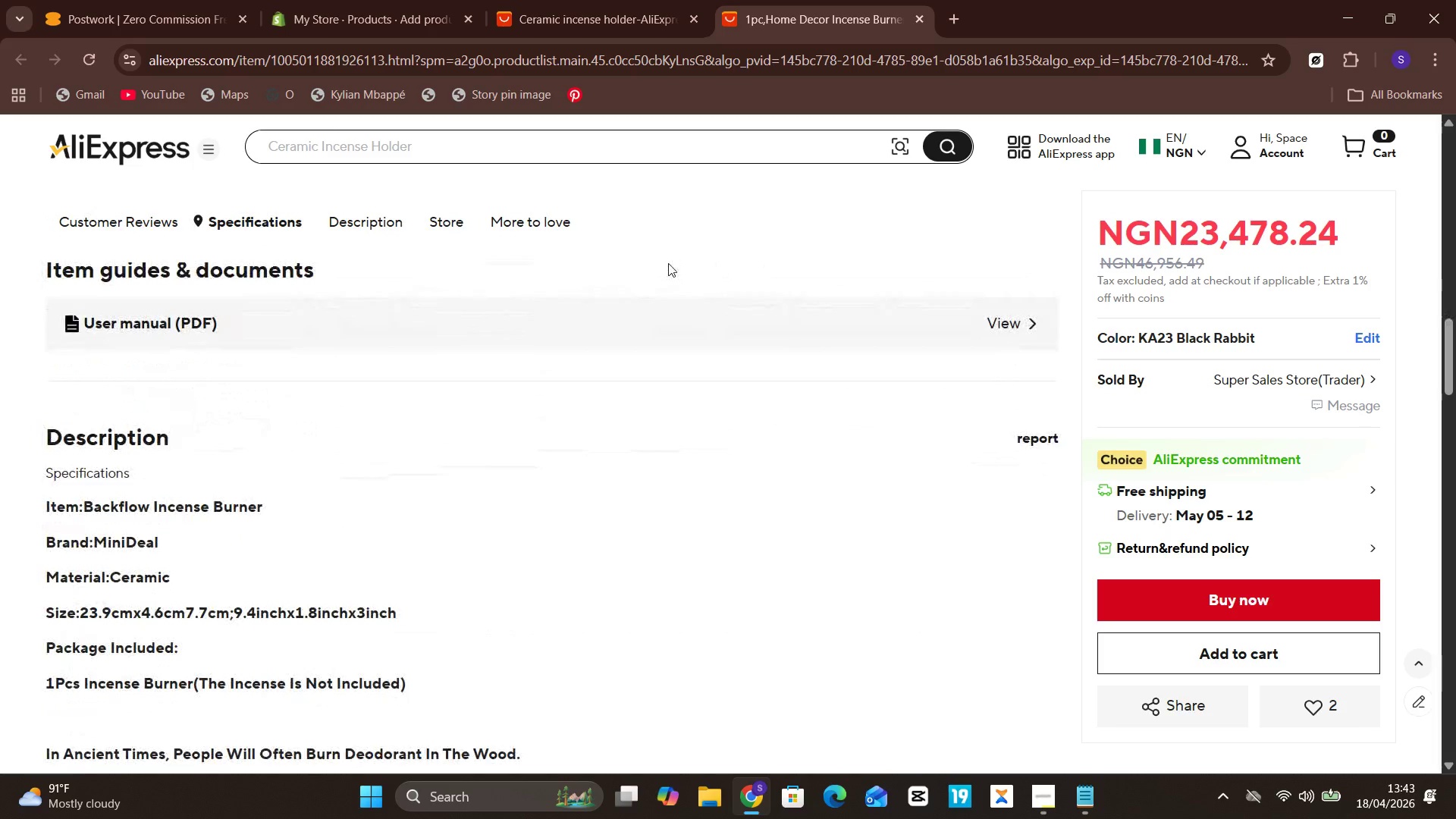 
scroll: coordinate [668, 263], scroll_direction: down, amount: 8.0
 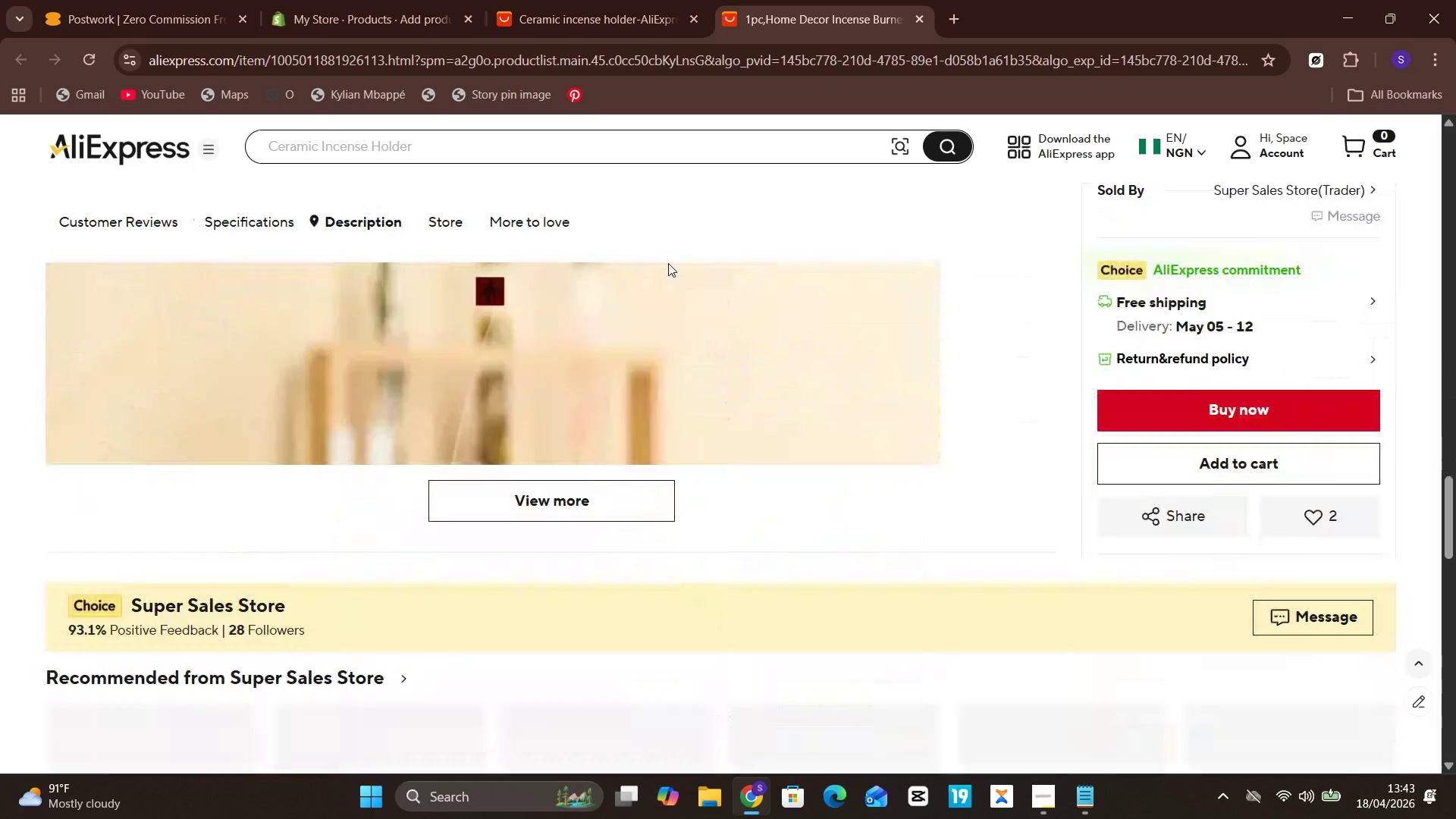 
scroll: coordinate [668, 263], scroll_direction: up, amount: 11.0
 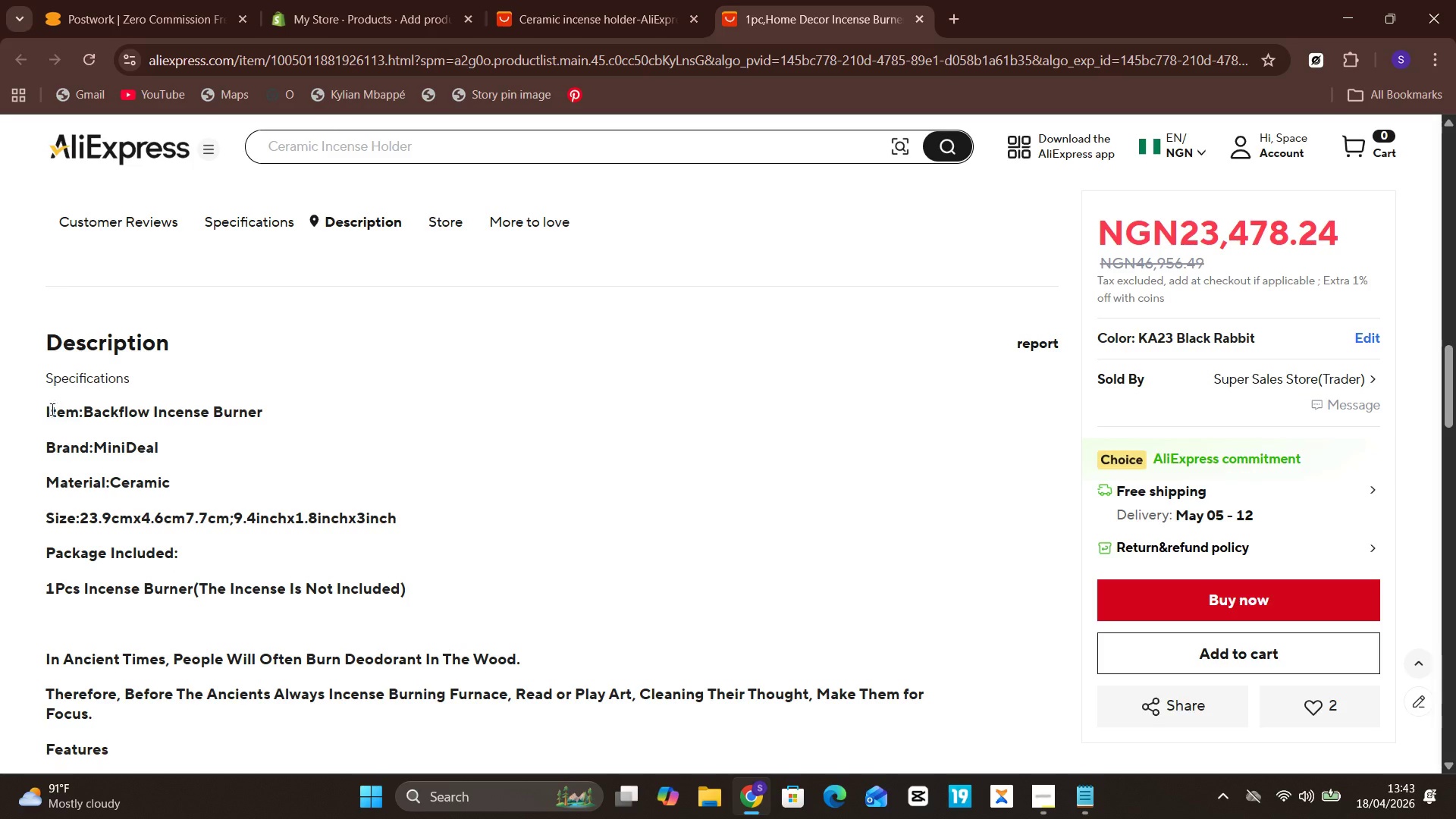 
left_click([46, 409])
 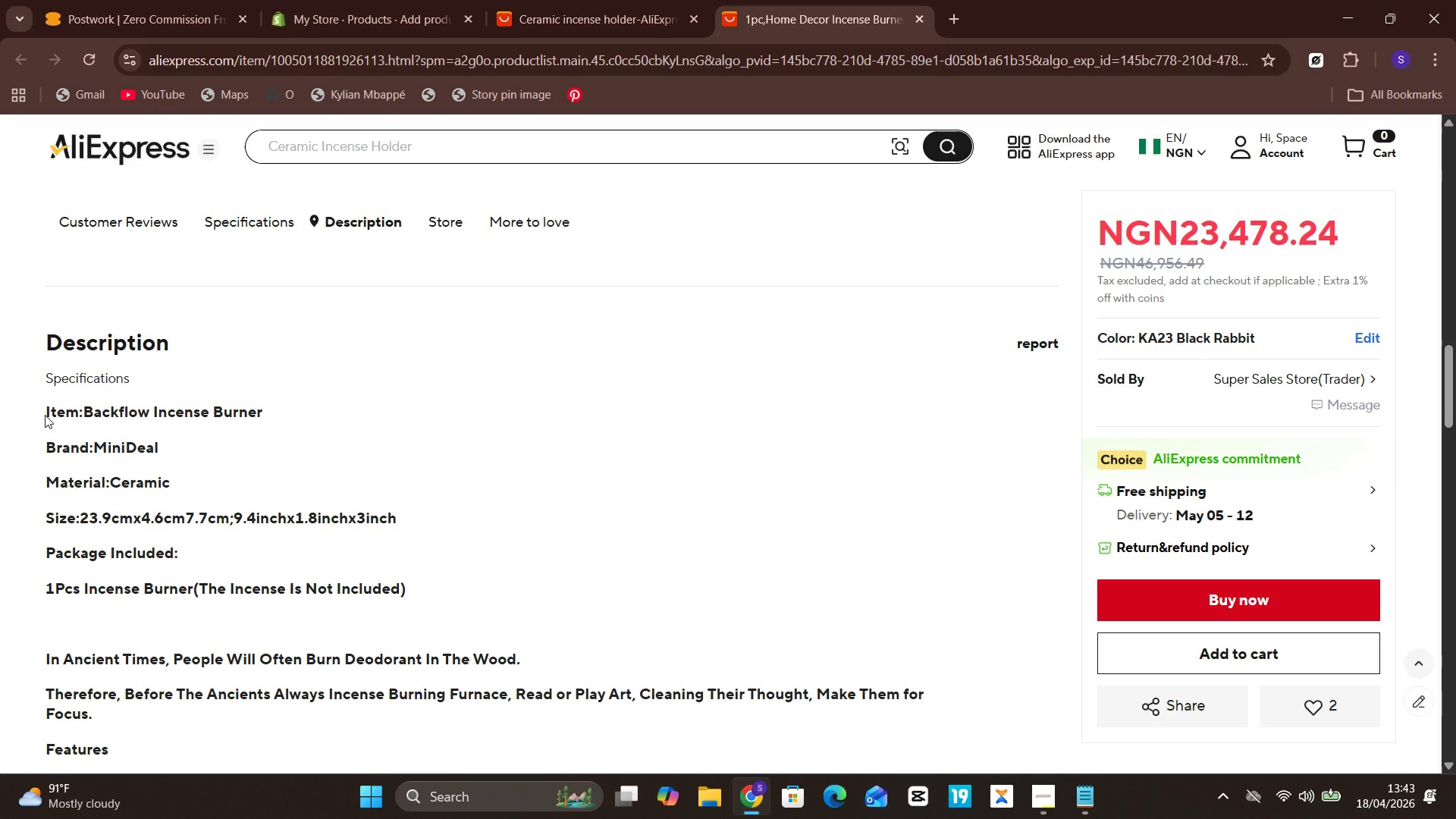 
wait(5.11)
 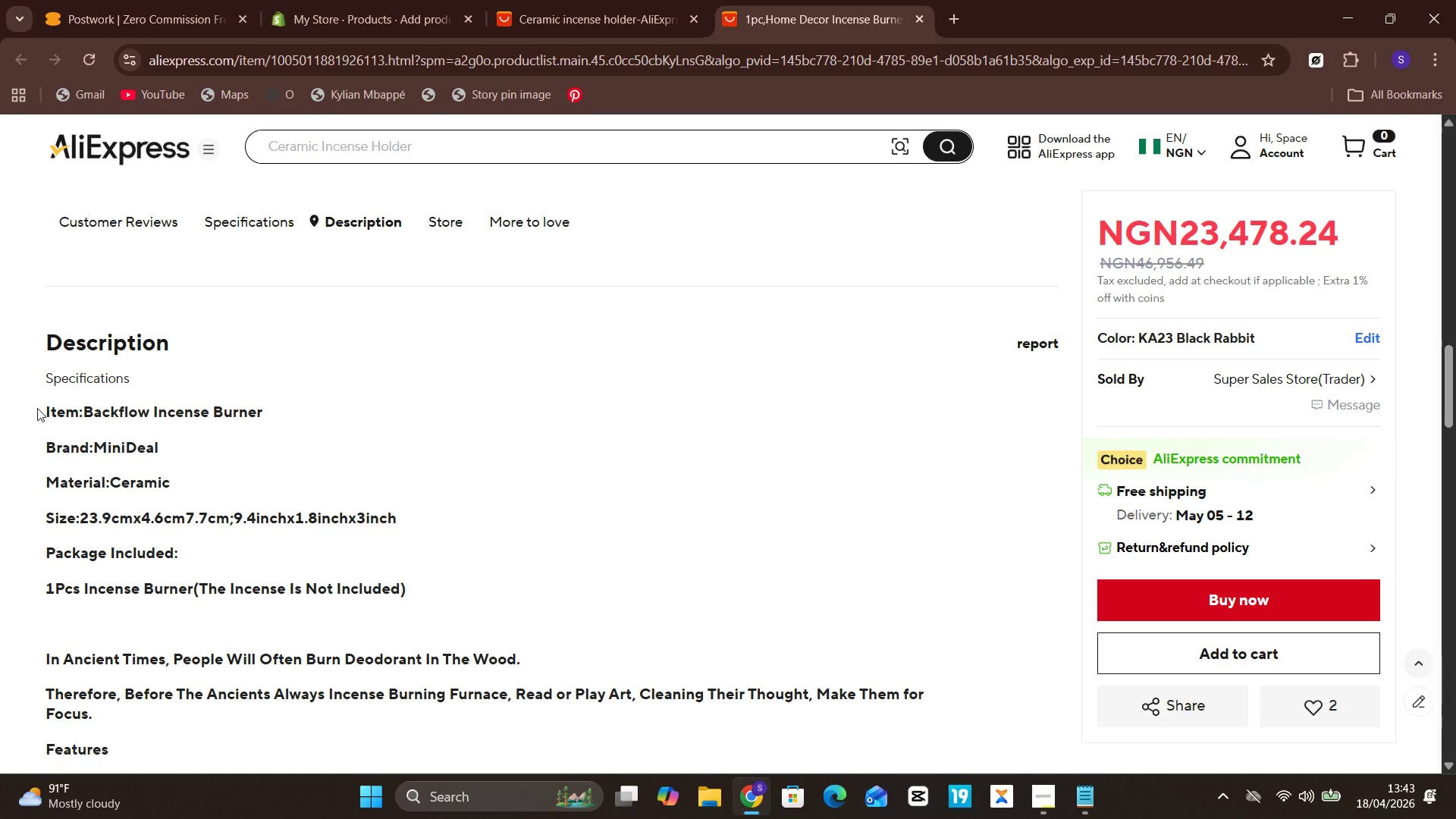 
double_click([47, 411])
 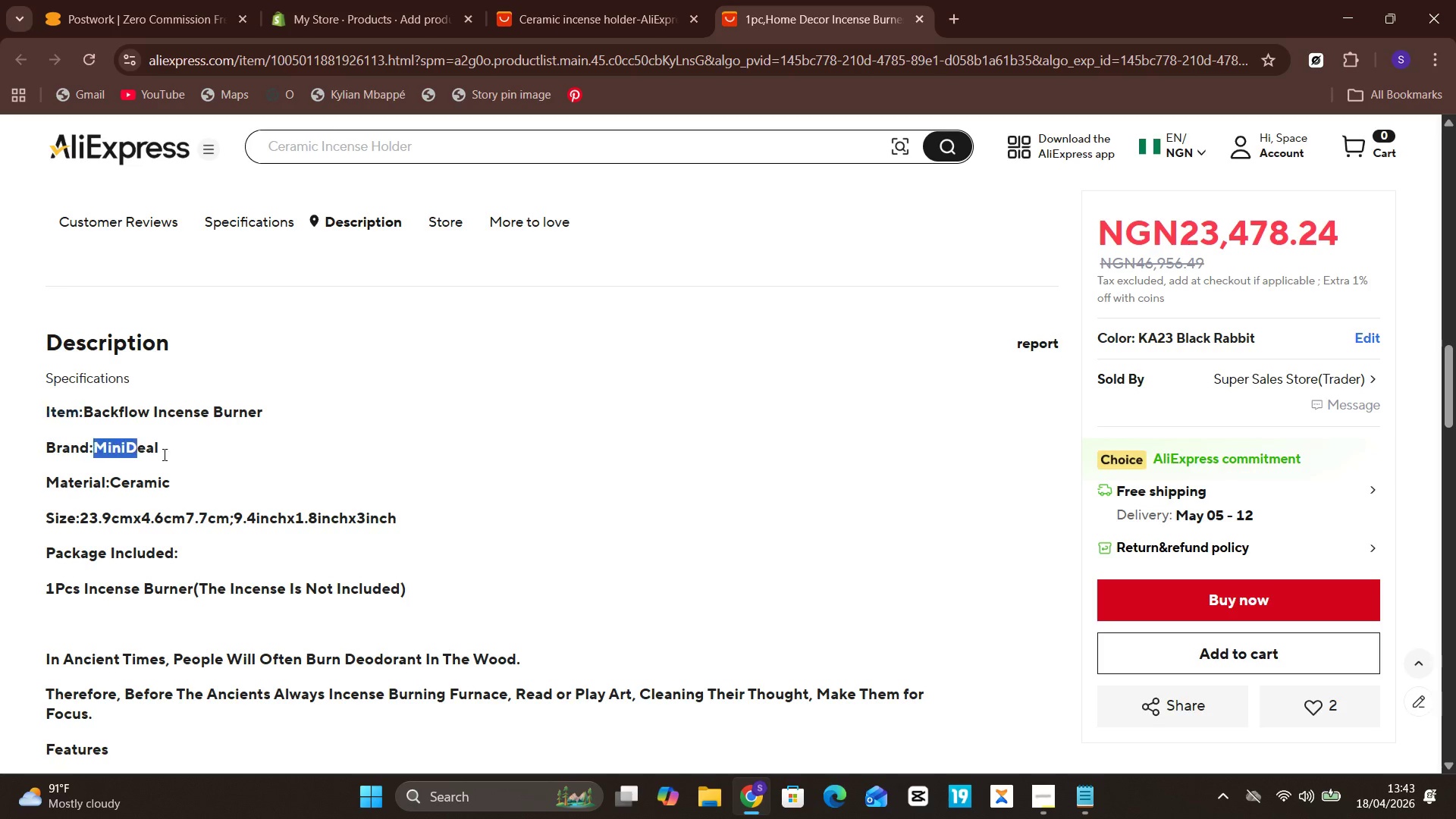 
left_click_drag(start_coordinate=[93, 426], to_coordinate=[133, 443])
 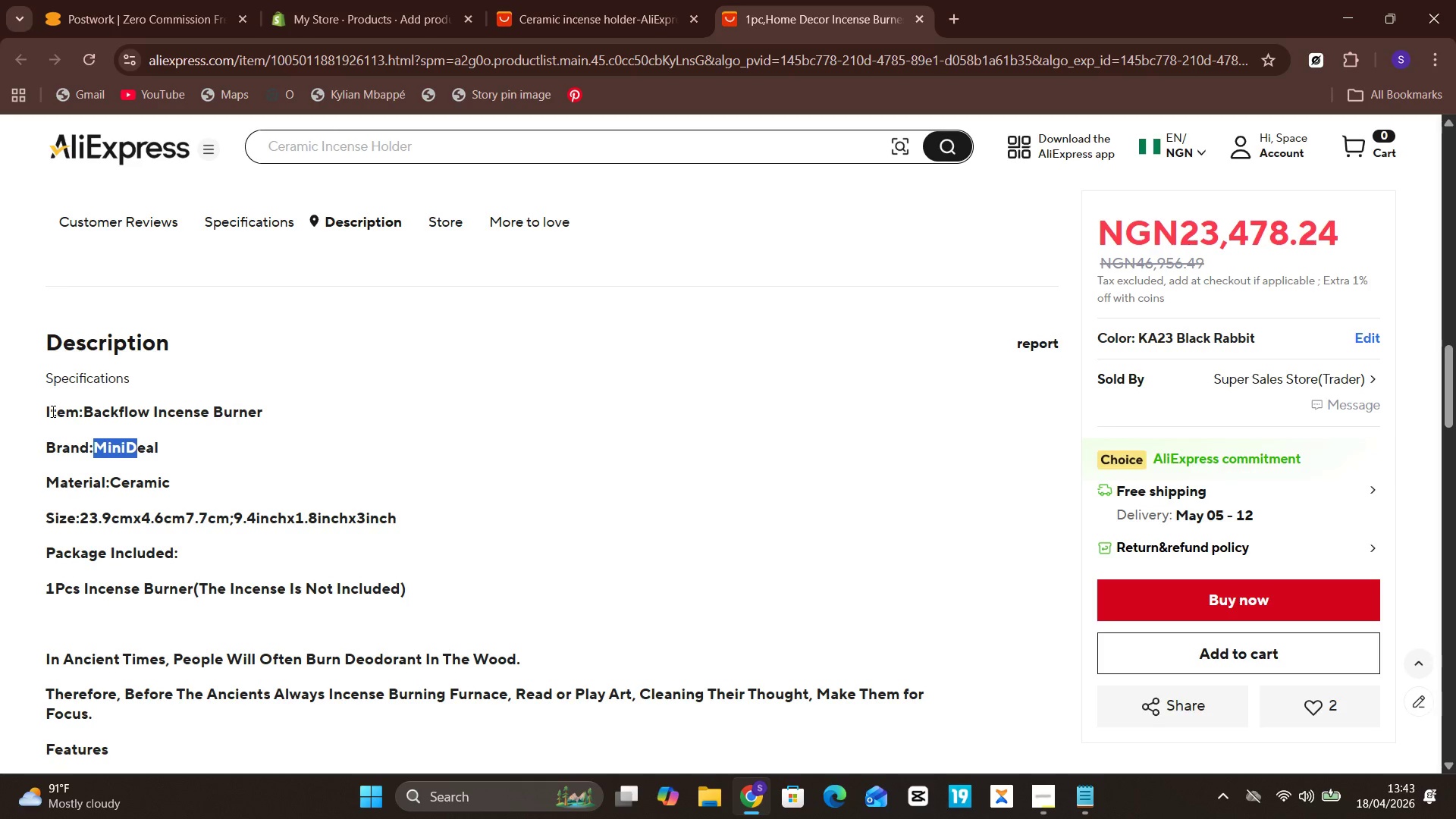 
left_click([46, 413])
 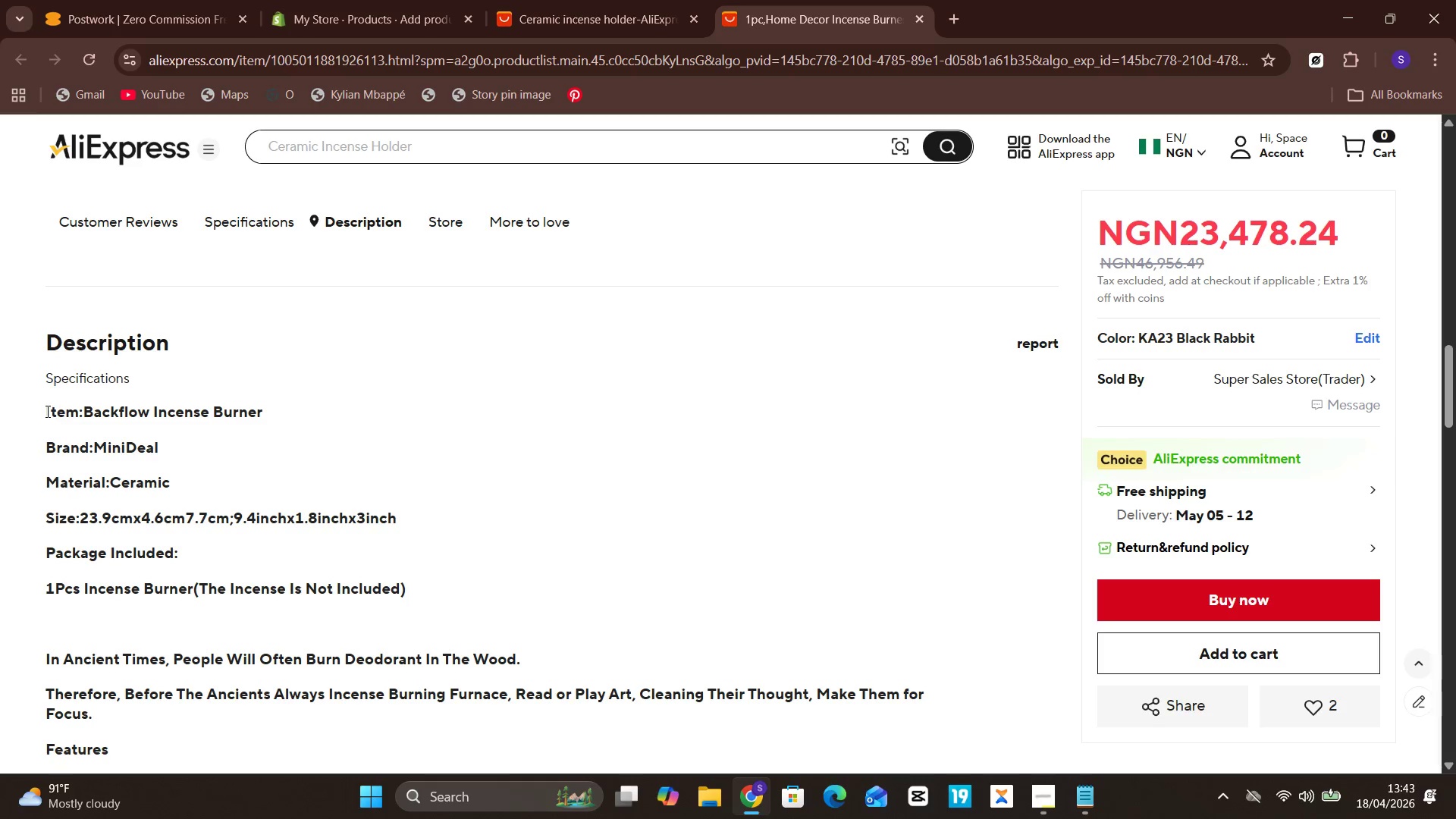 
left_click([46, 411])
 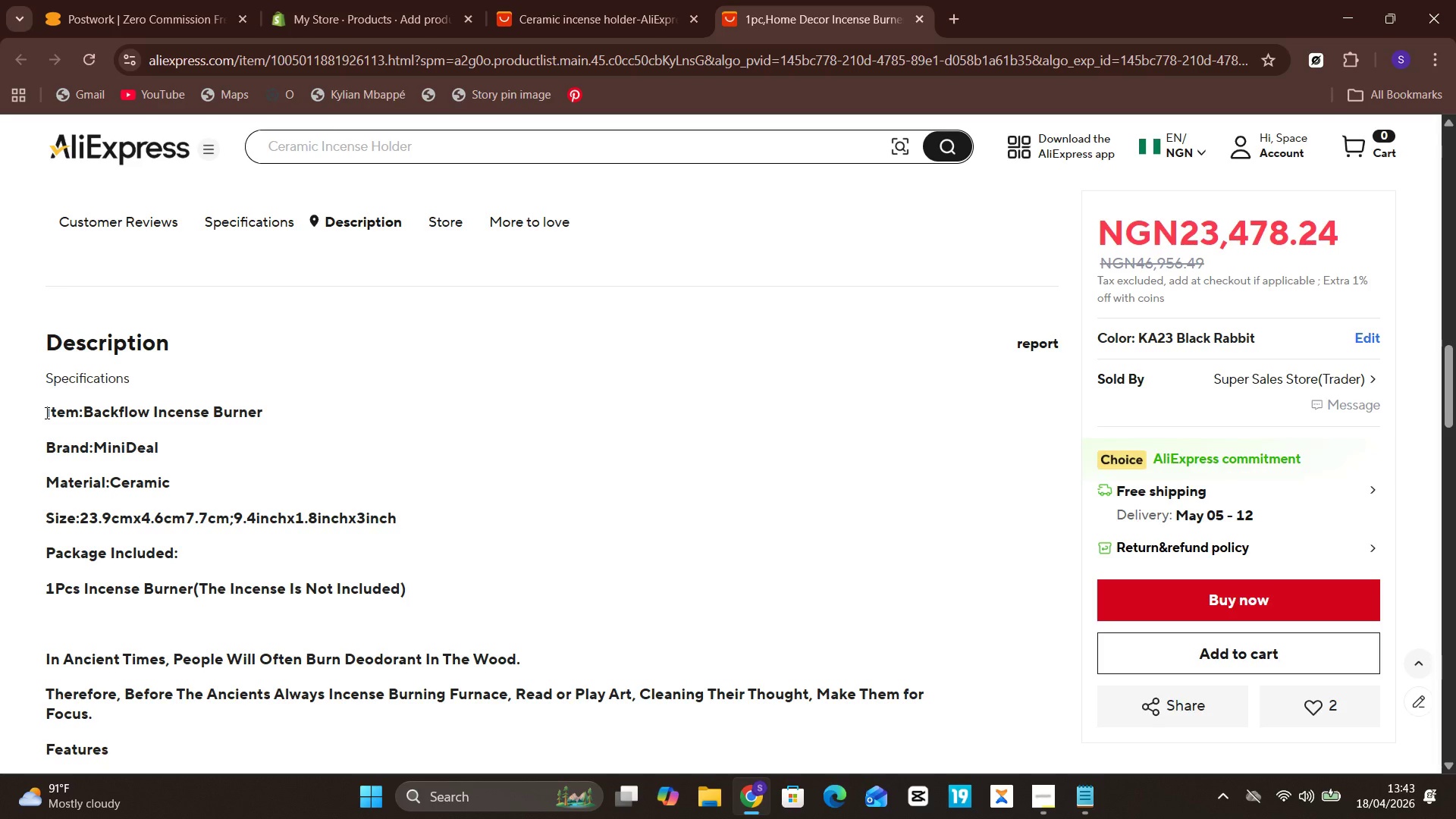 
left_click_drag(start_coordinate=[48, 412], to_coordinate=[68, 410])
 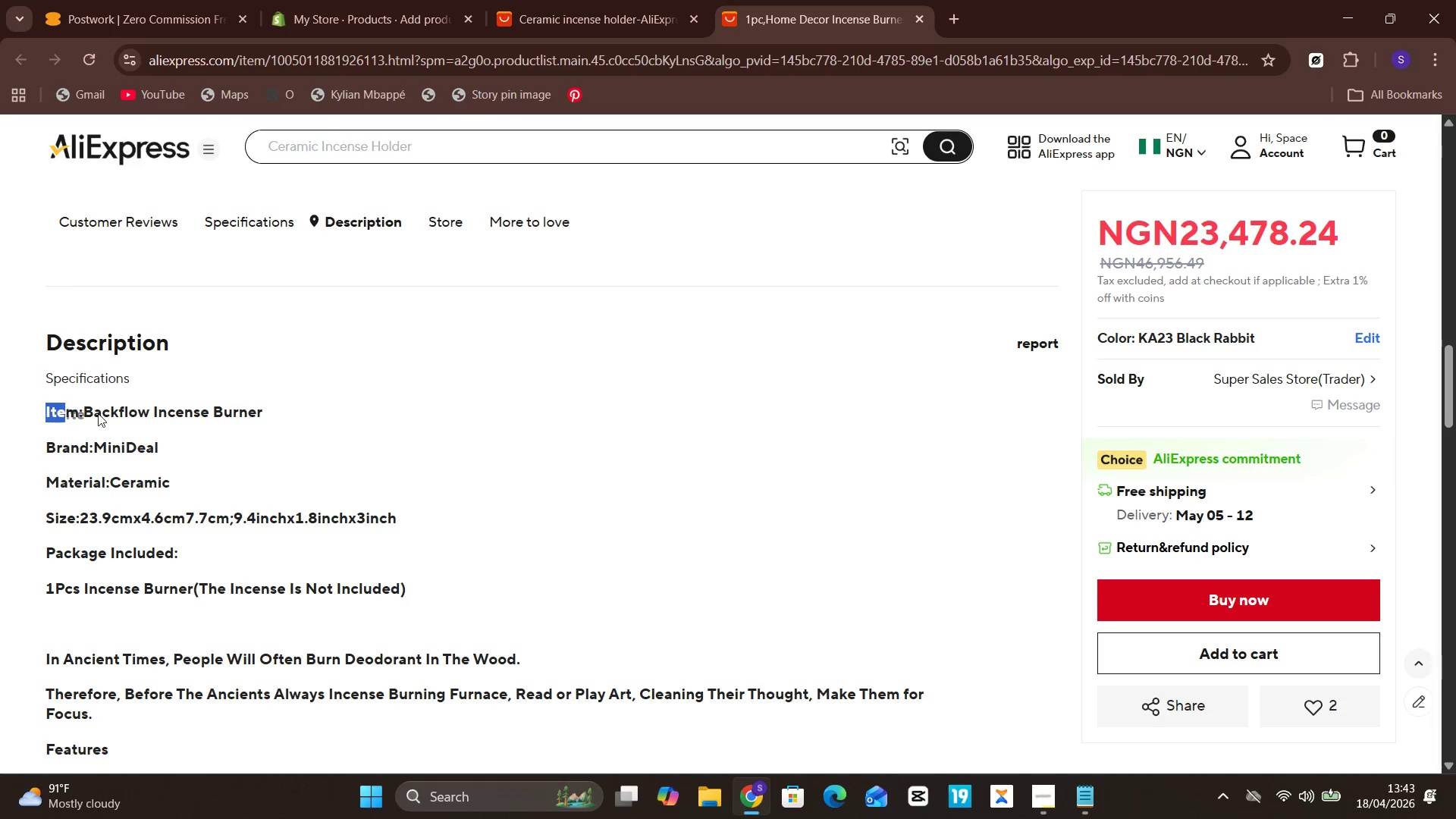 
left_click_drag(start_coordinate=[70, 410], to_coordinate=[74, 410])
 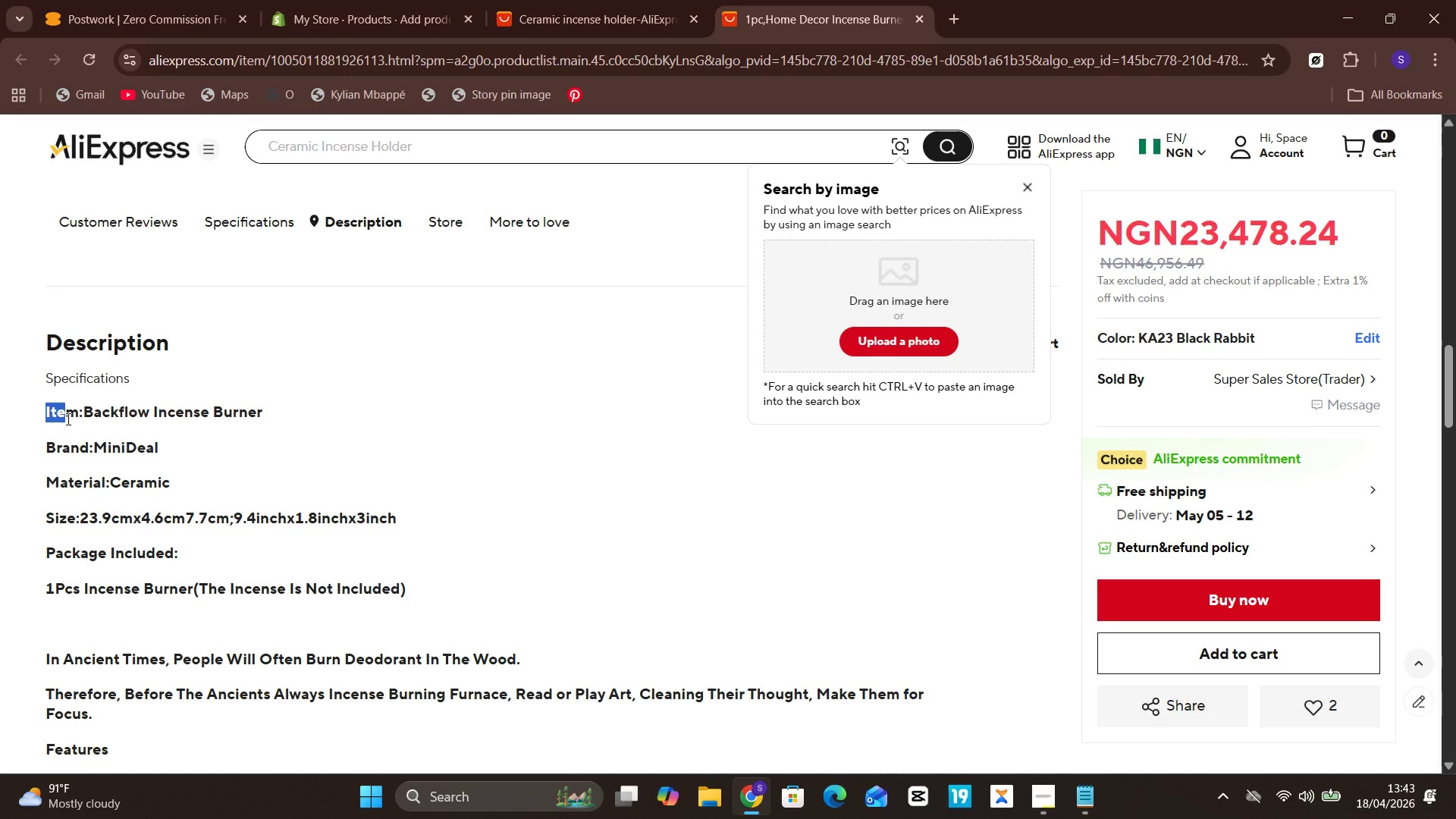 
left_click([52, 411])
 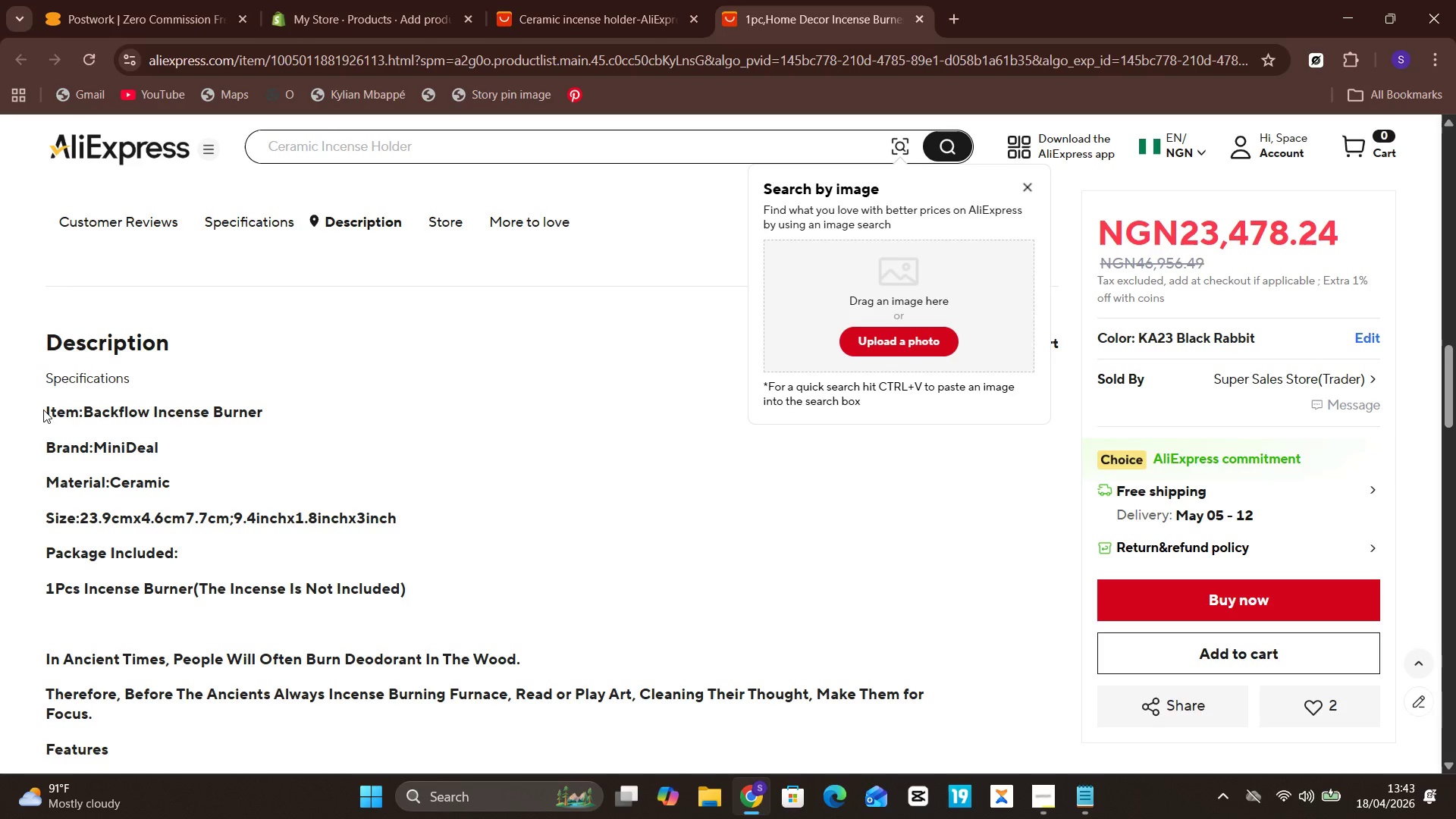 
left_click_drag(start_coordinate=[46, 410], to_coordinate=[510, 608])
 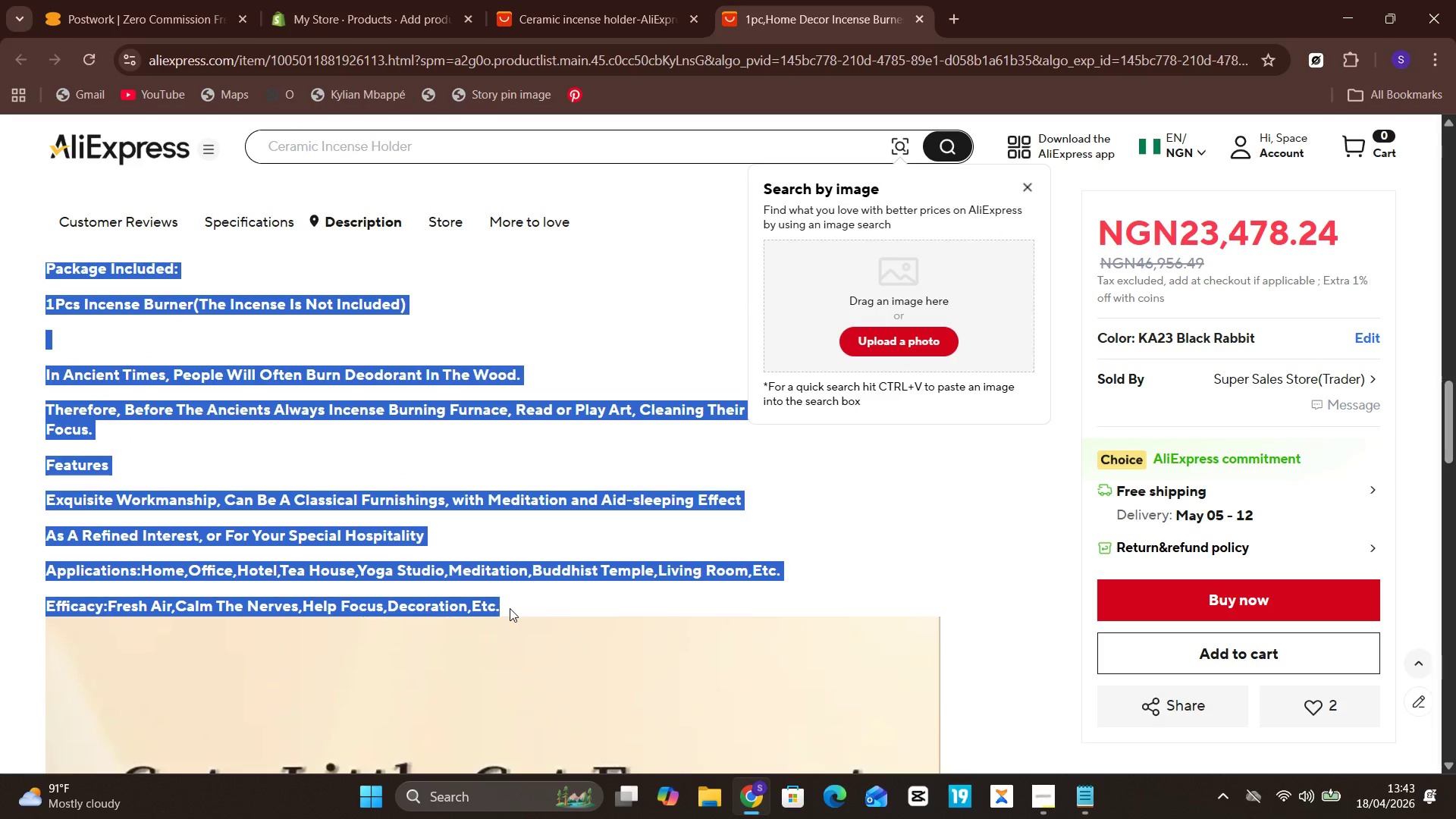 
scroll: coordinate [412, 585], scroll_direction: down, amount: 2.0
 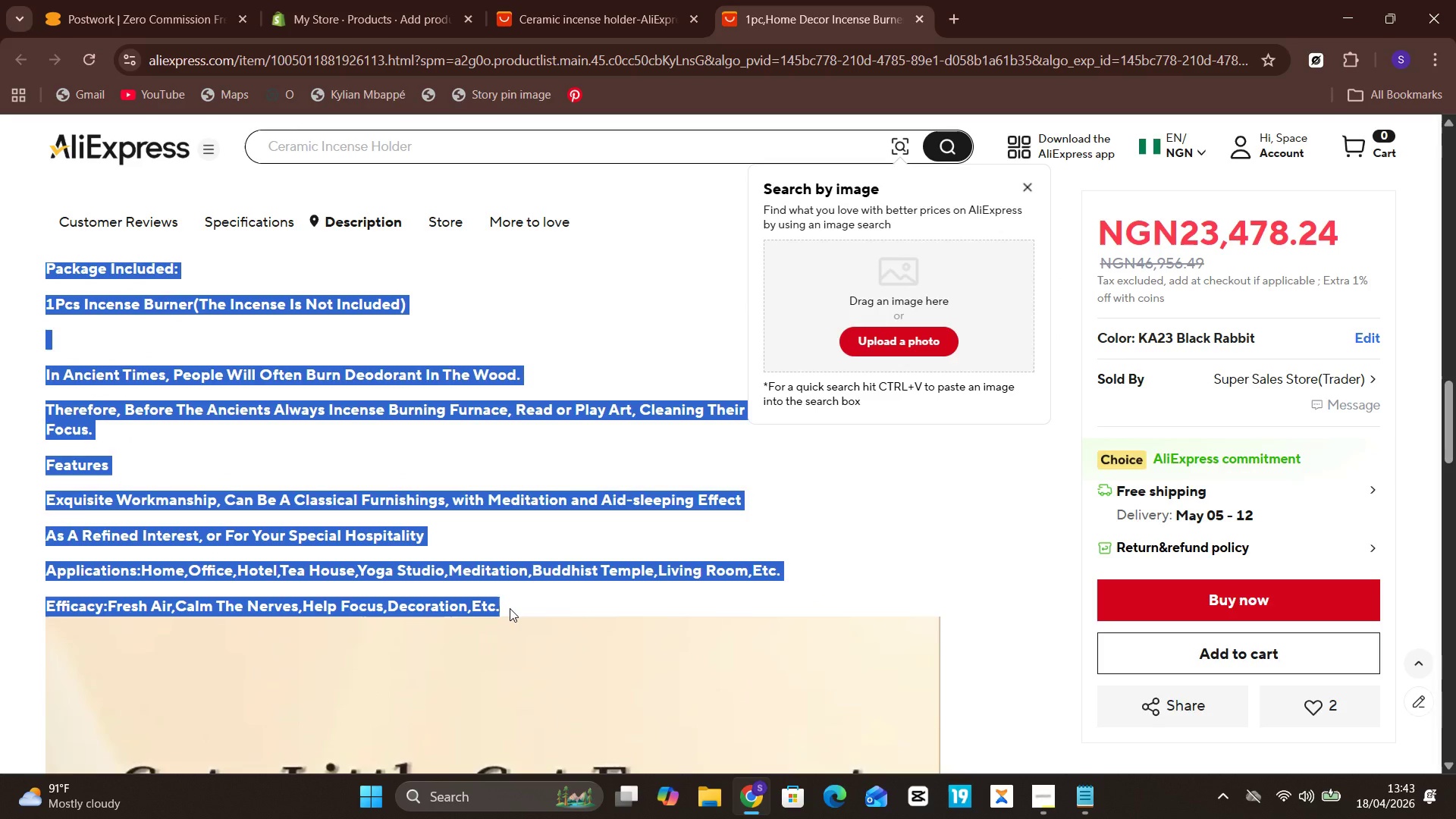 
key(Control+C)
 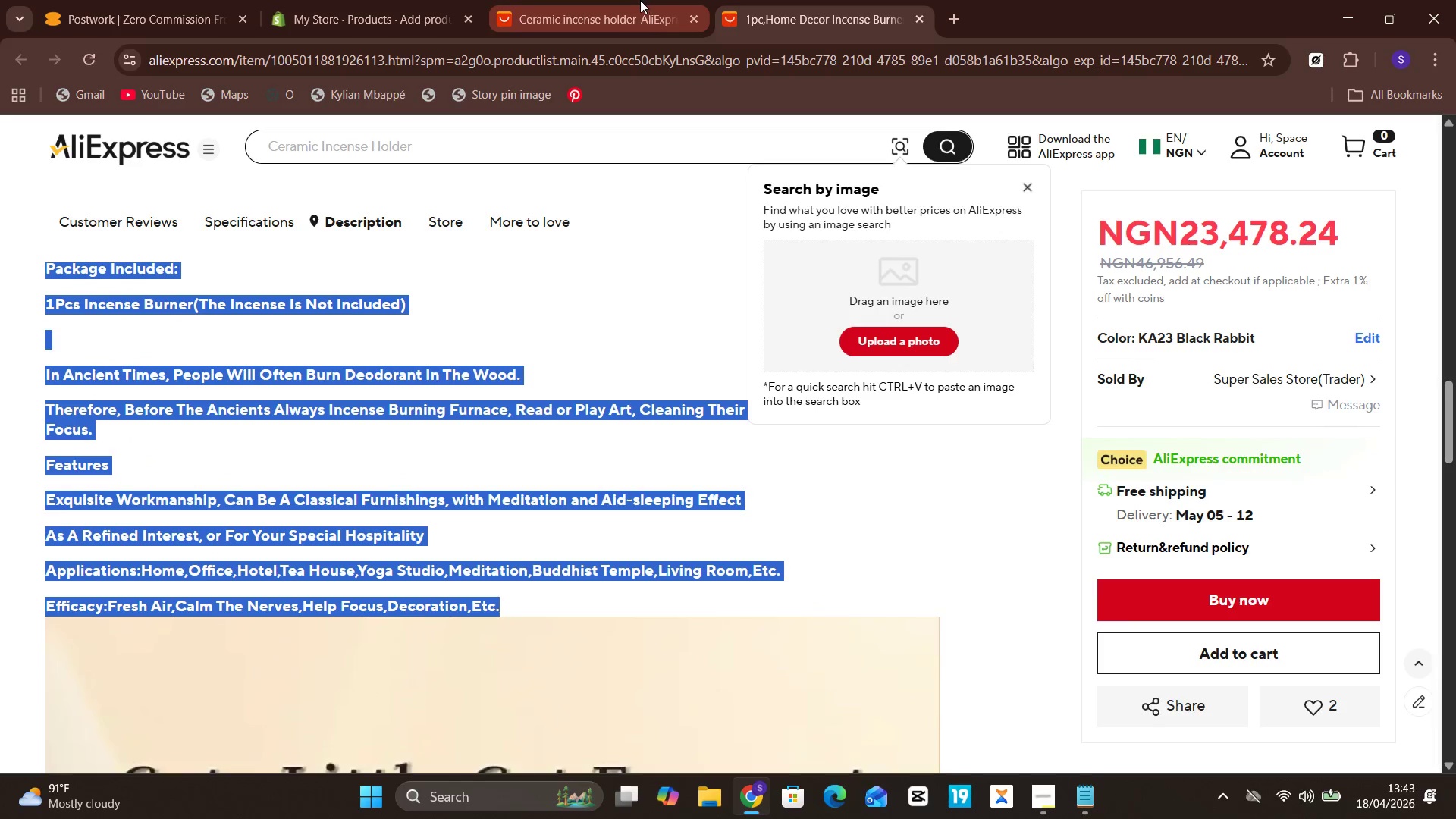 
left_click([362, 0])
 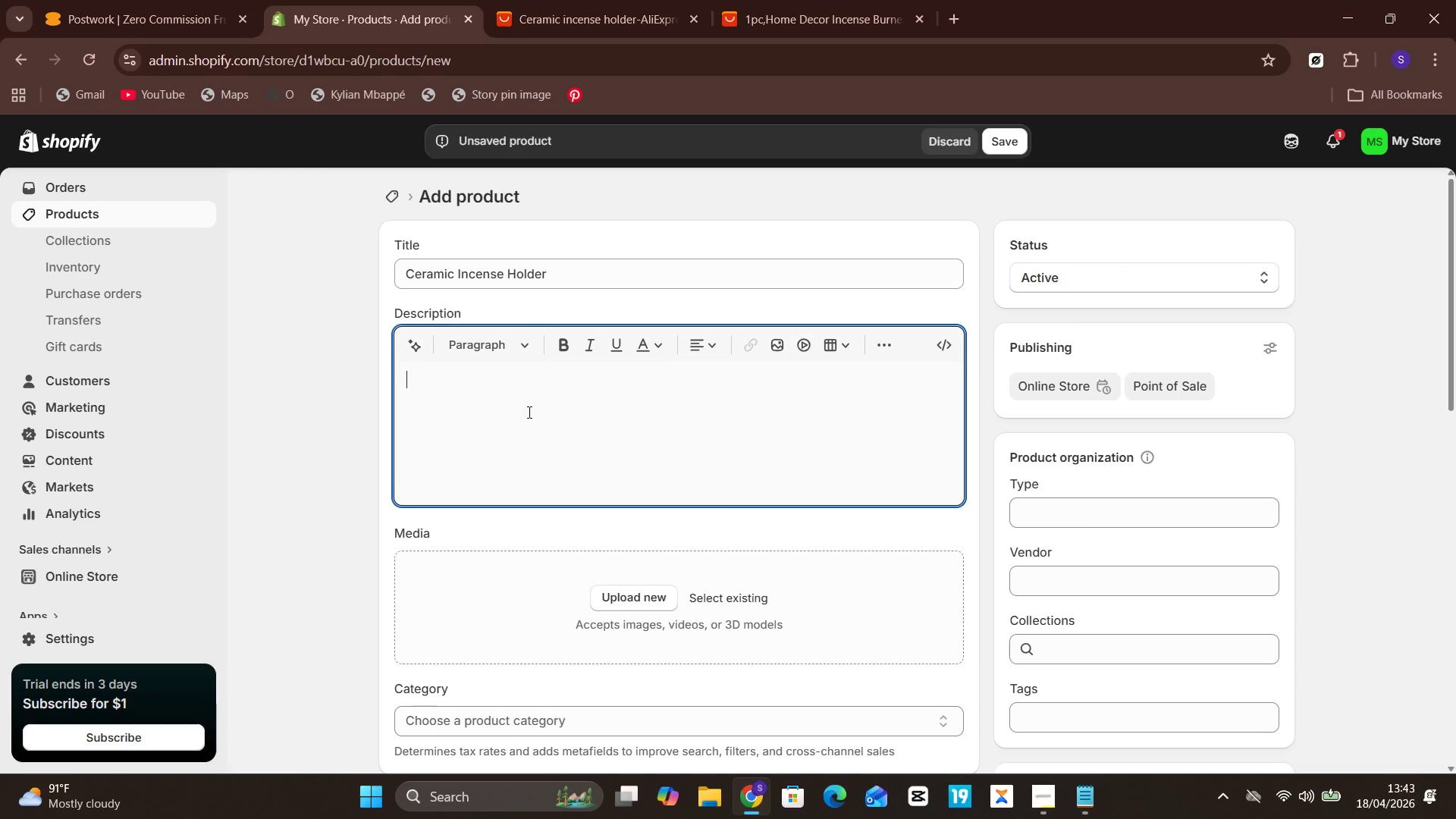 
left_click([528, 412])
 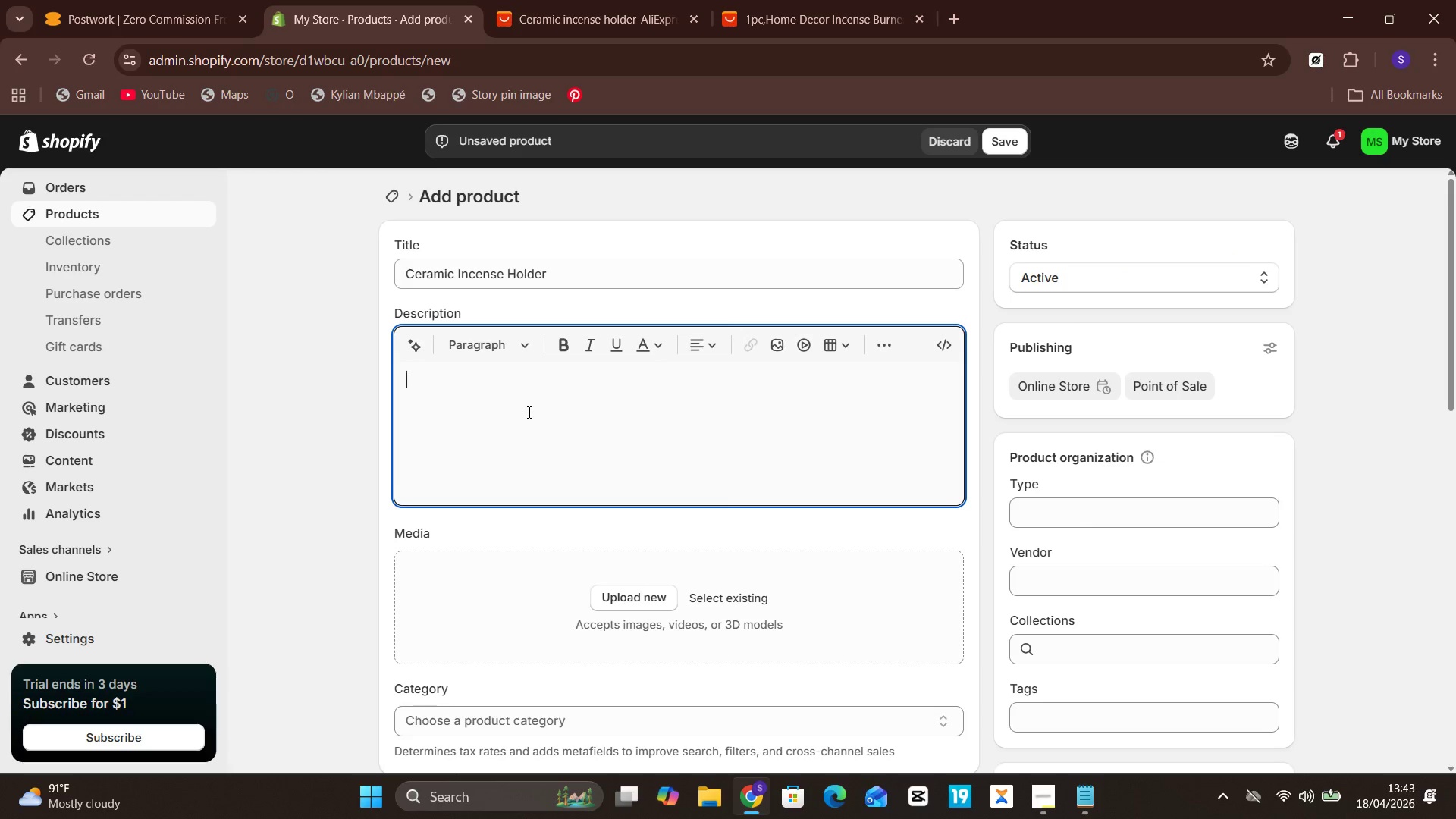 
key(Control+V)
 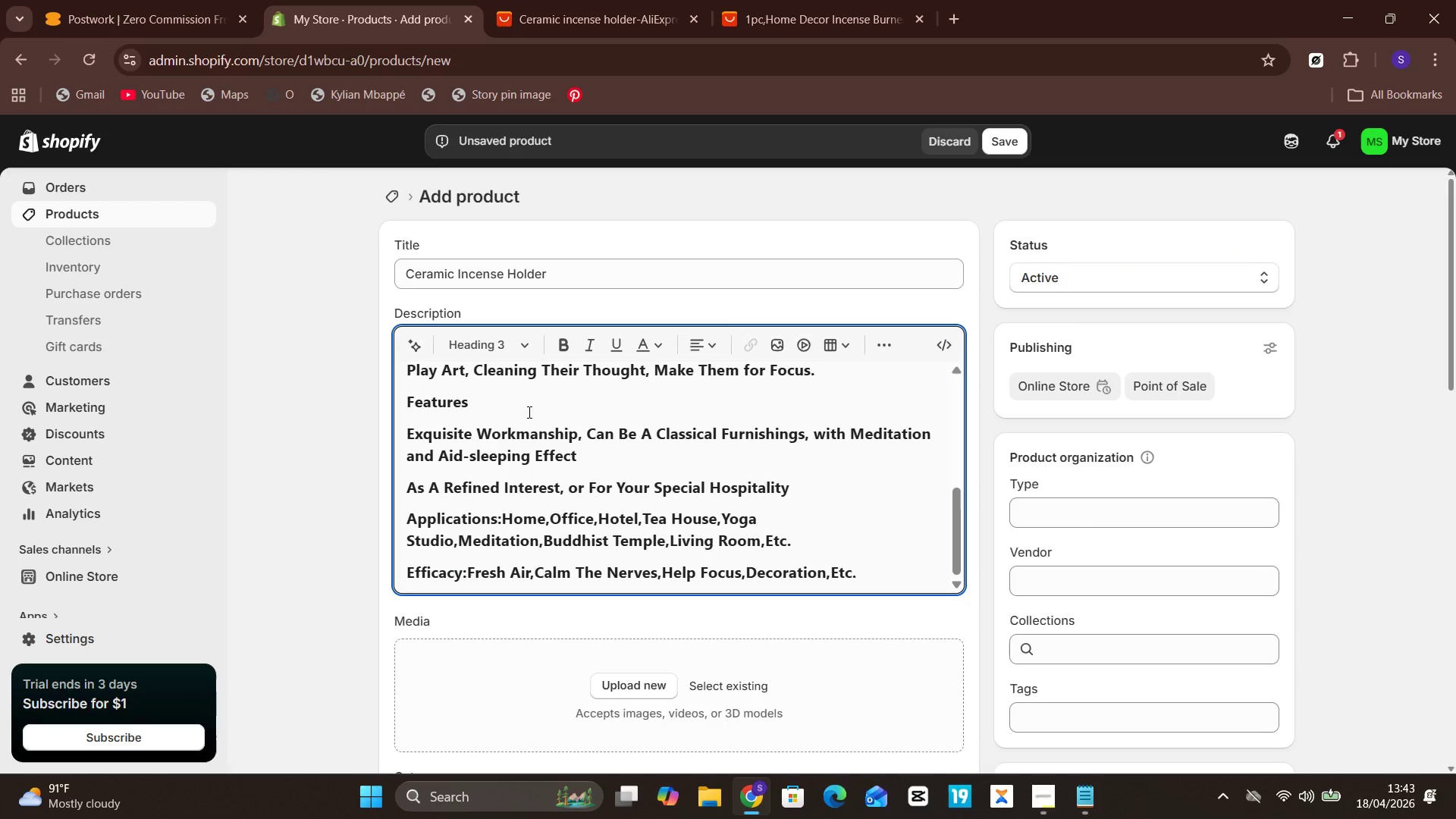 
scroll: coordinate [528, 412], scroll_direction: down, amount: 4.0
 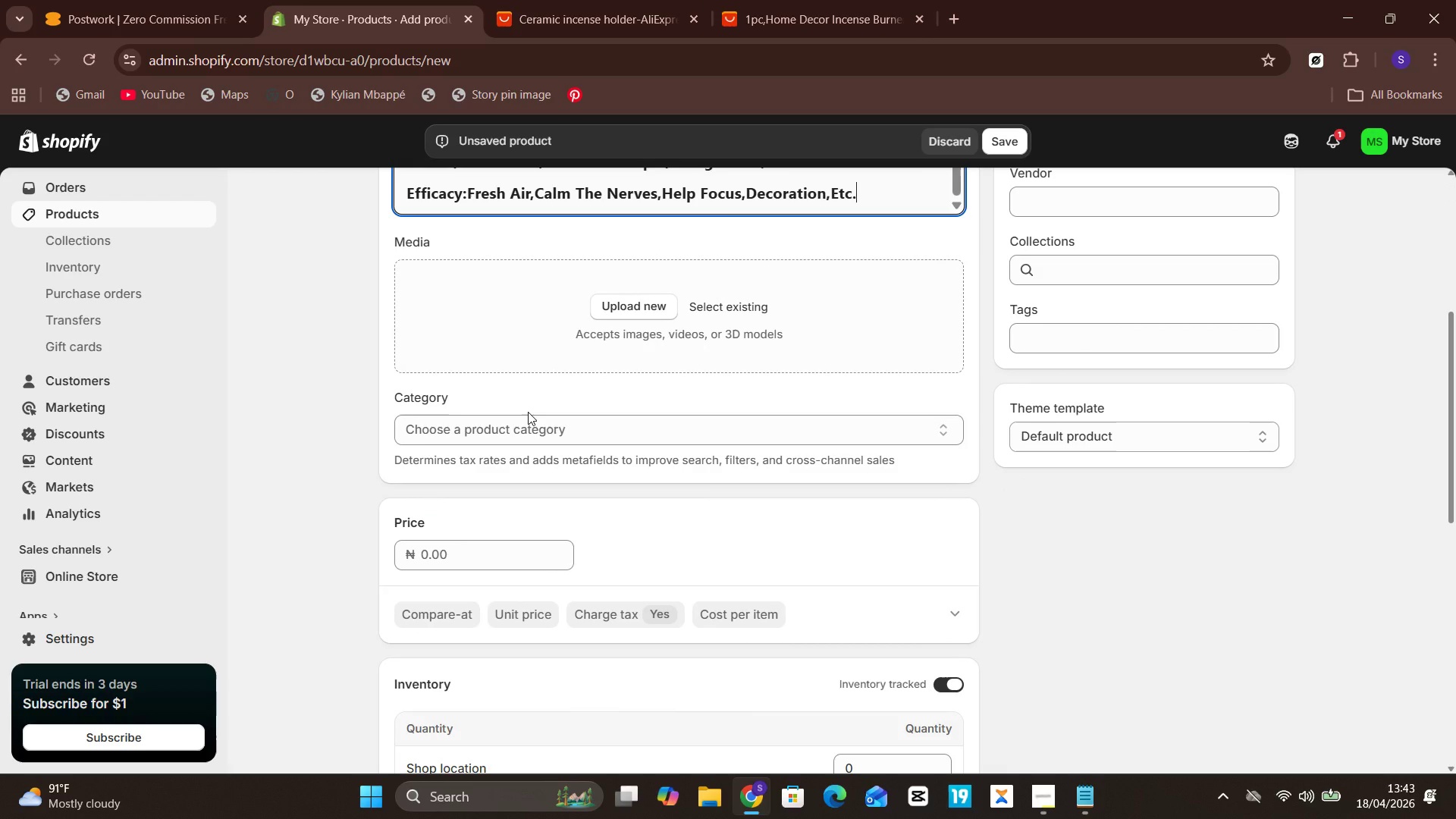 
wait(7.41)
 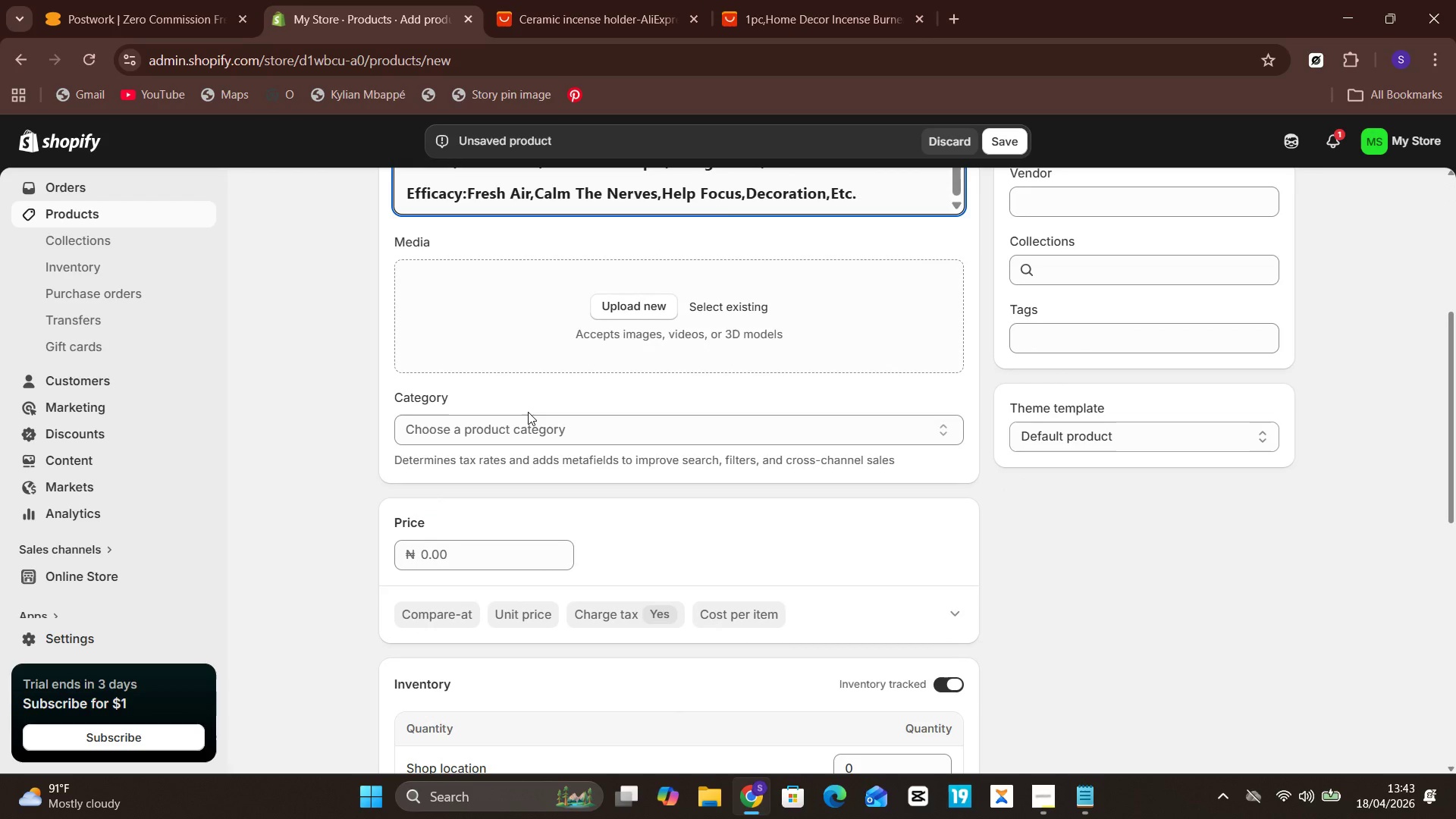 
scroll: coordinate [660, 436], scroll_direction: up, amount: 1.0
 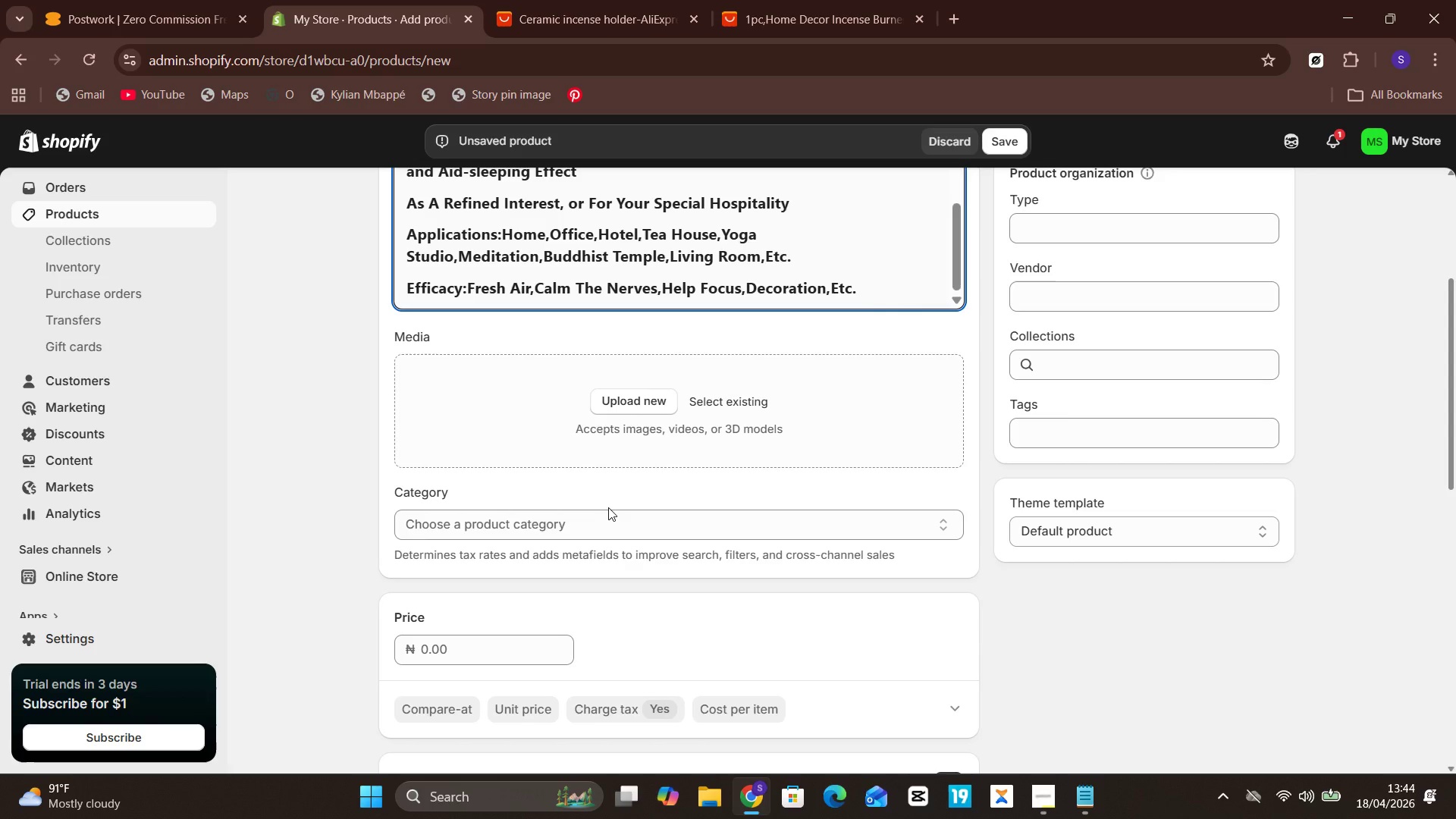 
wait(21.13)
 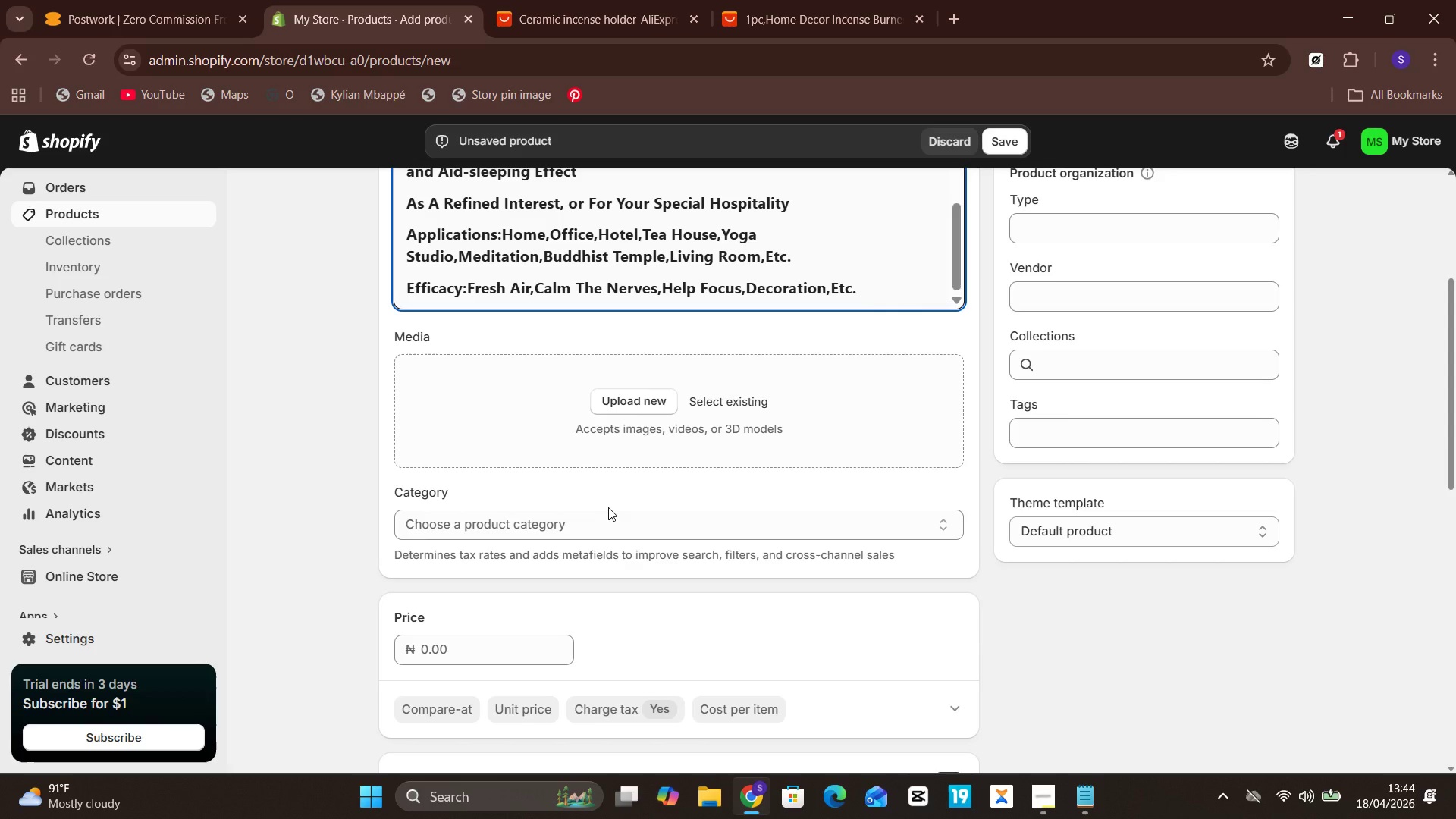 
left_click([624, 523])
 